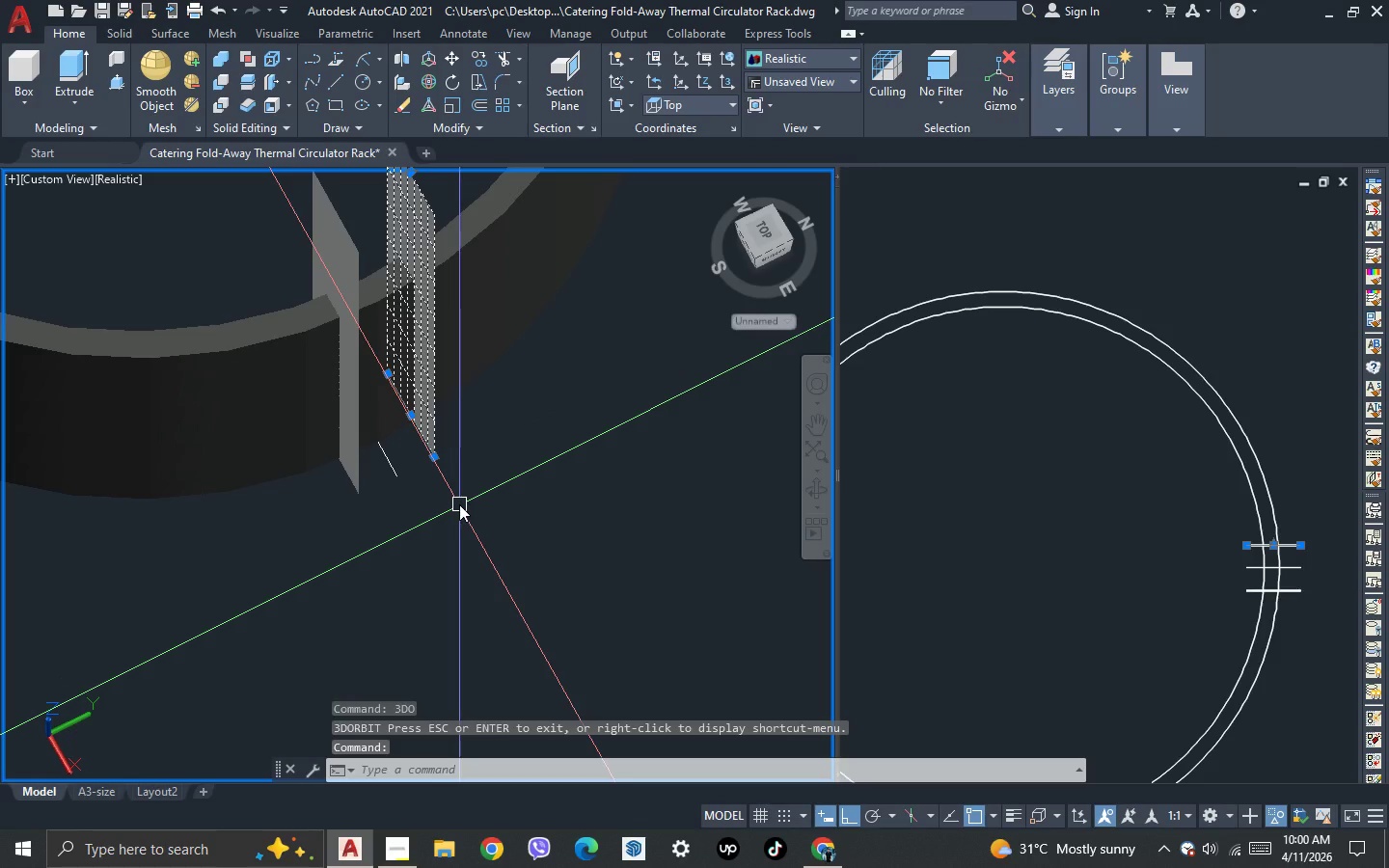 
key(M)
 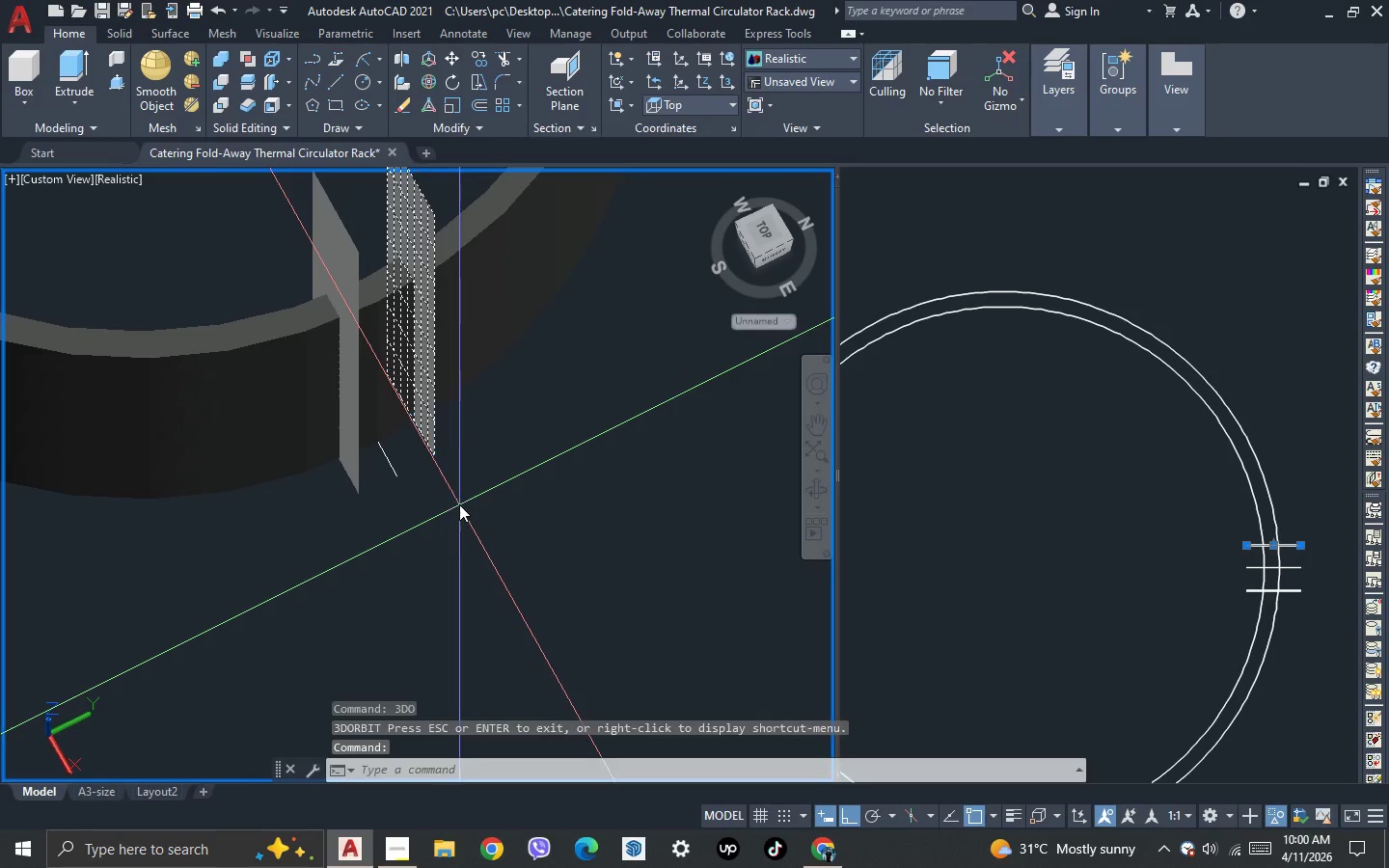 
key(Space)
 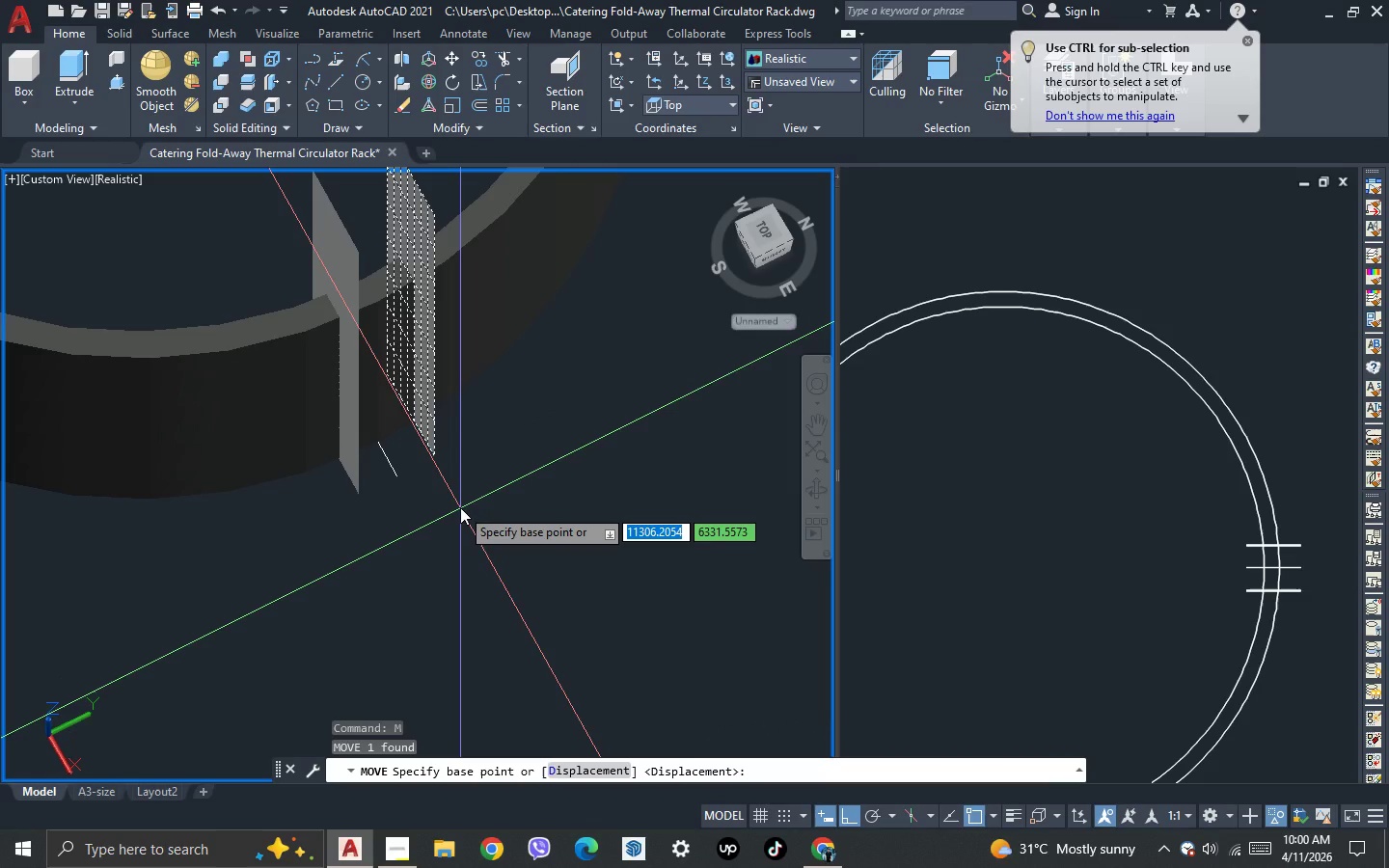 
wait(5.48)
 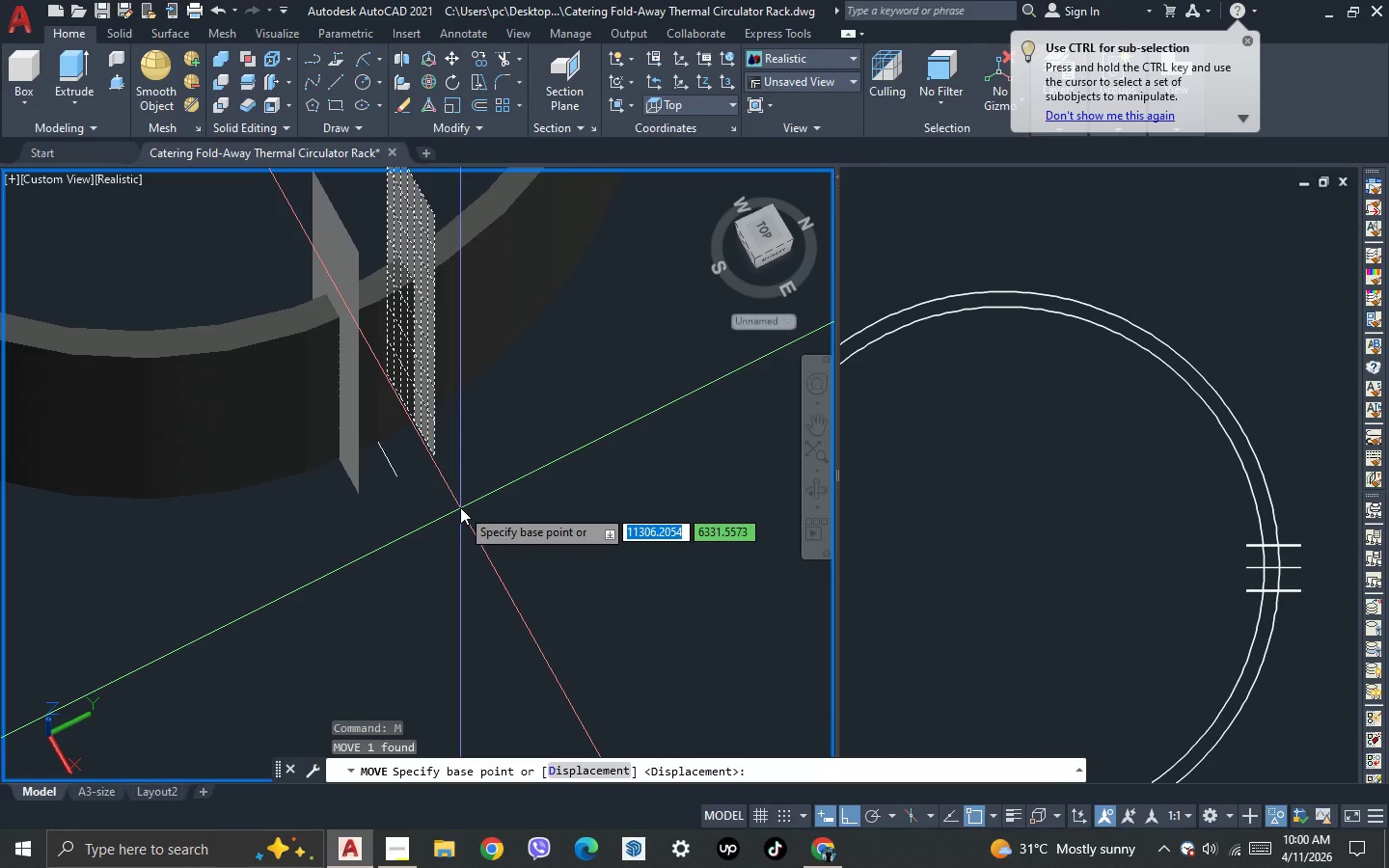 
left_click([460, 507])
 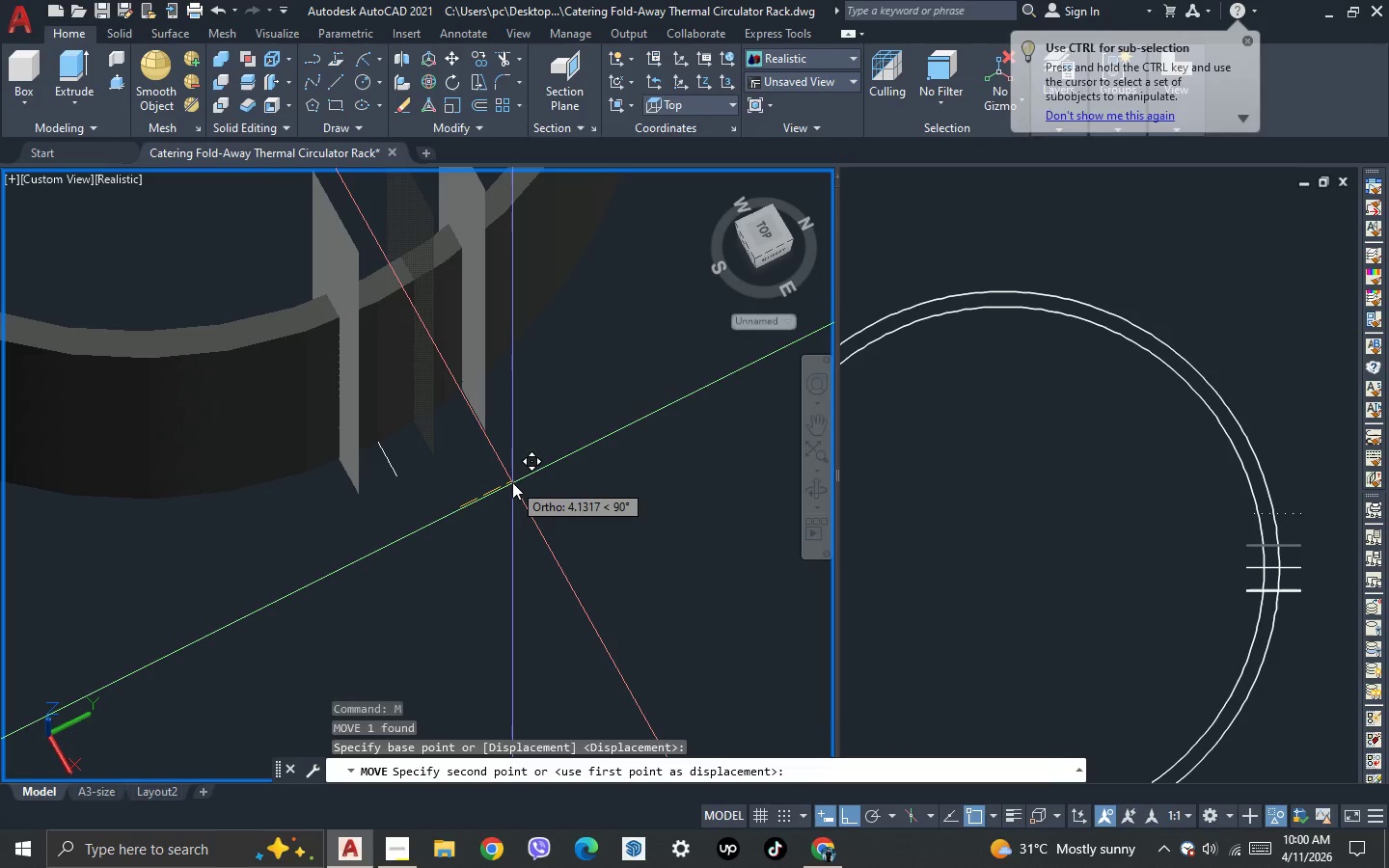 
key(2)
 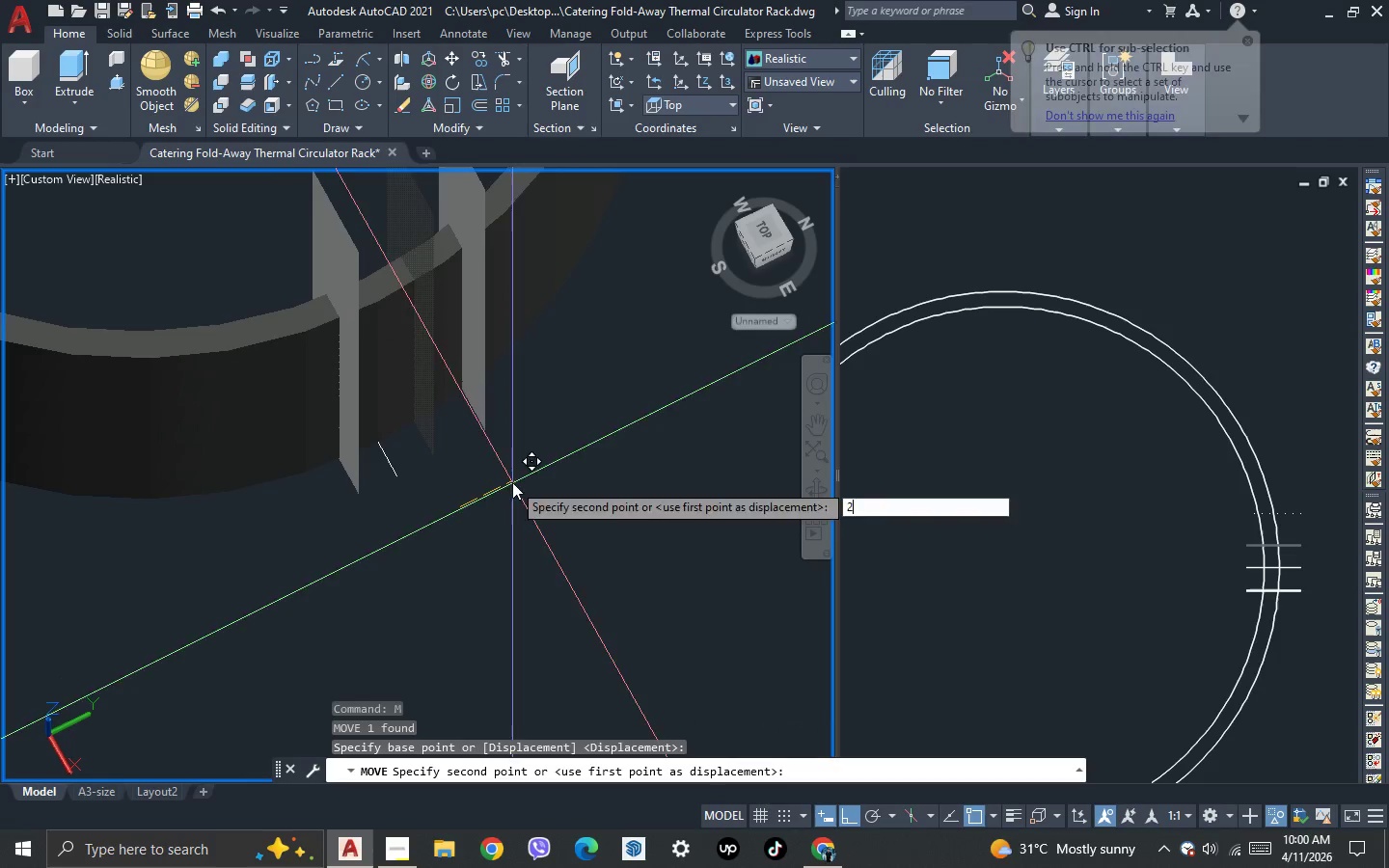 
key(Space)
 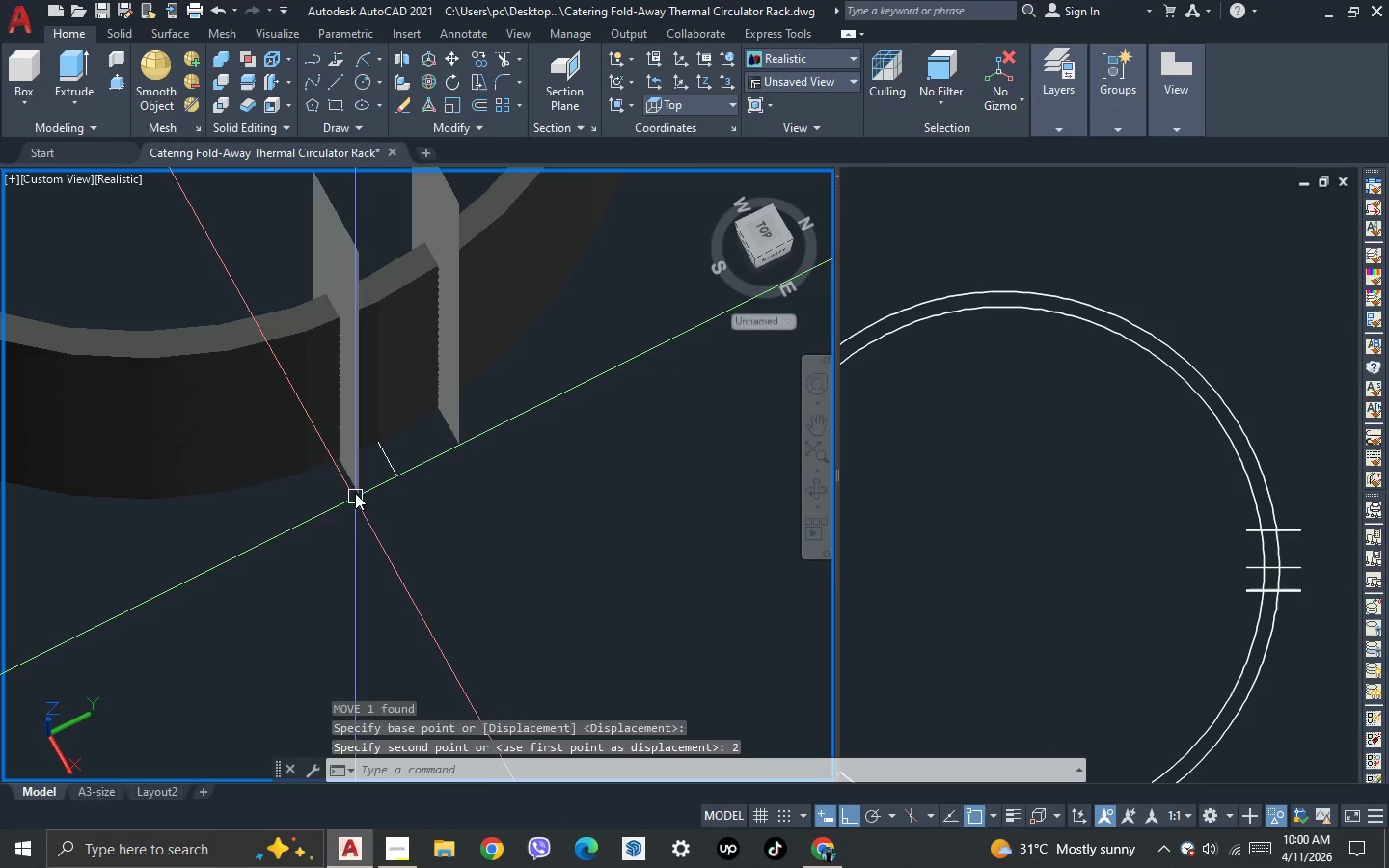 
left_click([354, 477])
 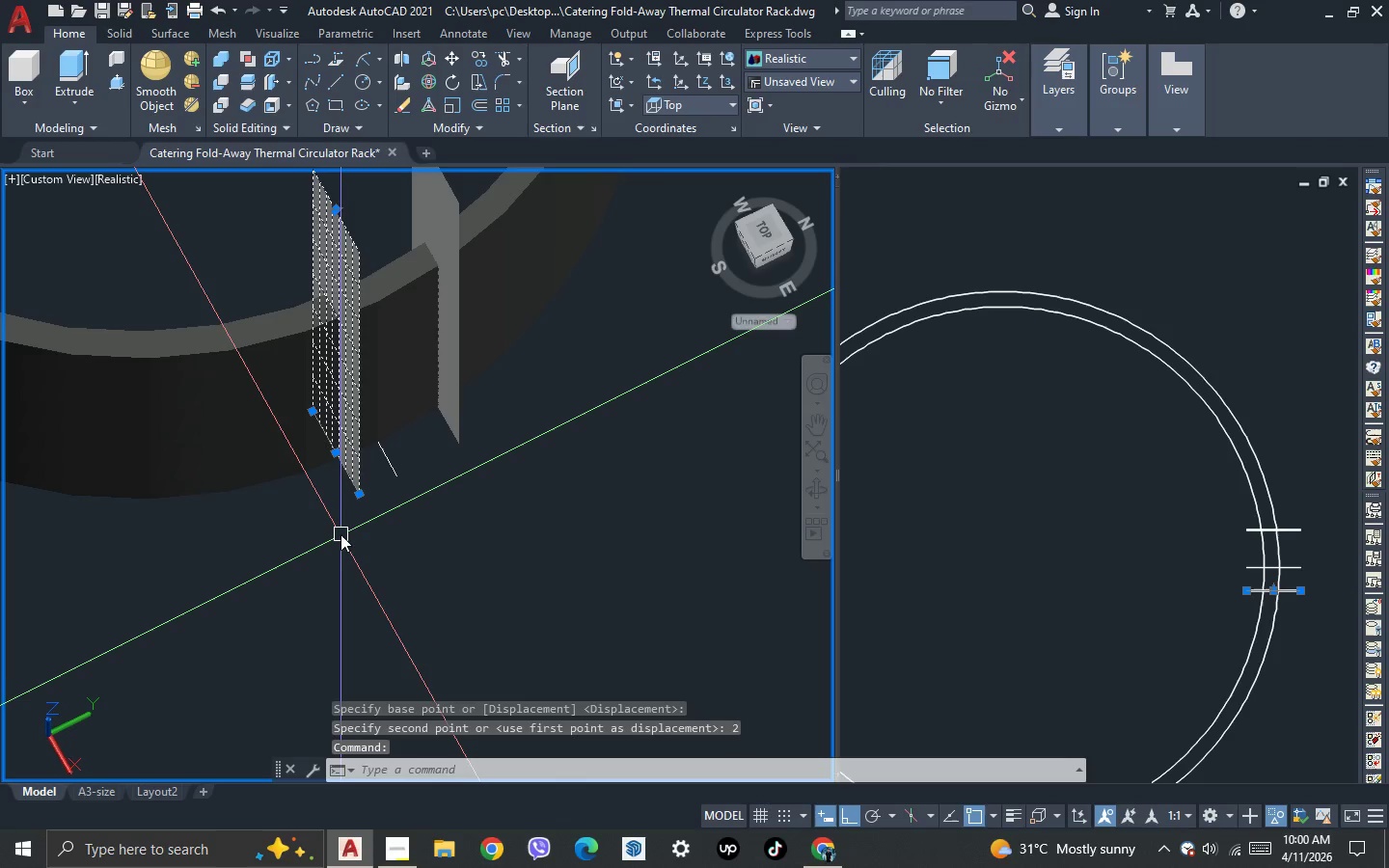 
key(M)
 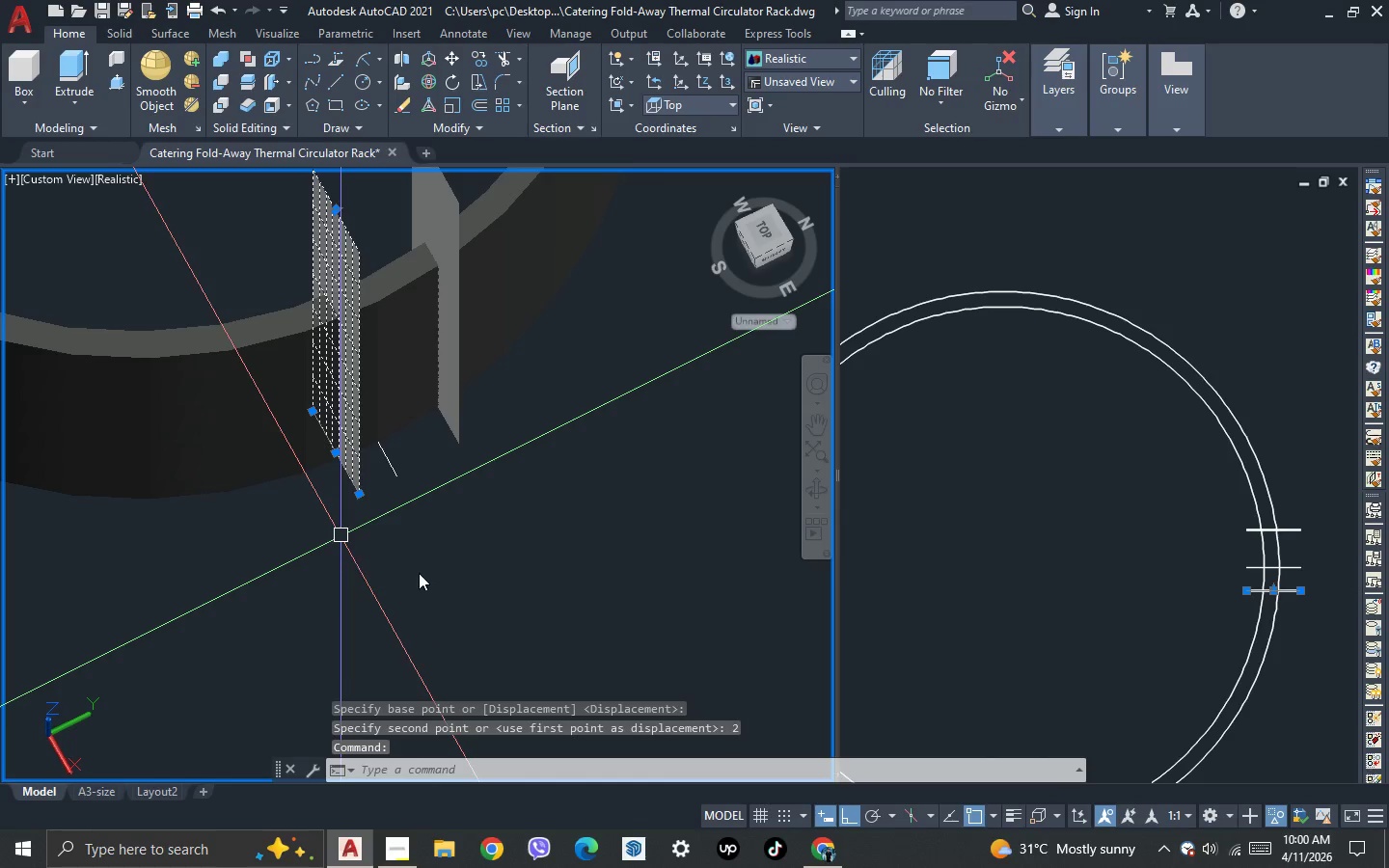 
key(Space)
 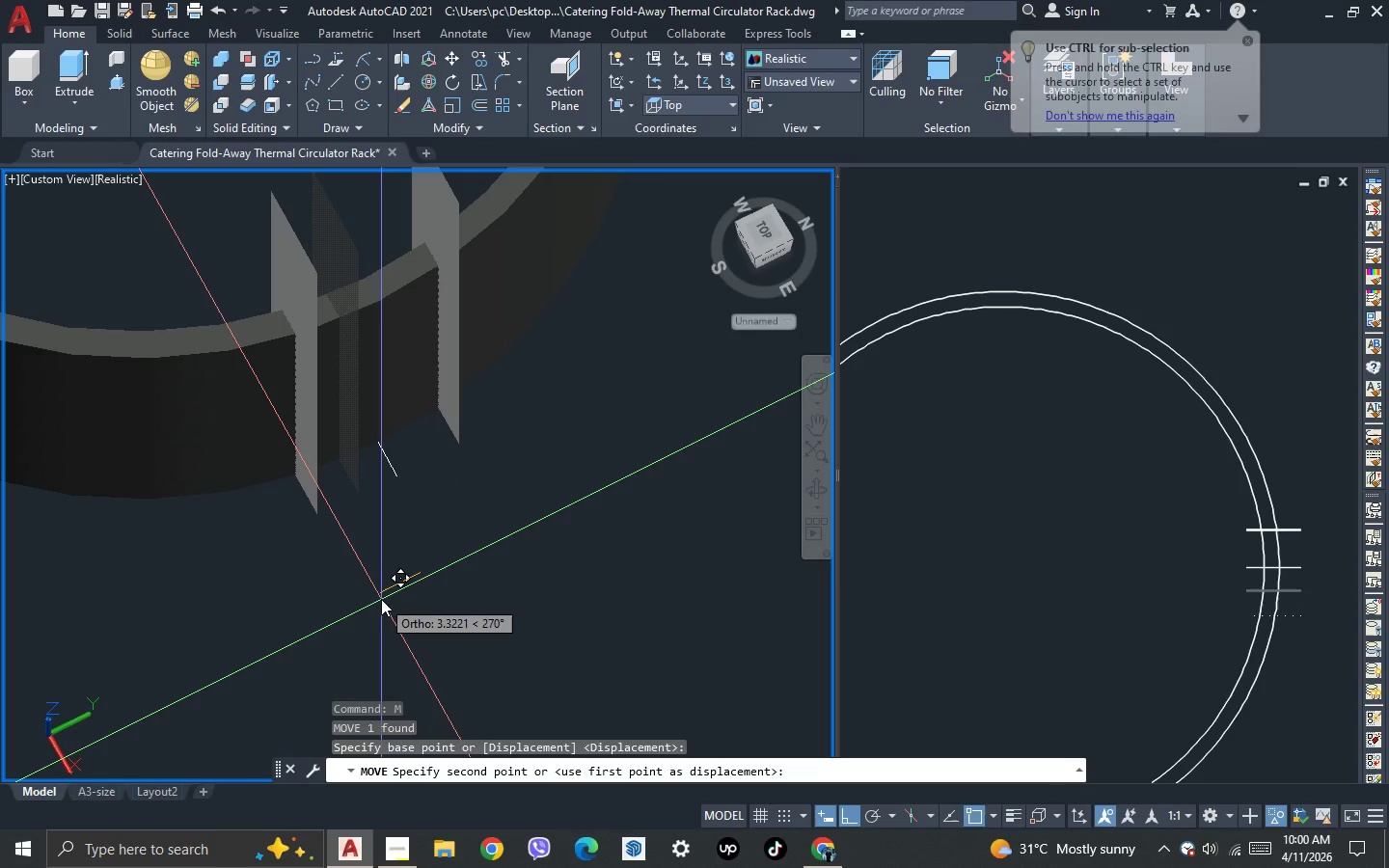 
key(2)
 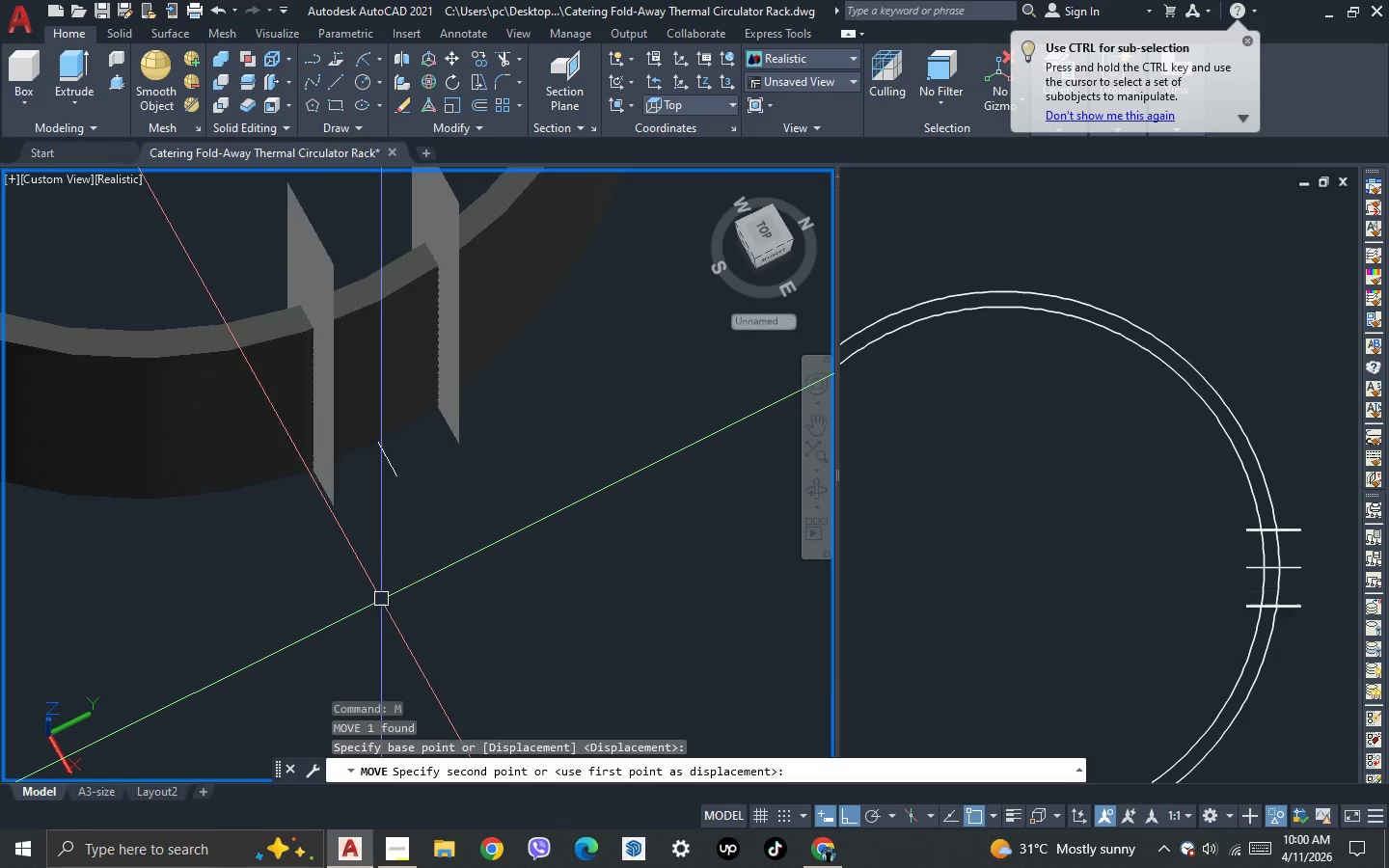 
key(Space)
 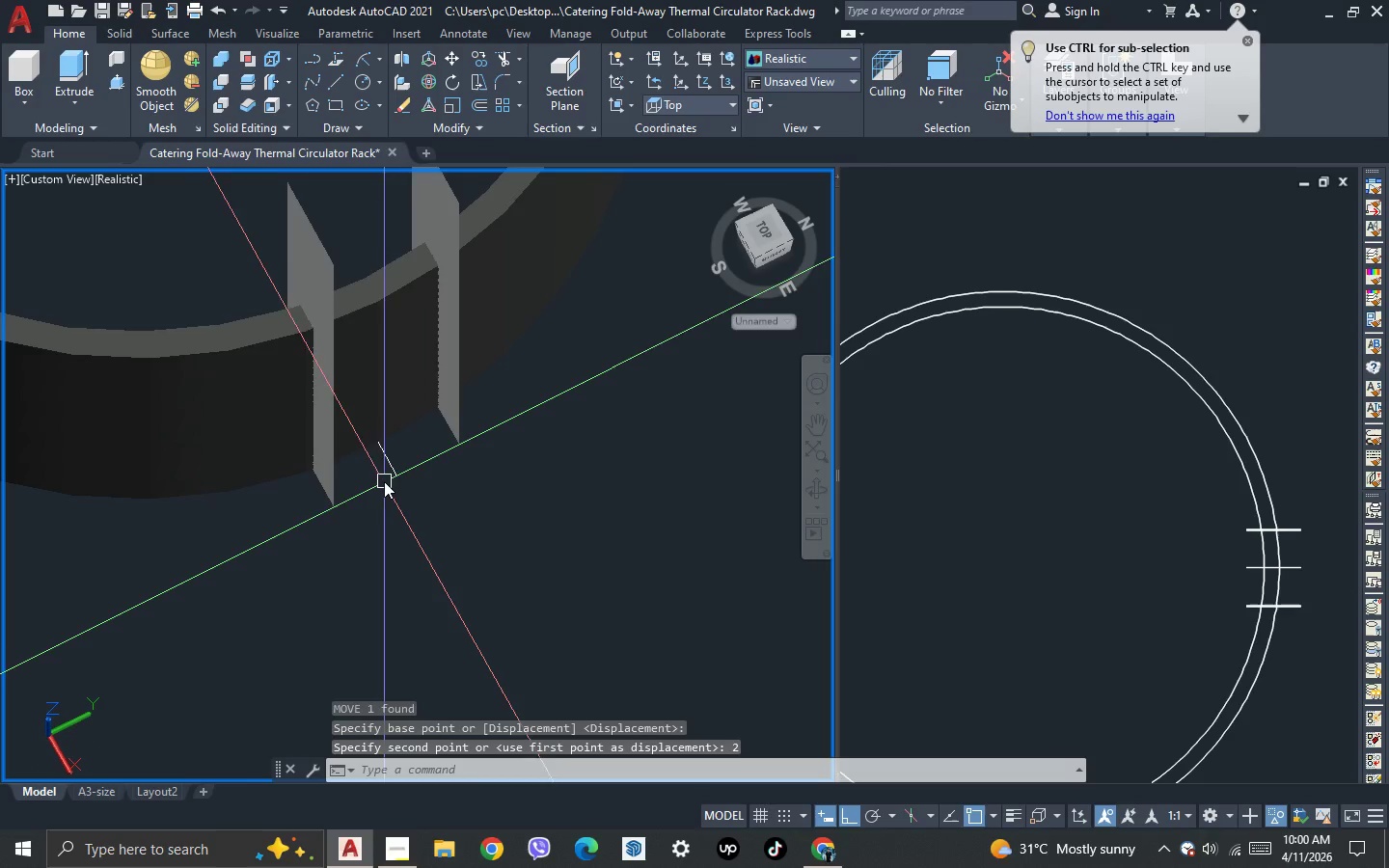 
left_click([390, 472])
 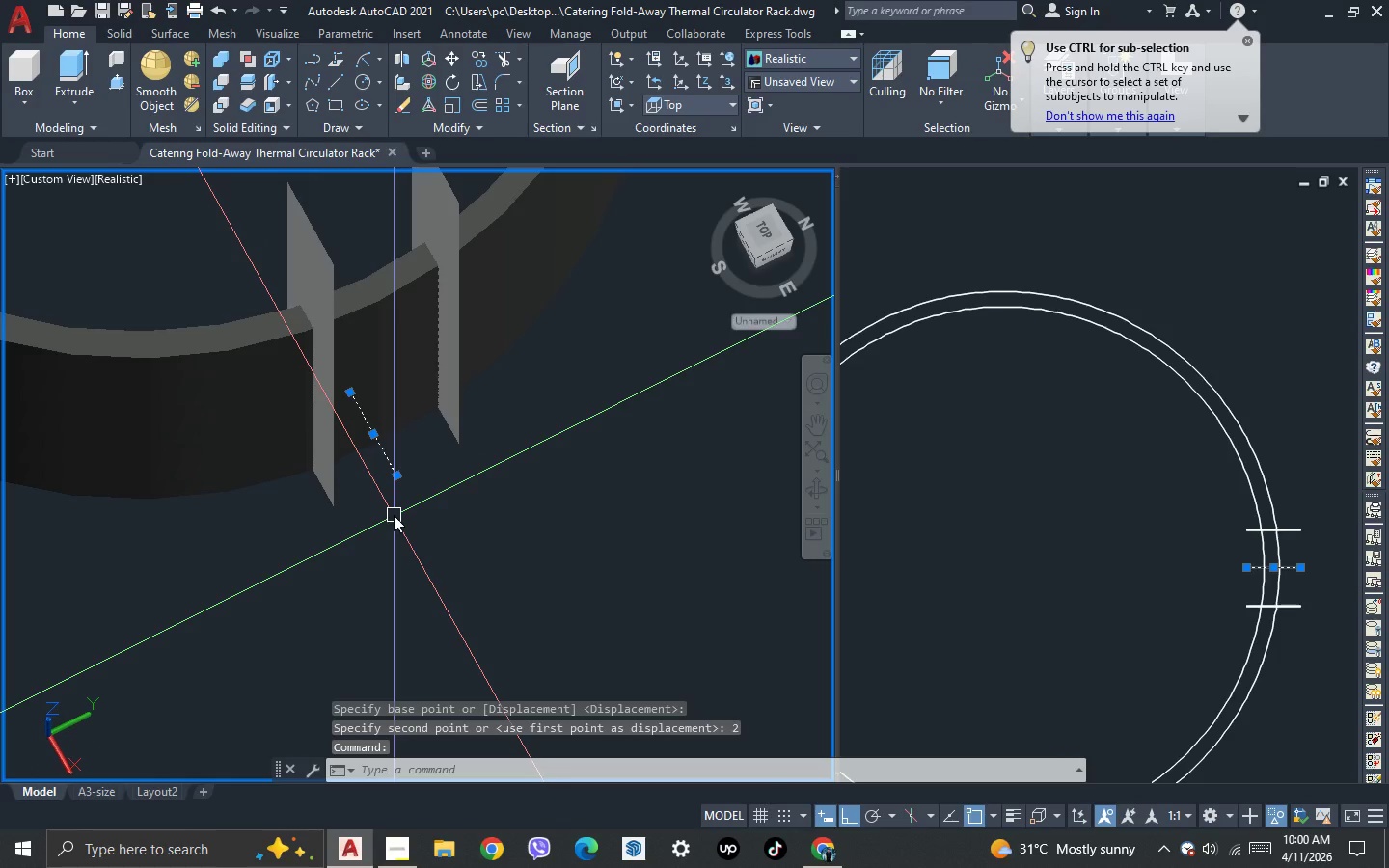 
key(Delete)
 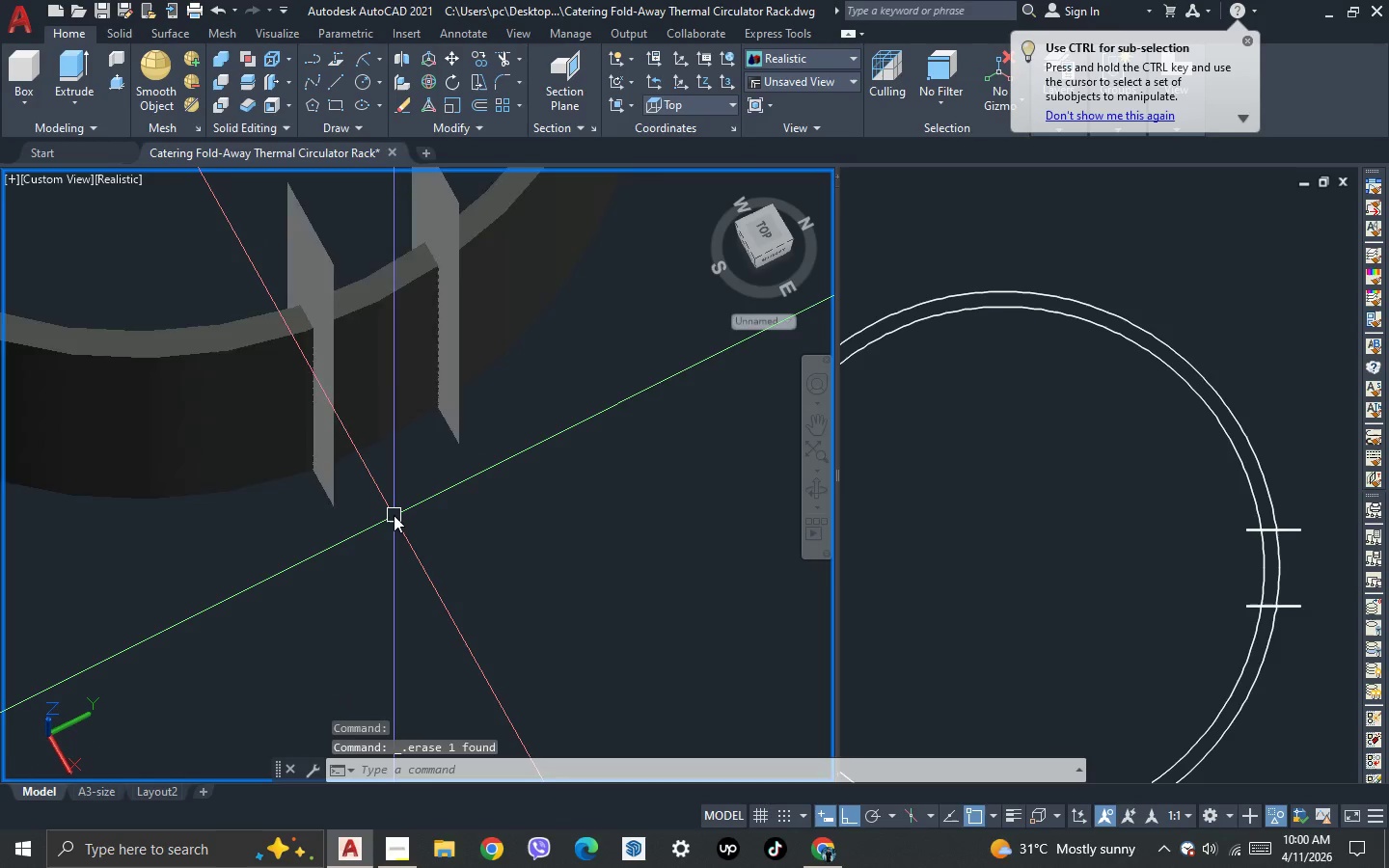 
scroll: coordinate [394, 515], scroll_direction: down, amount: 2.0
 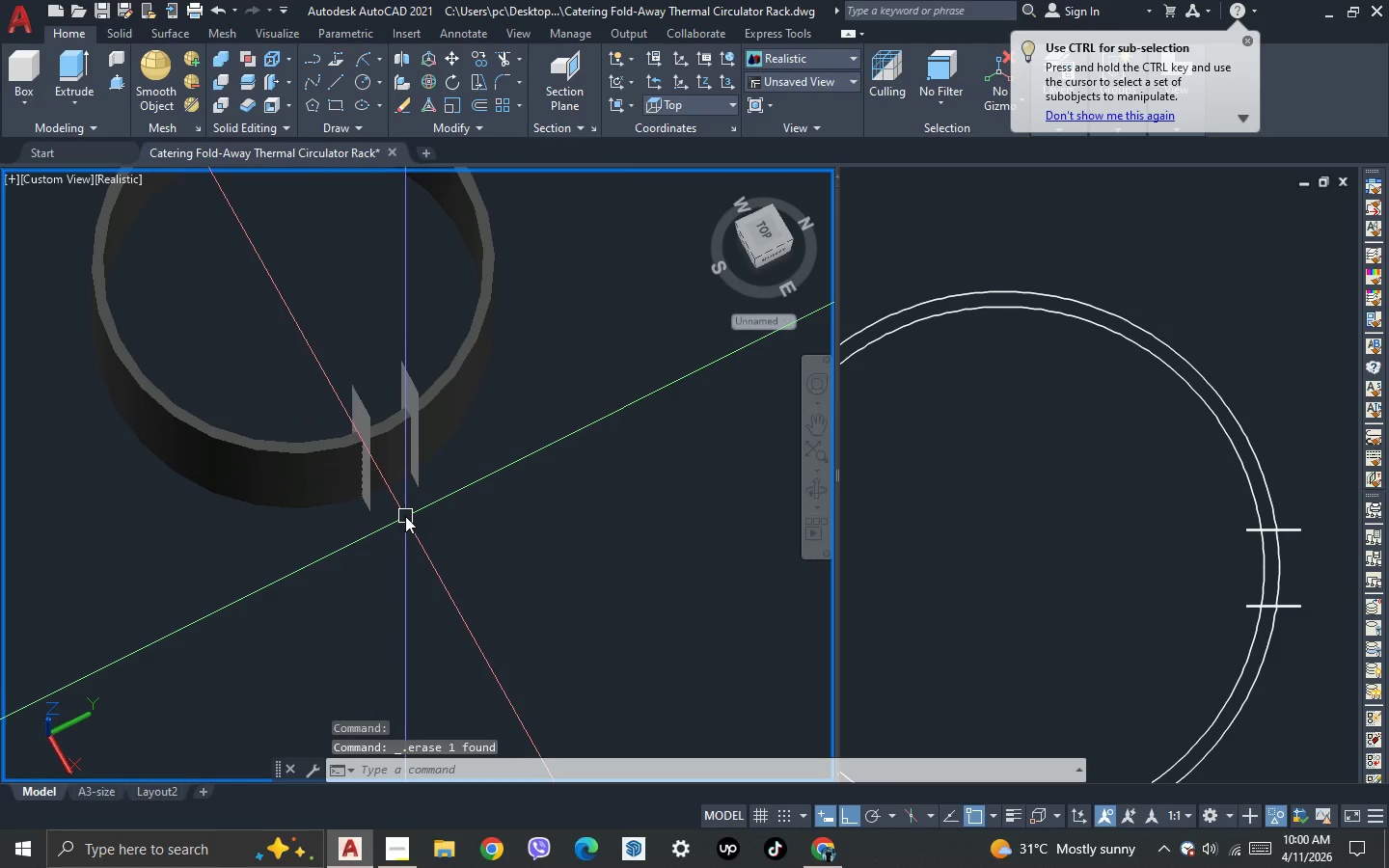 
scroll: coordinate [405, 516], scroll_direction: up, amount: 1.0
 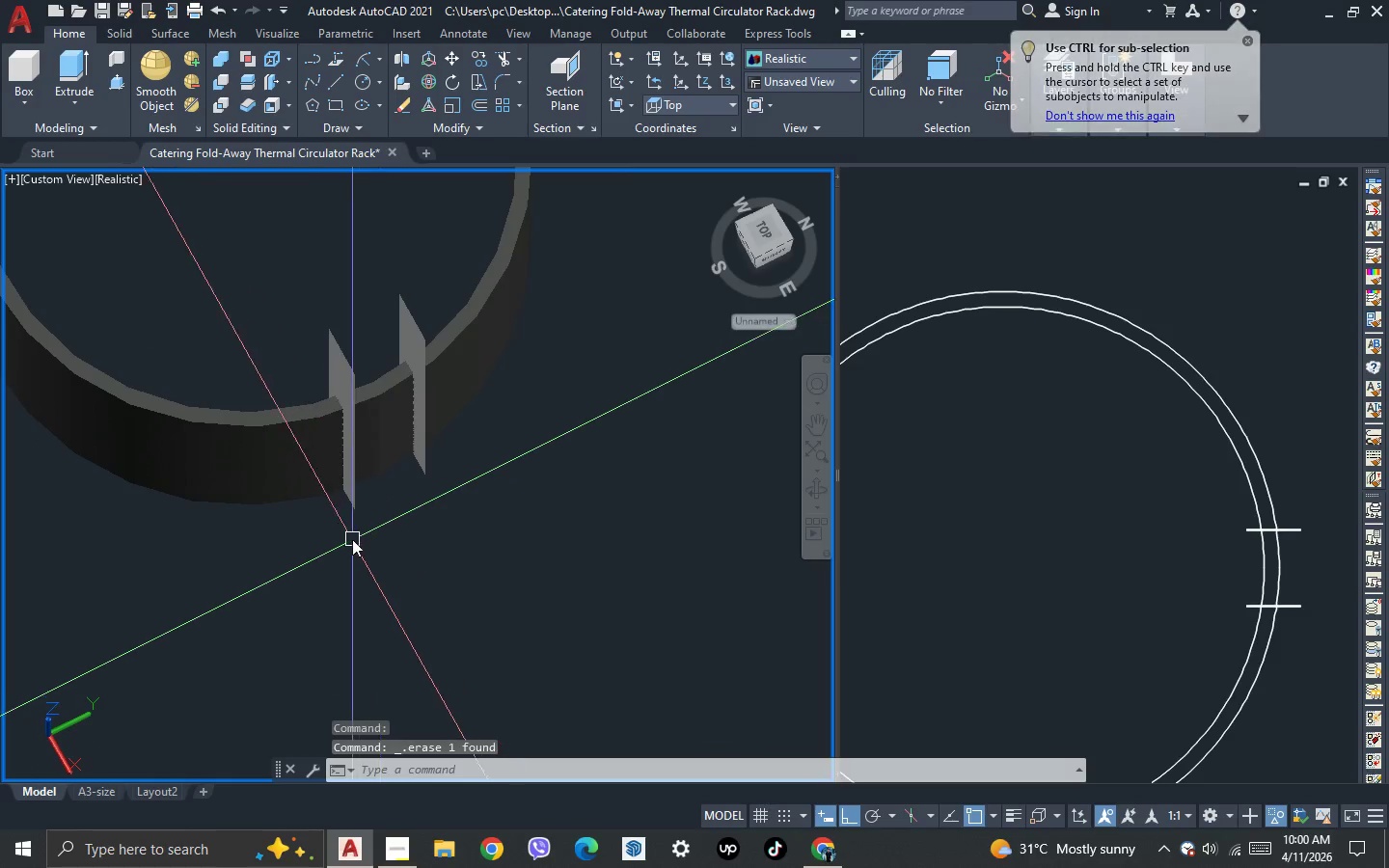 
type(di )
 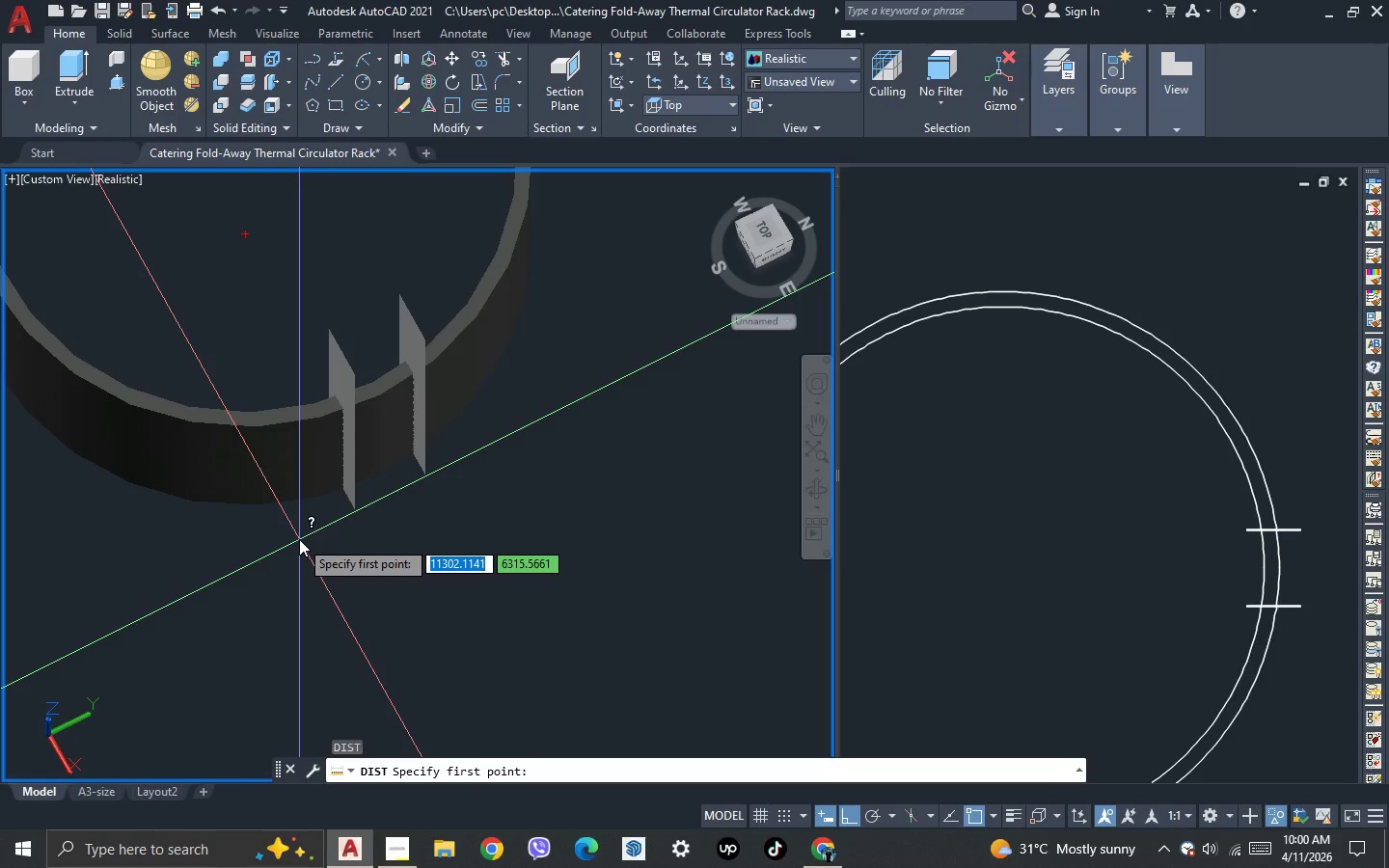 
scroll: coordinate [279, 507], scroll_direction: up, amount: 1.0
 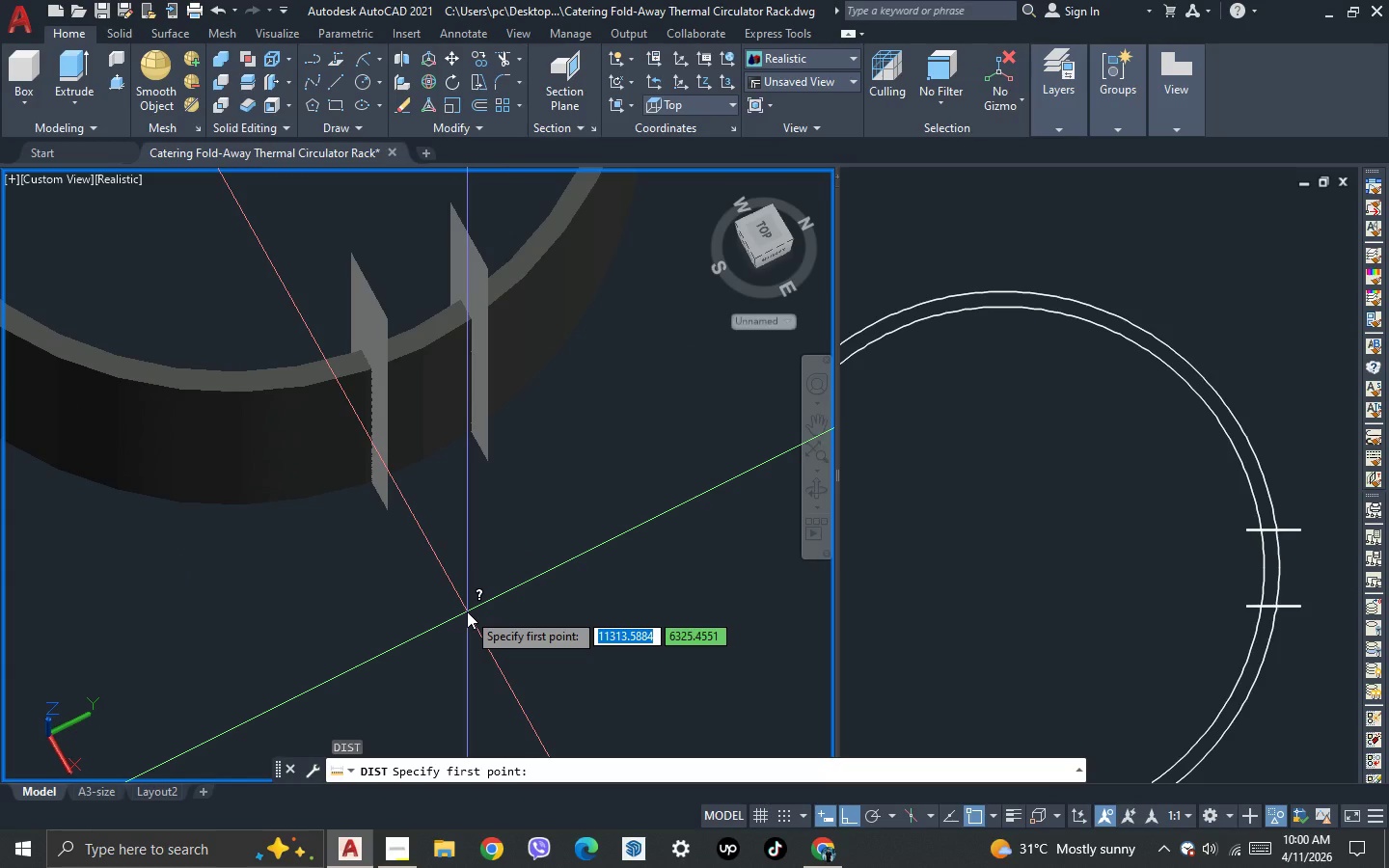 
key(Escape)
 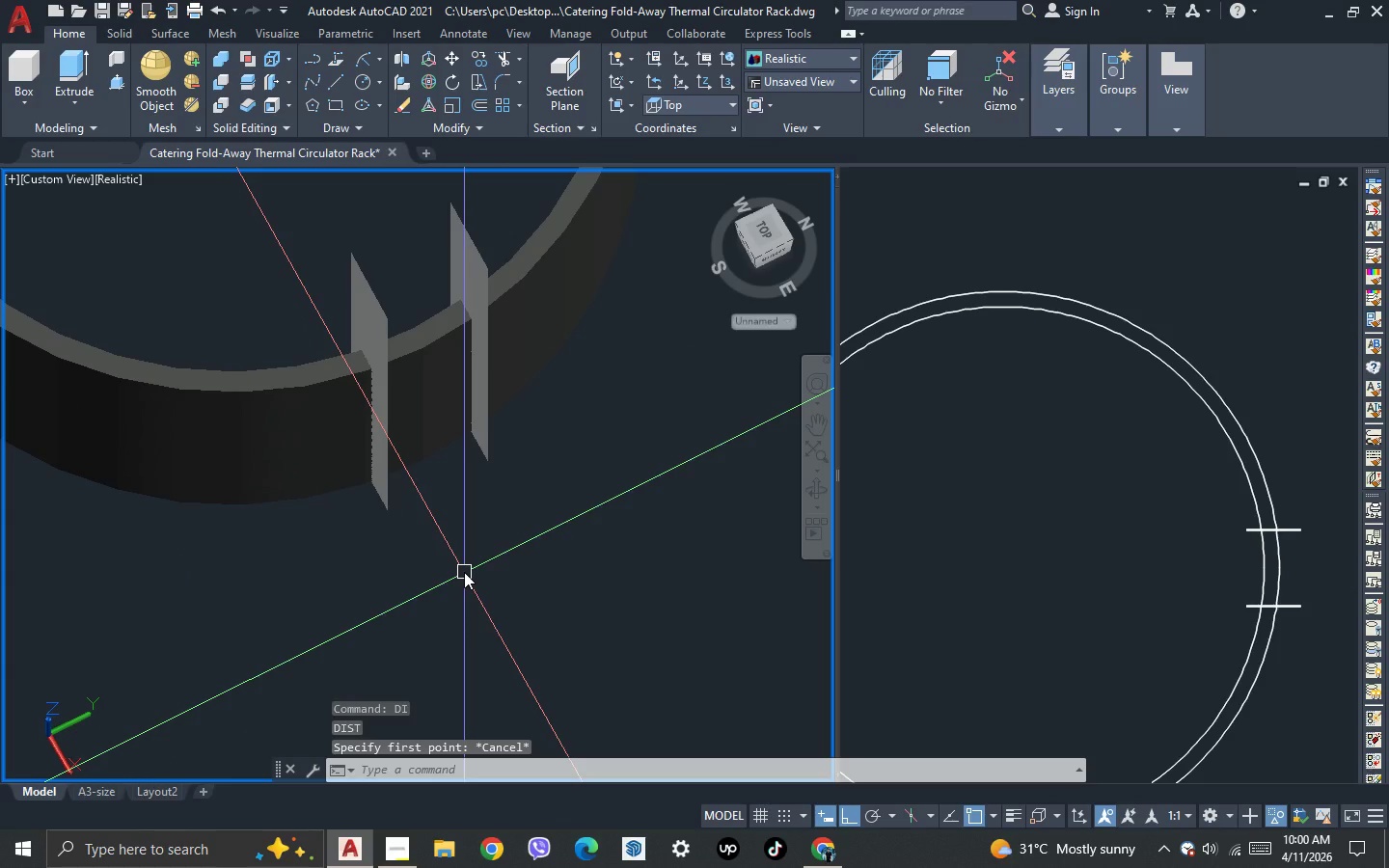 
type(rec )
 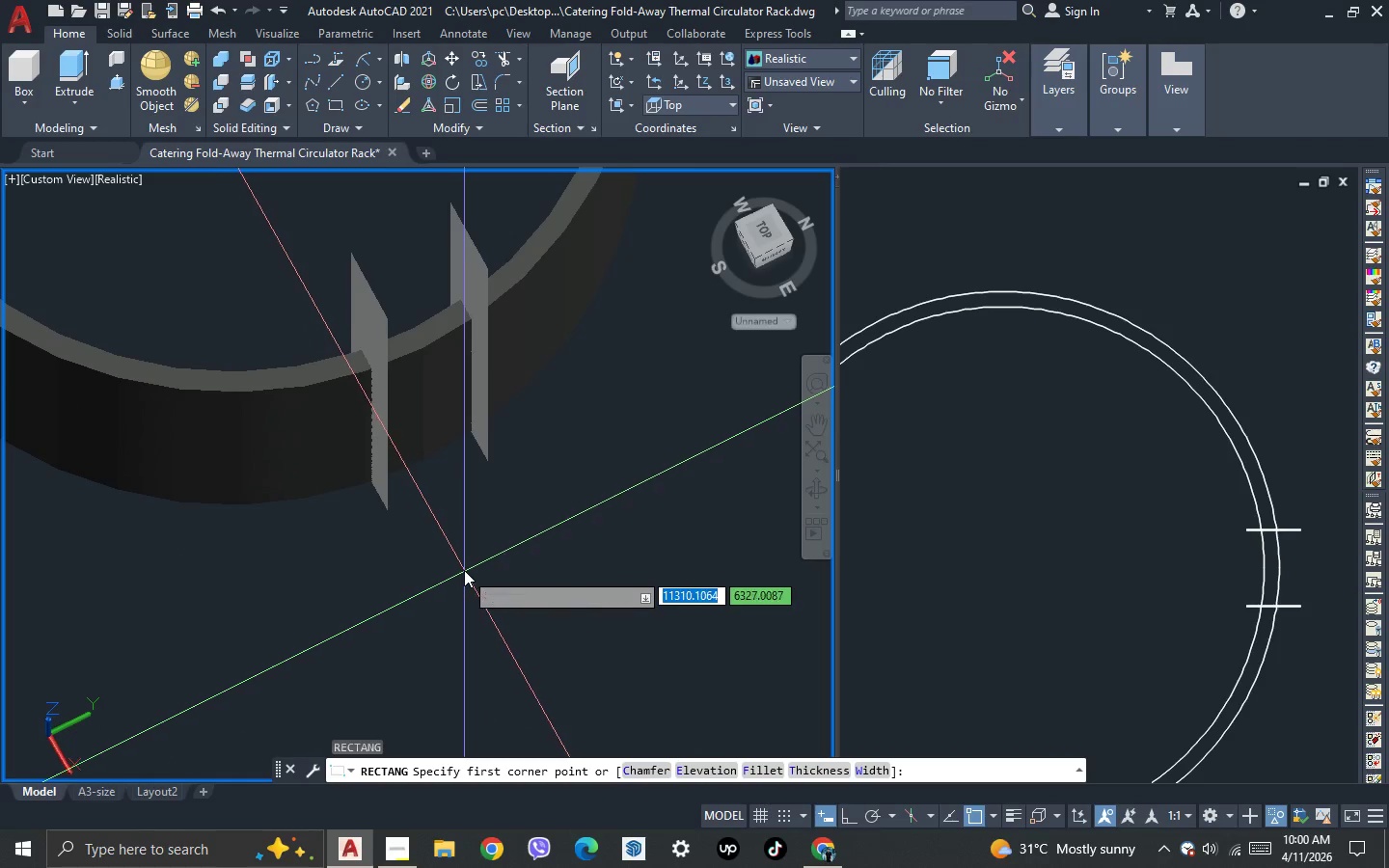 
key(Escape)
 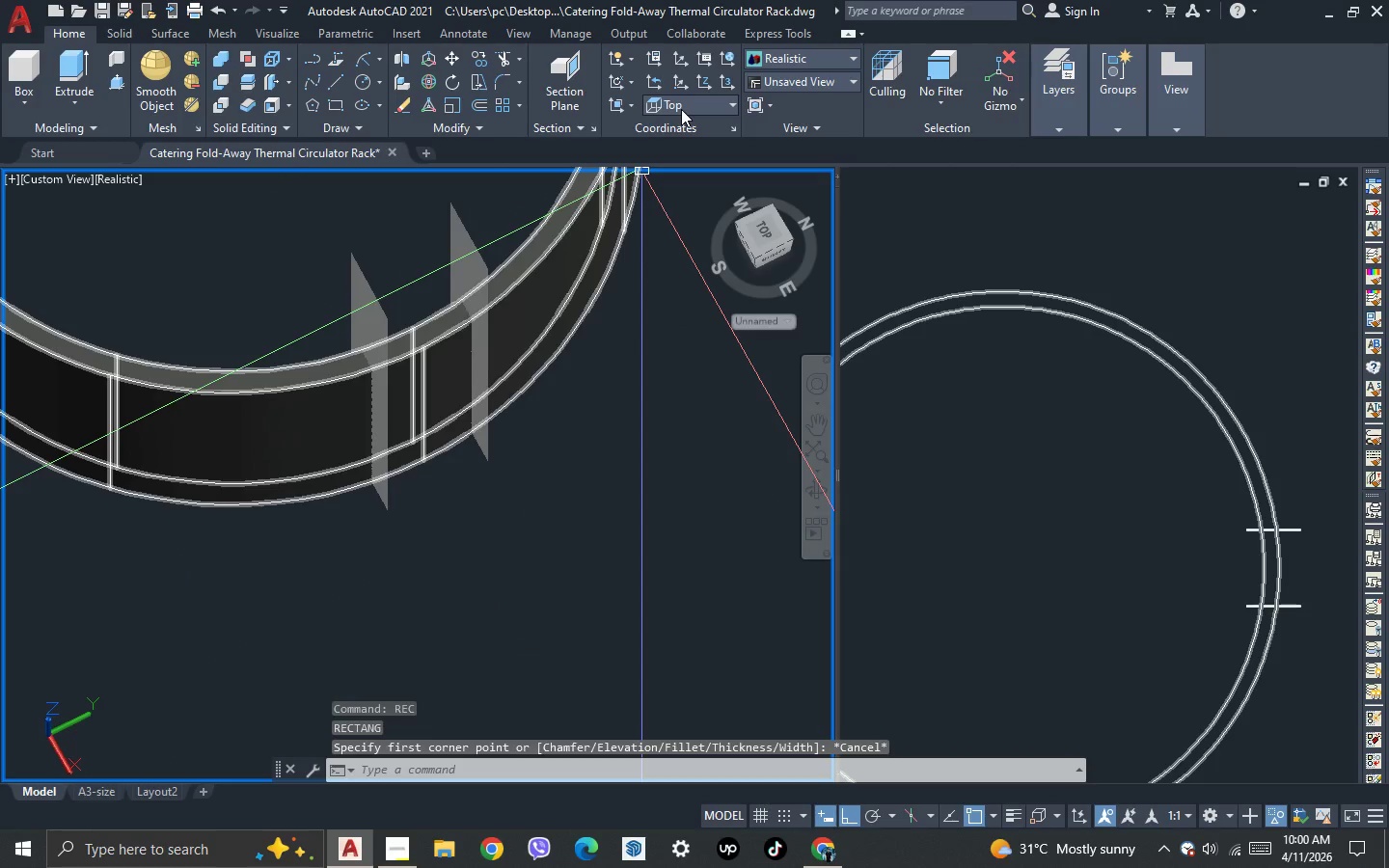 
left_click([681, 109])
 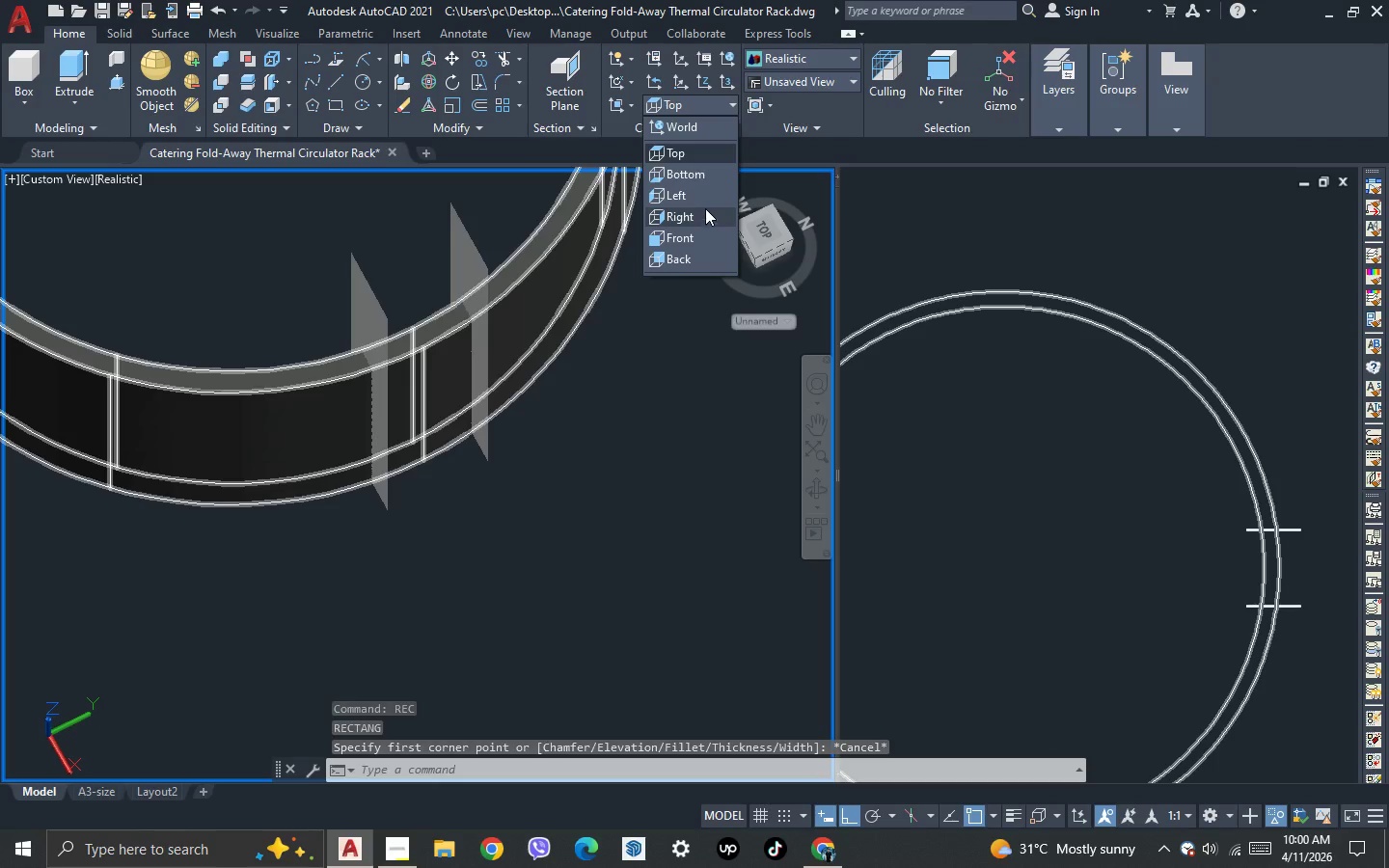 
left_click([701, 199])
 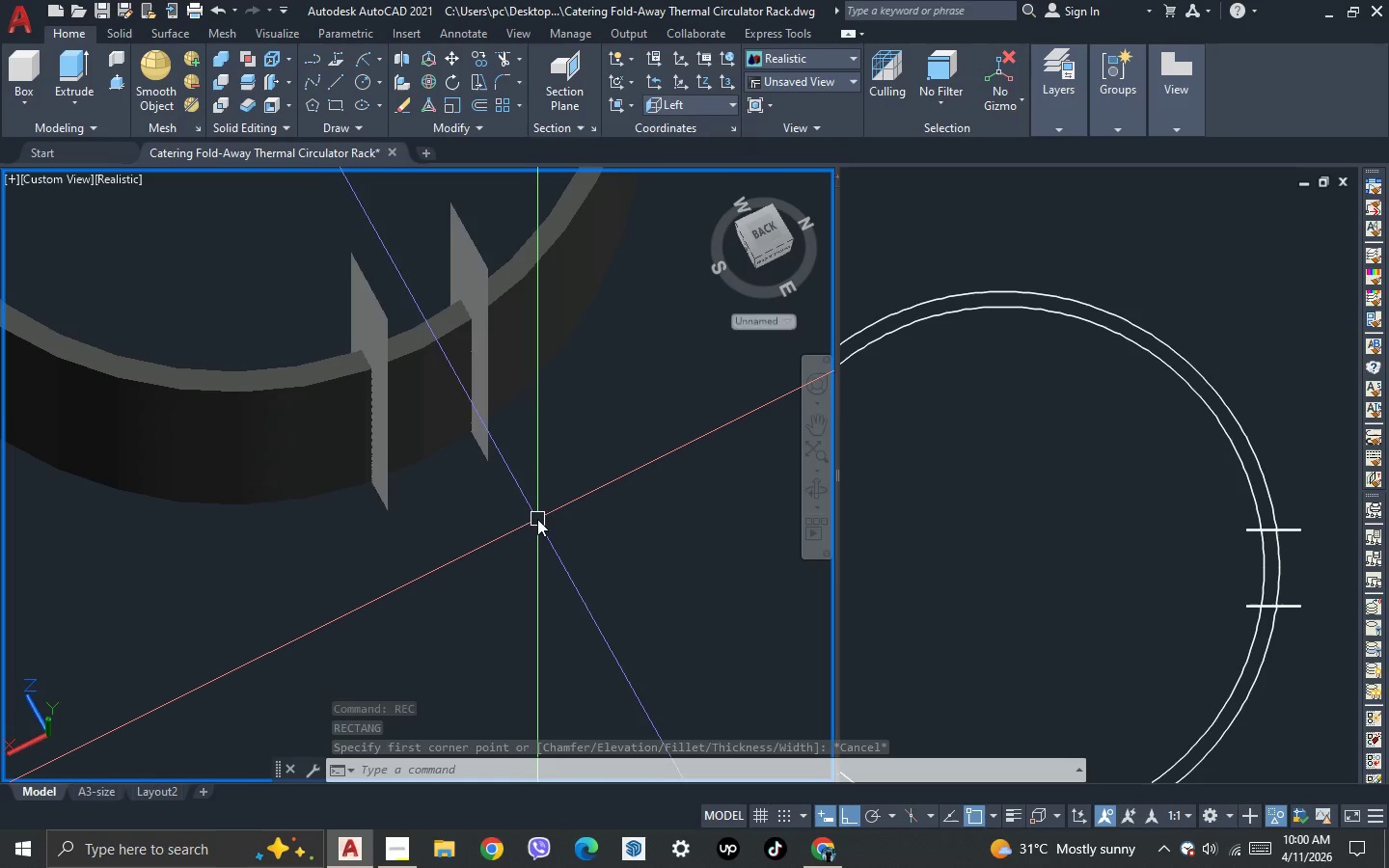 
type(rec )
 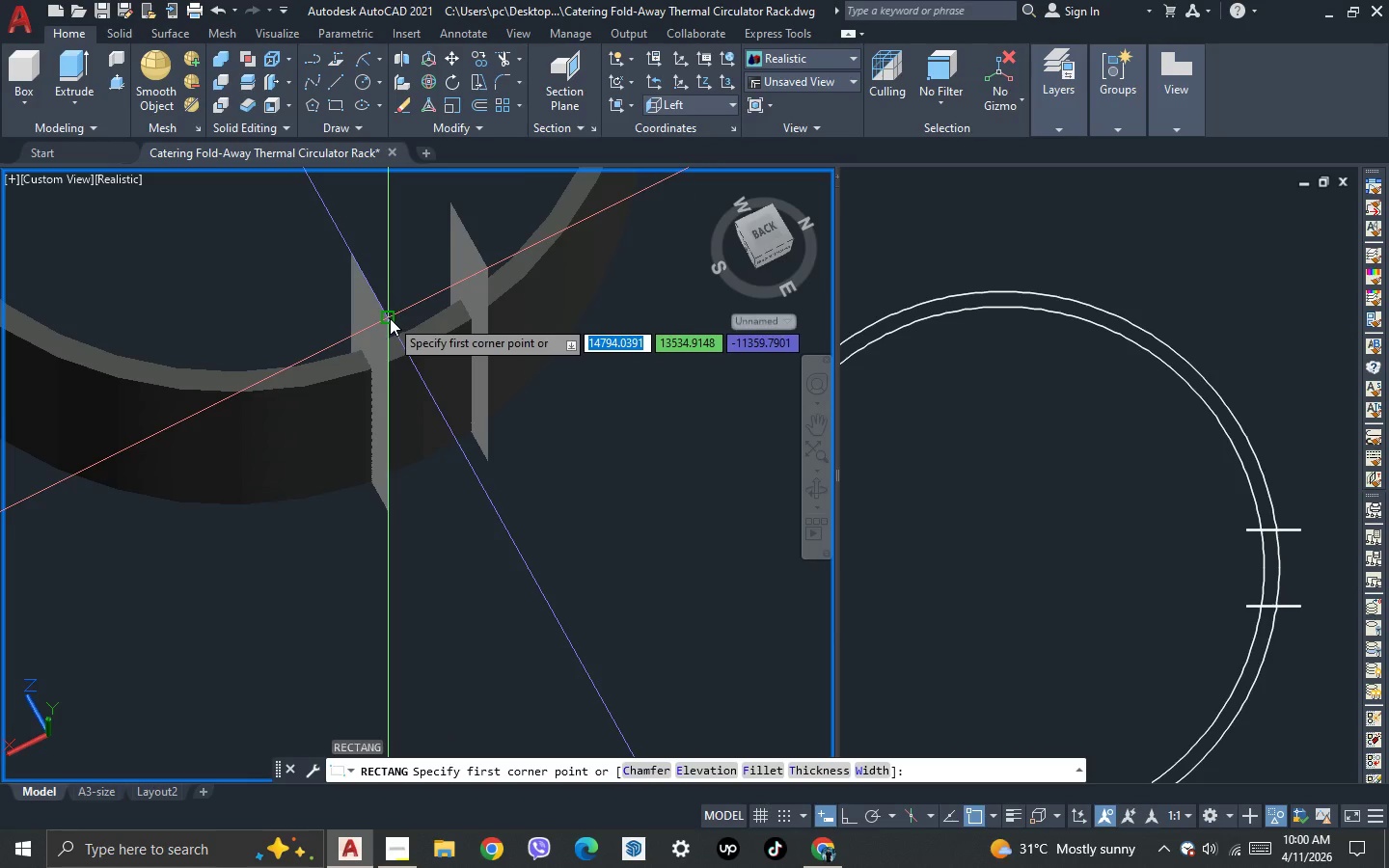 
left_click_drag(start_coordinate=[390, 318], to_coordinate=[395, 324])
 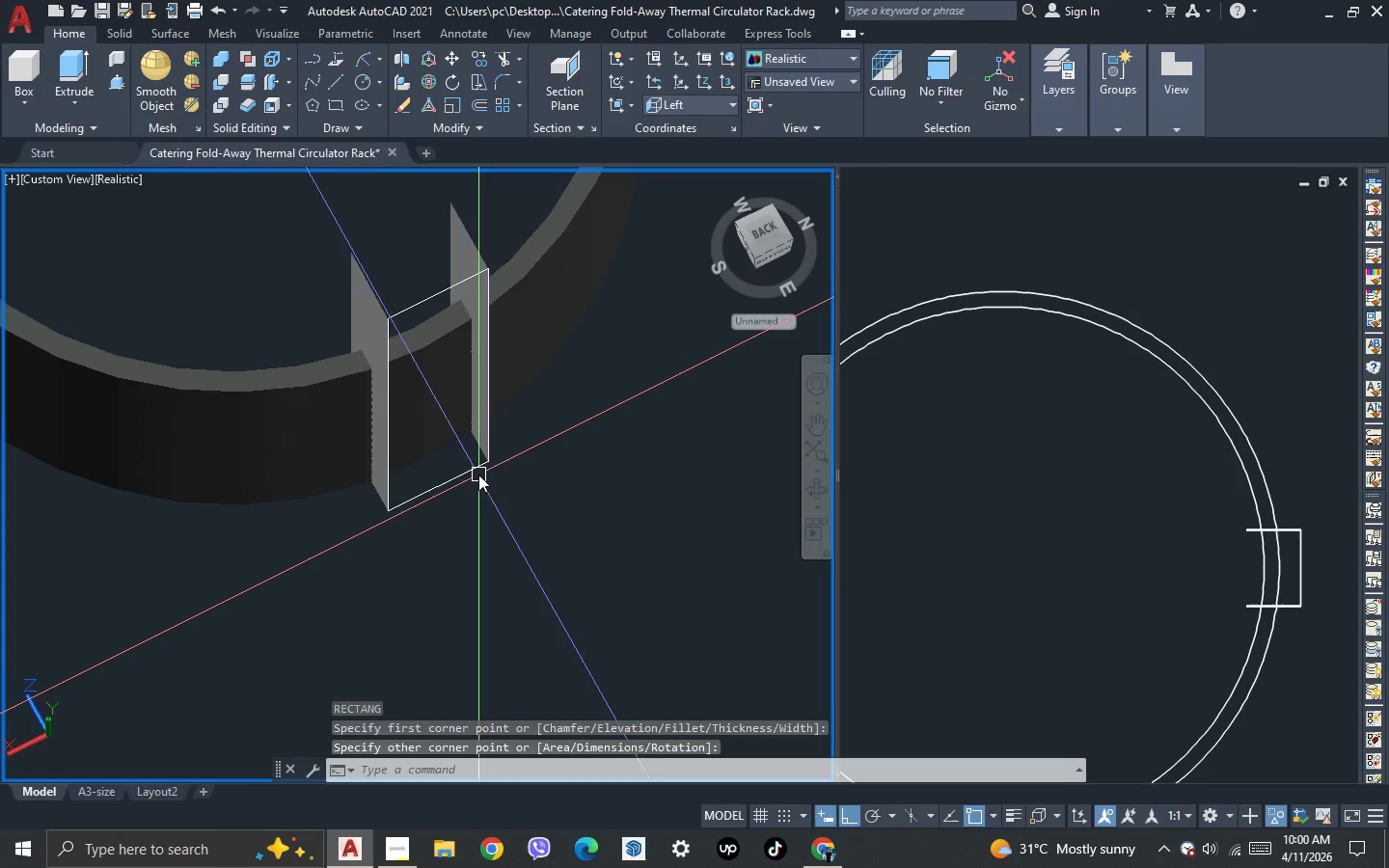 
double_click([472, 478])
 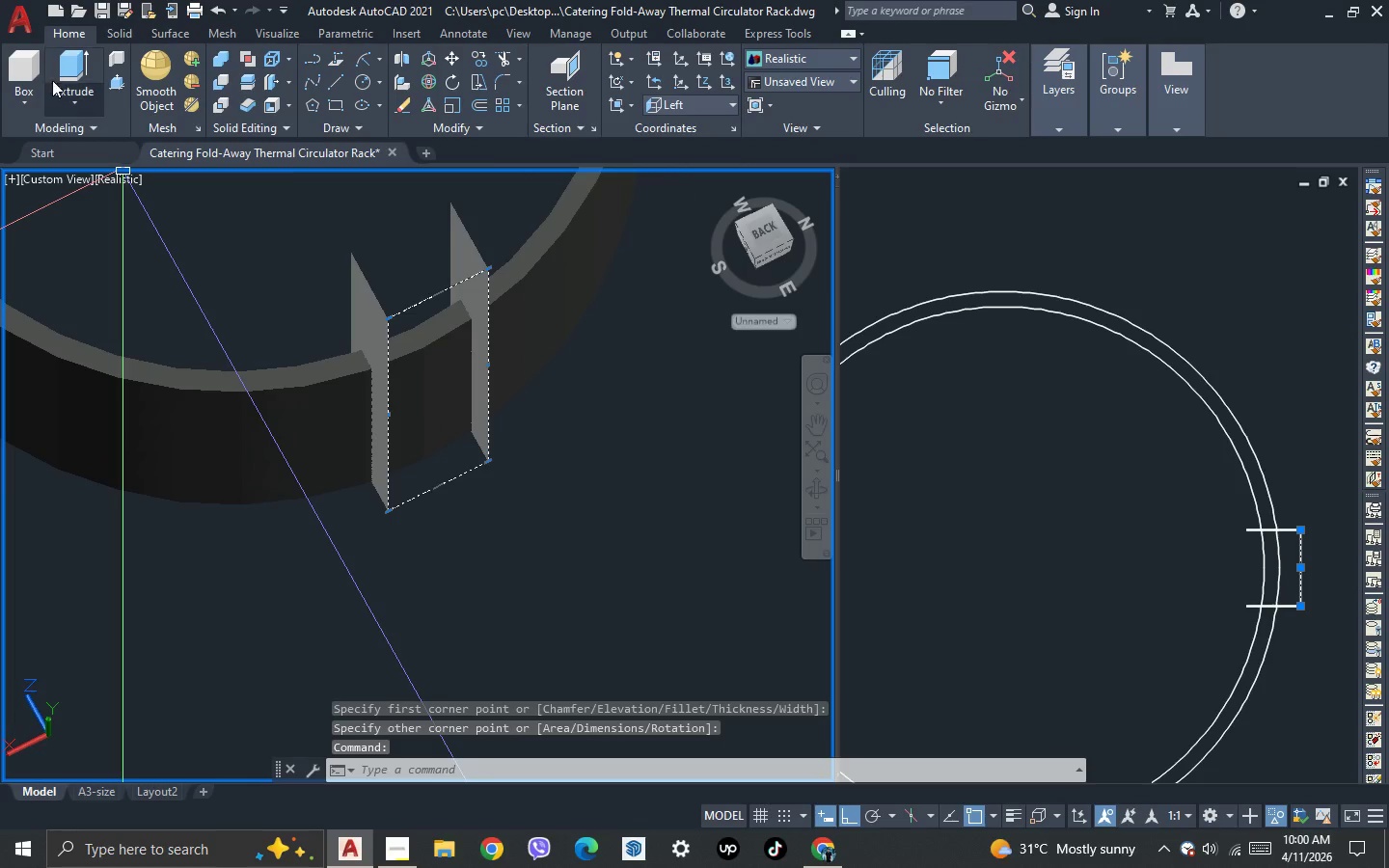 
left_click([67, 68])
 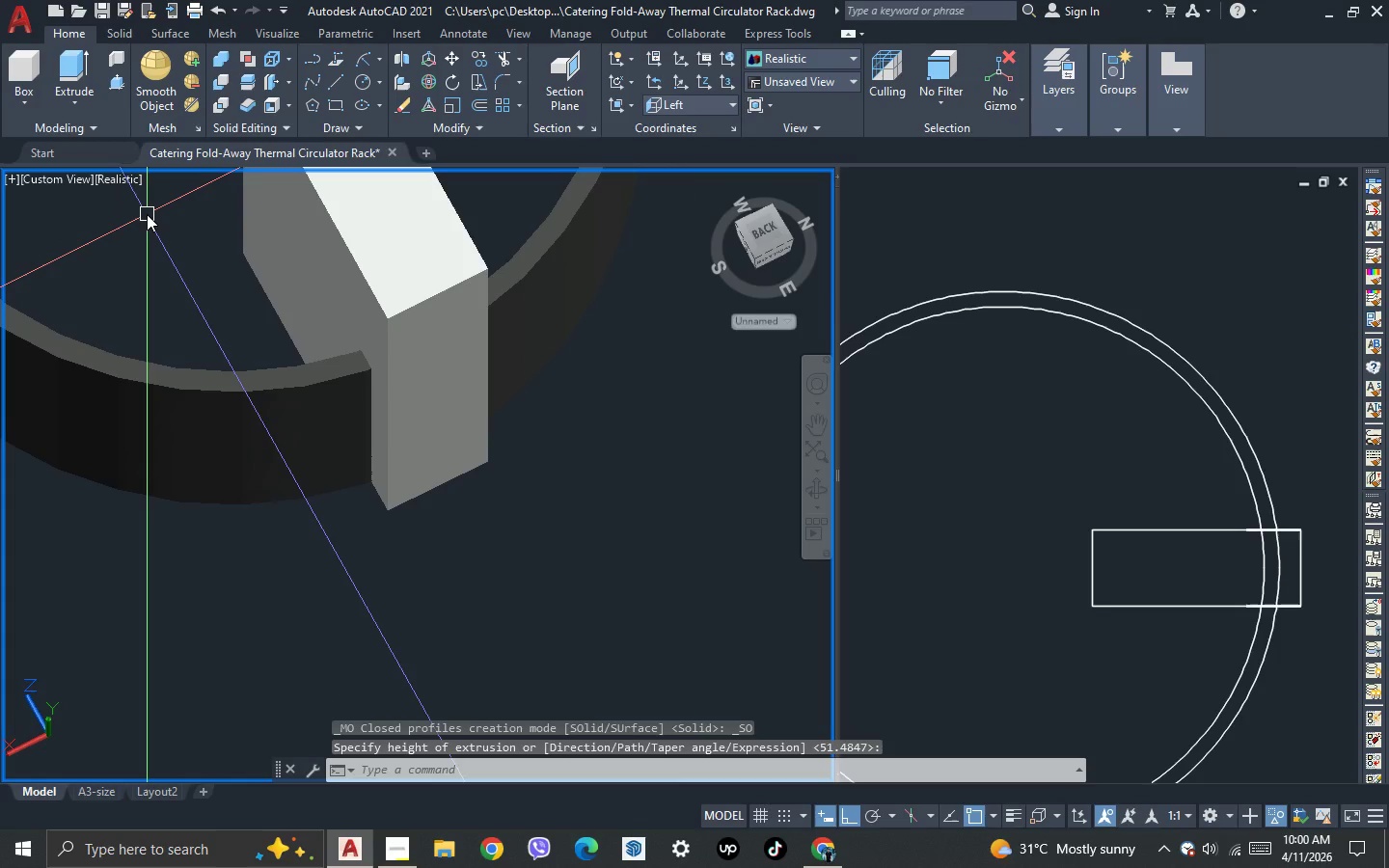 
key(S)
 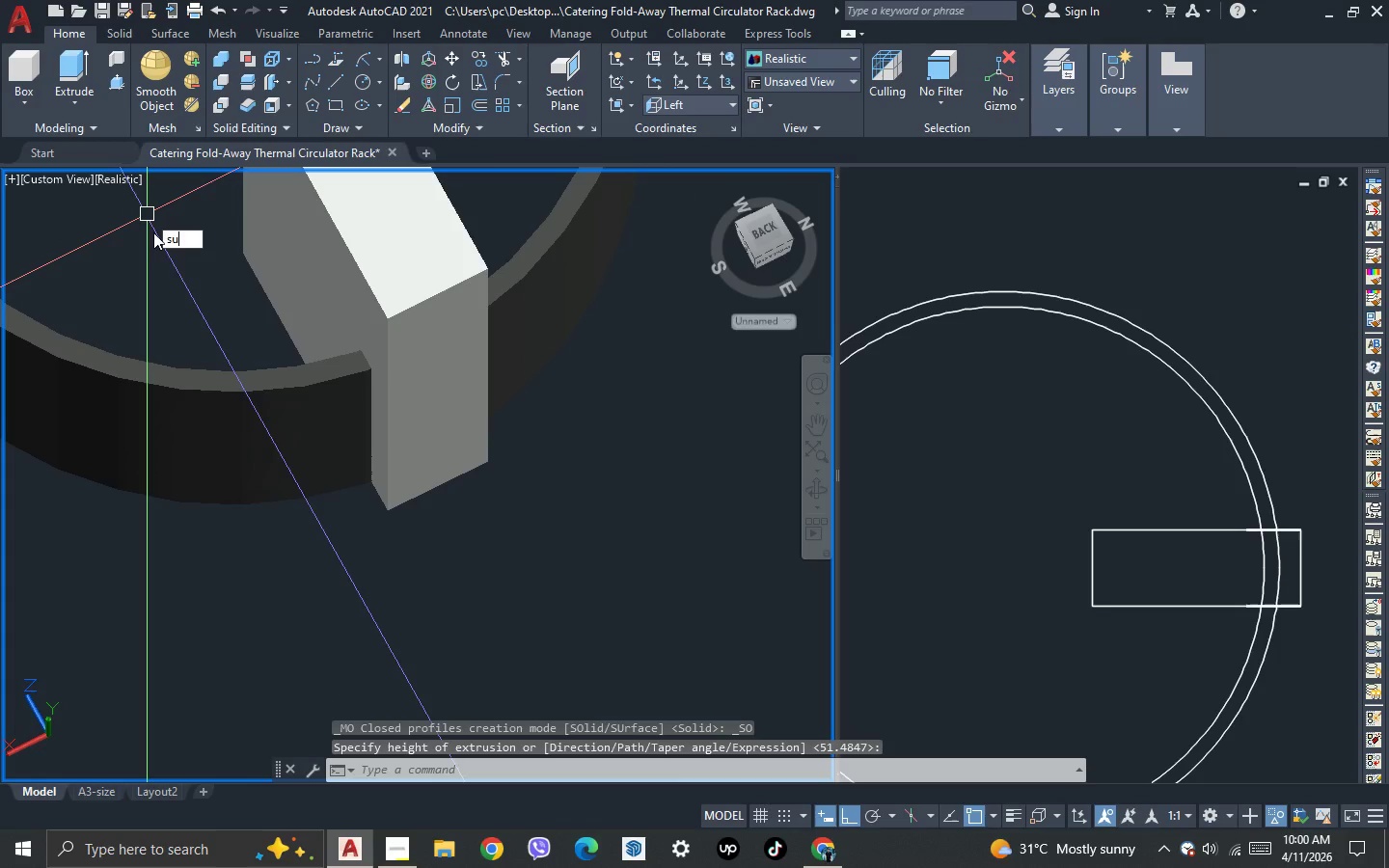 
key(U)
 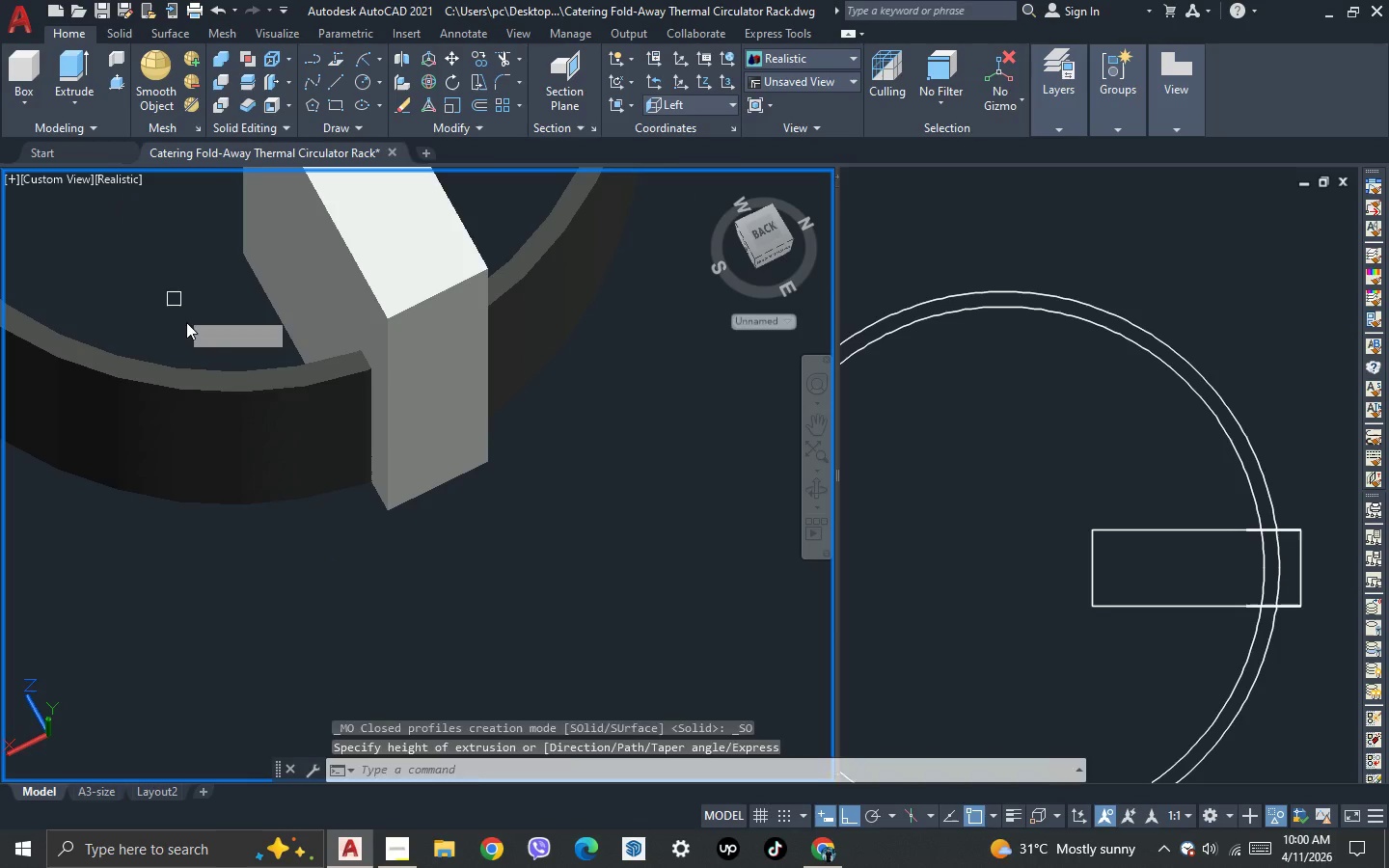 
key(Space)
 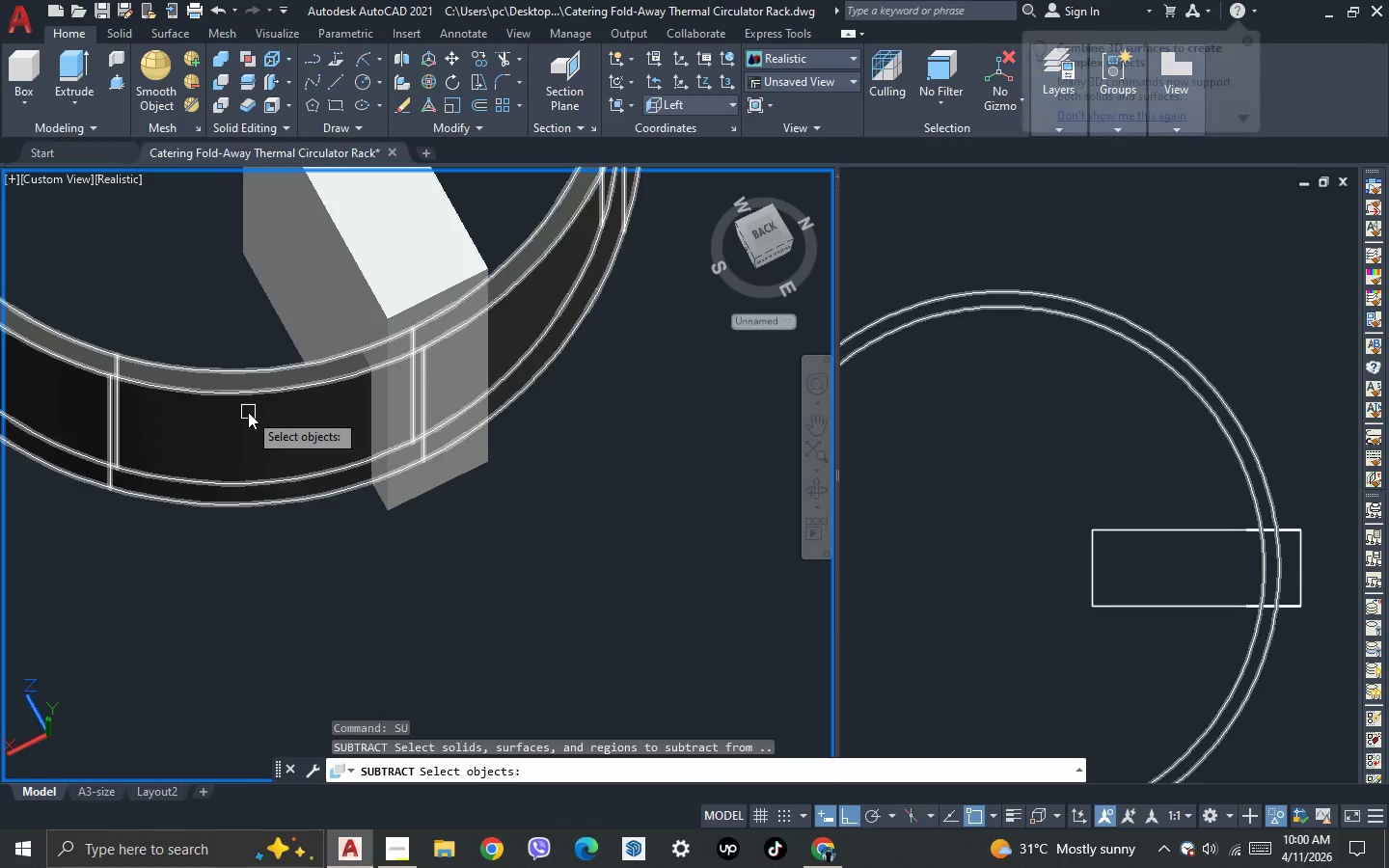 
left_click([248, 412])
 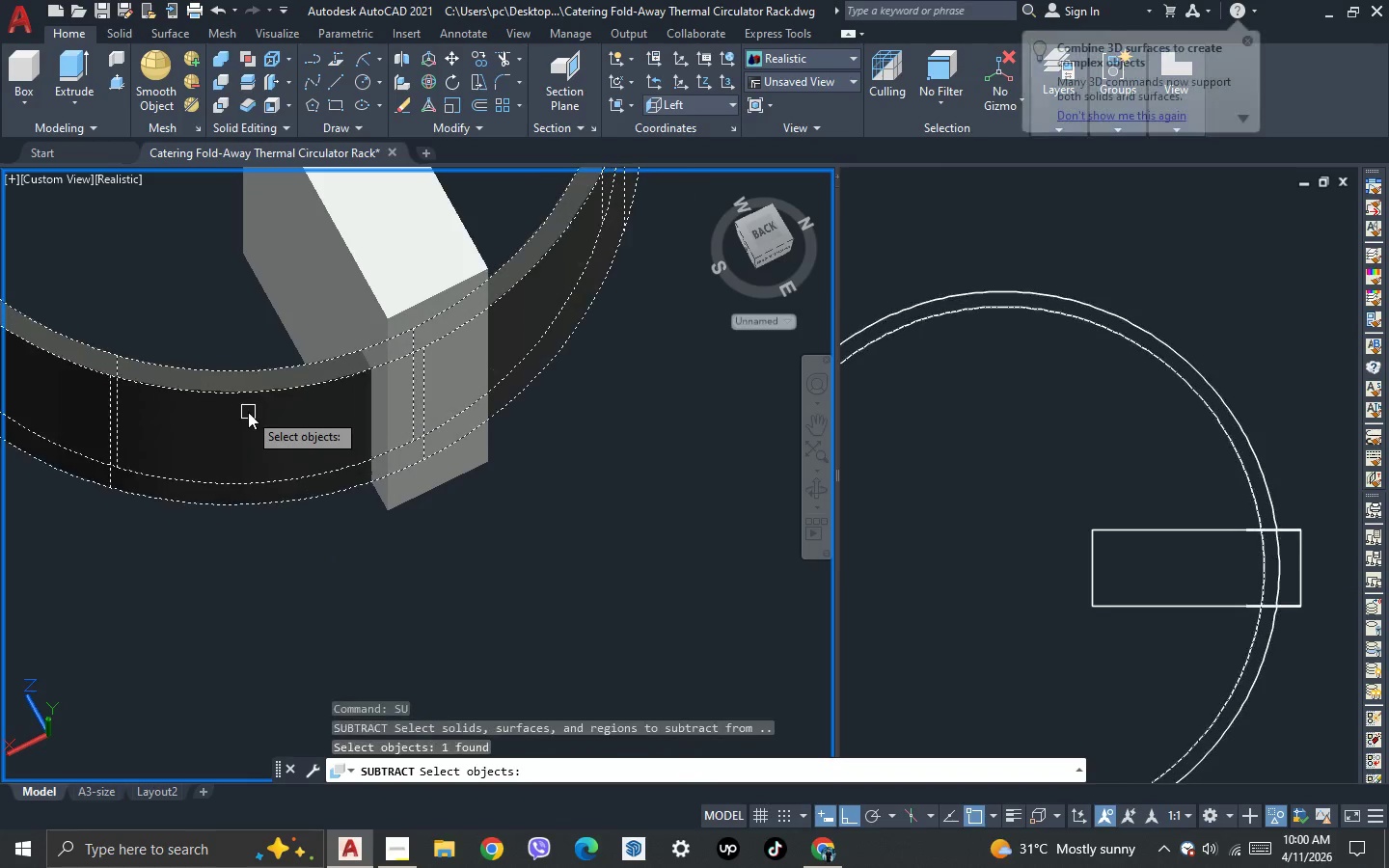 
key(Space)
 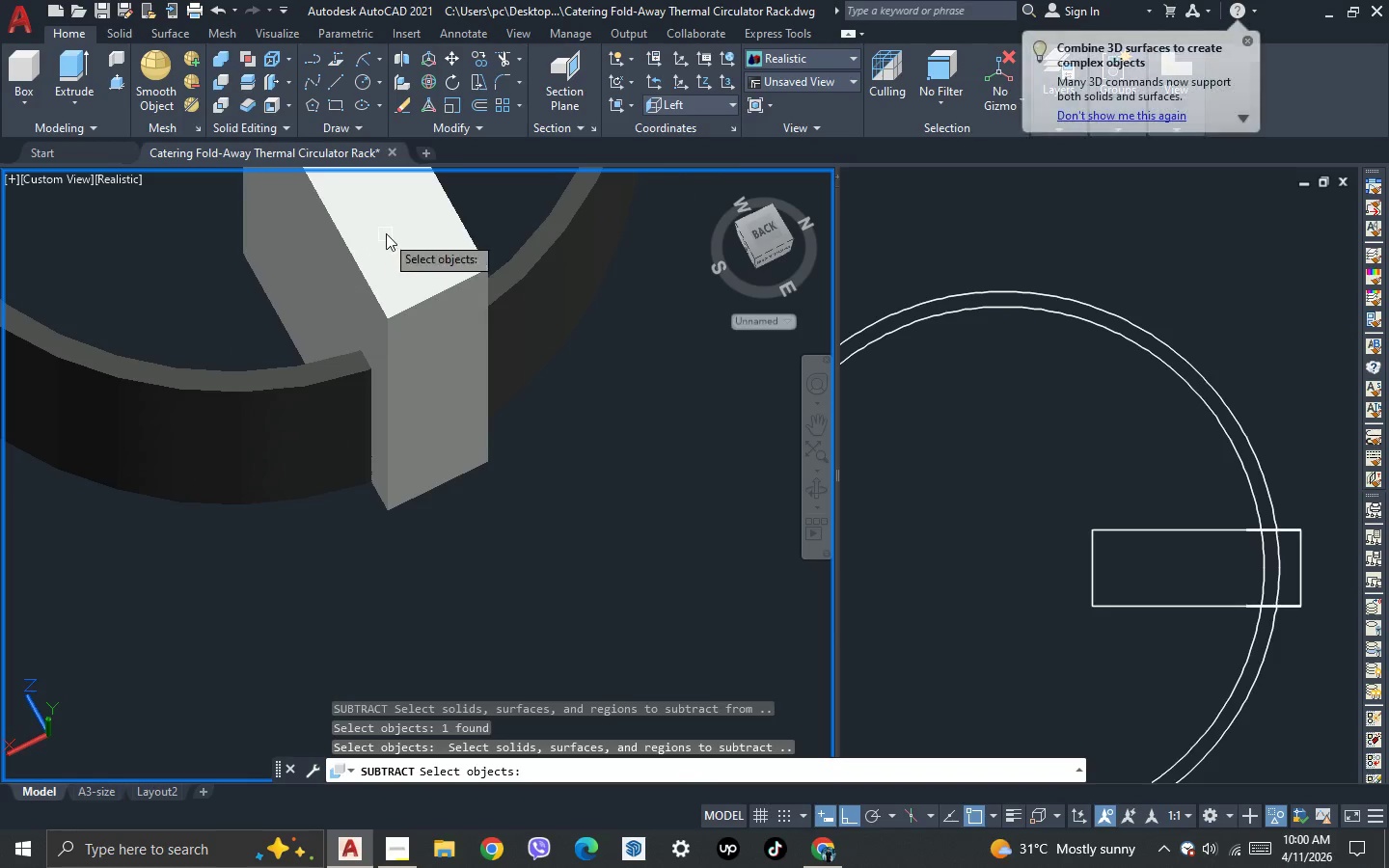 
left_click([388, 230])
 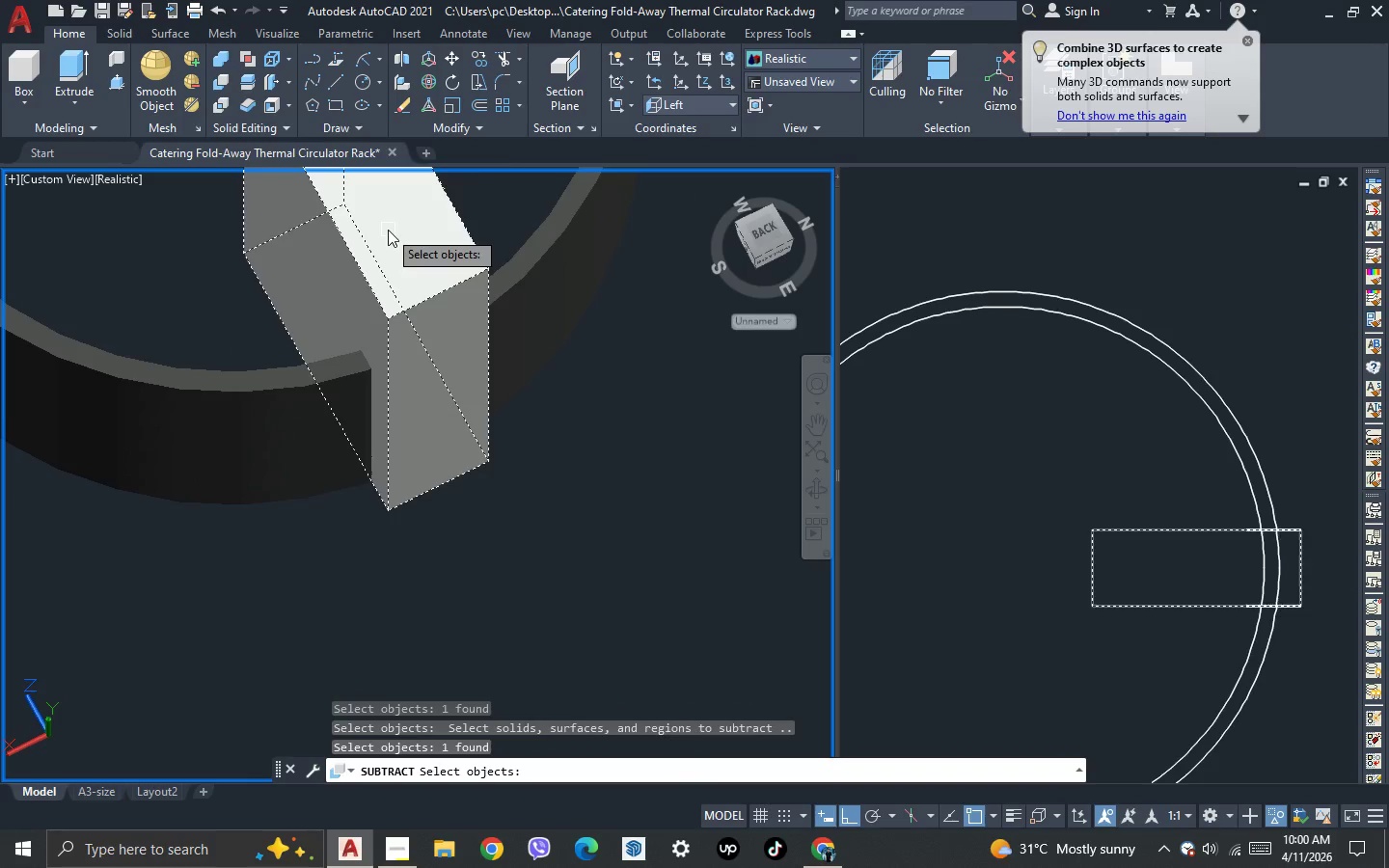 
key(Space)
 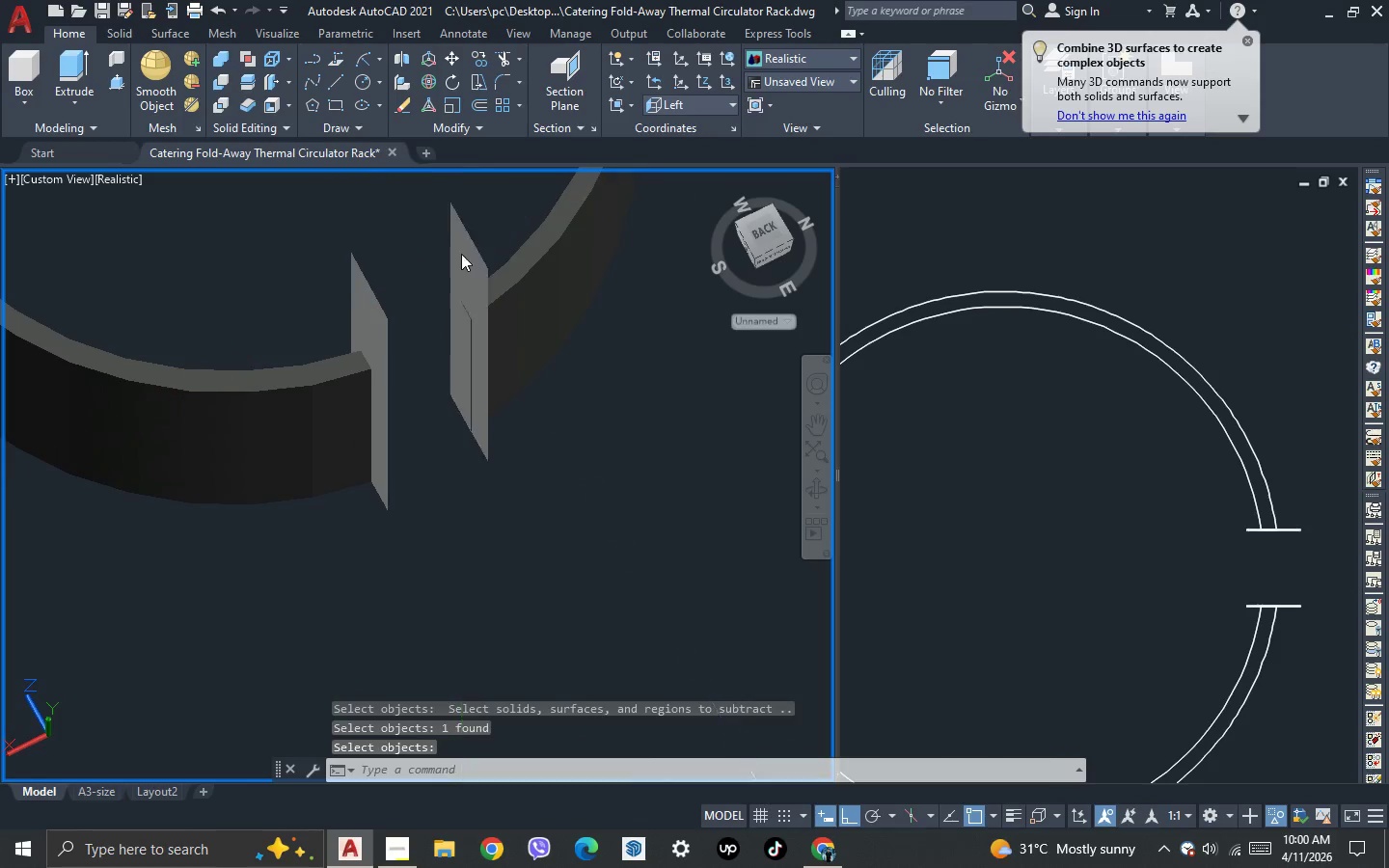 
double_click([364, 301])
 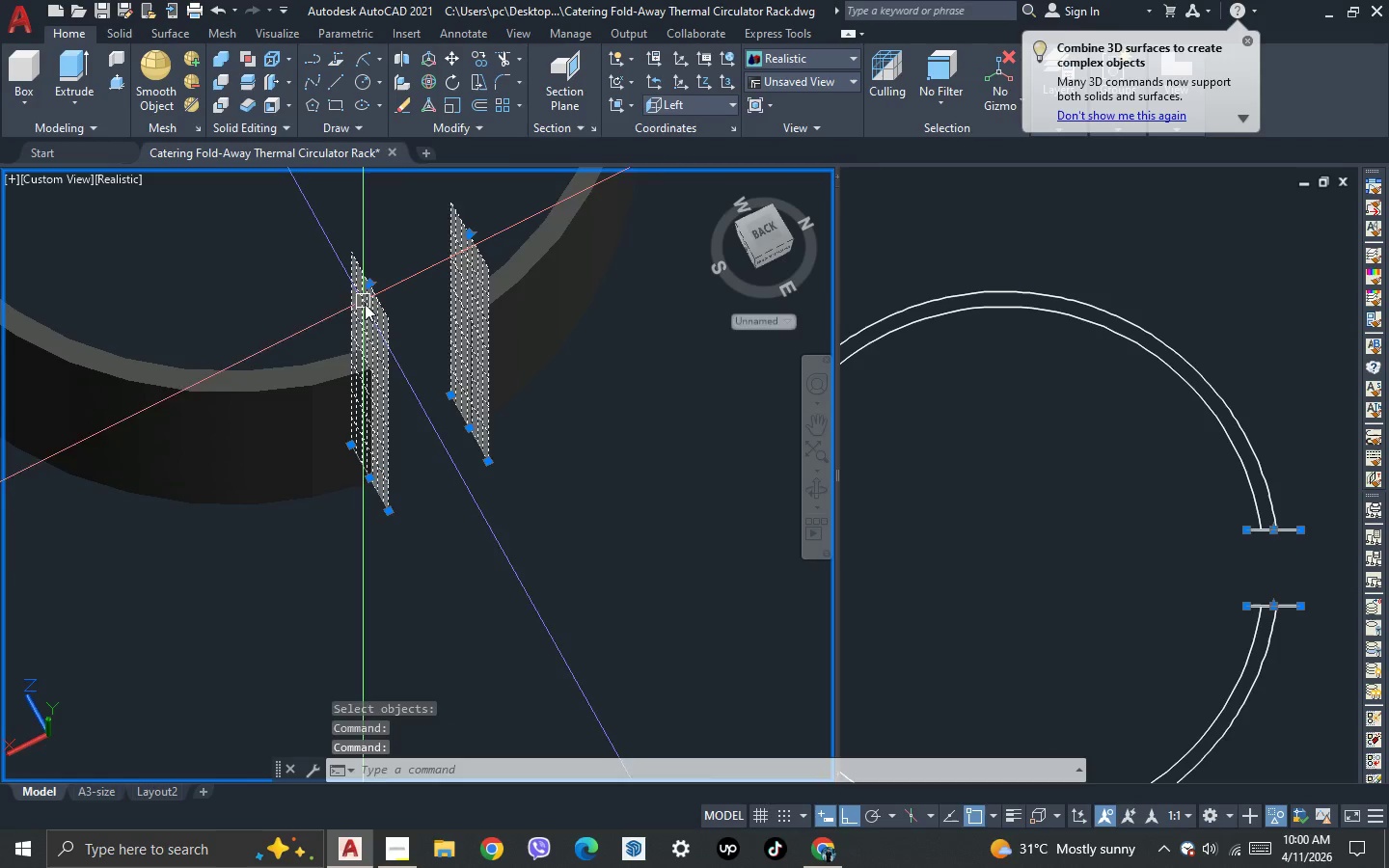 
key(Delete)
 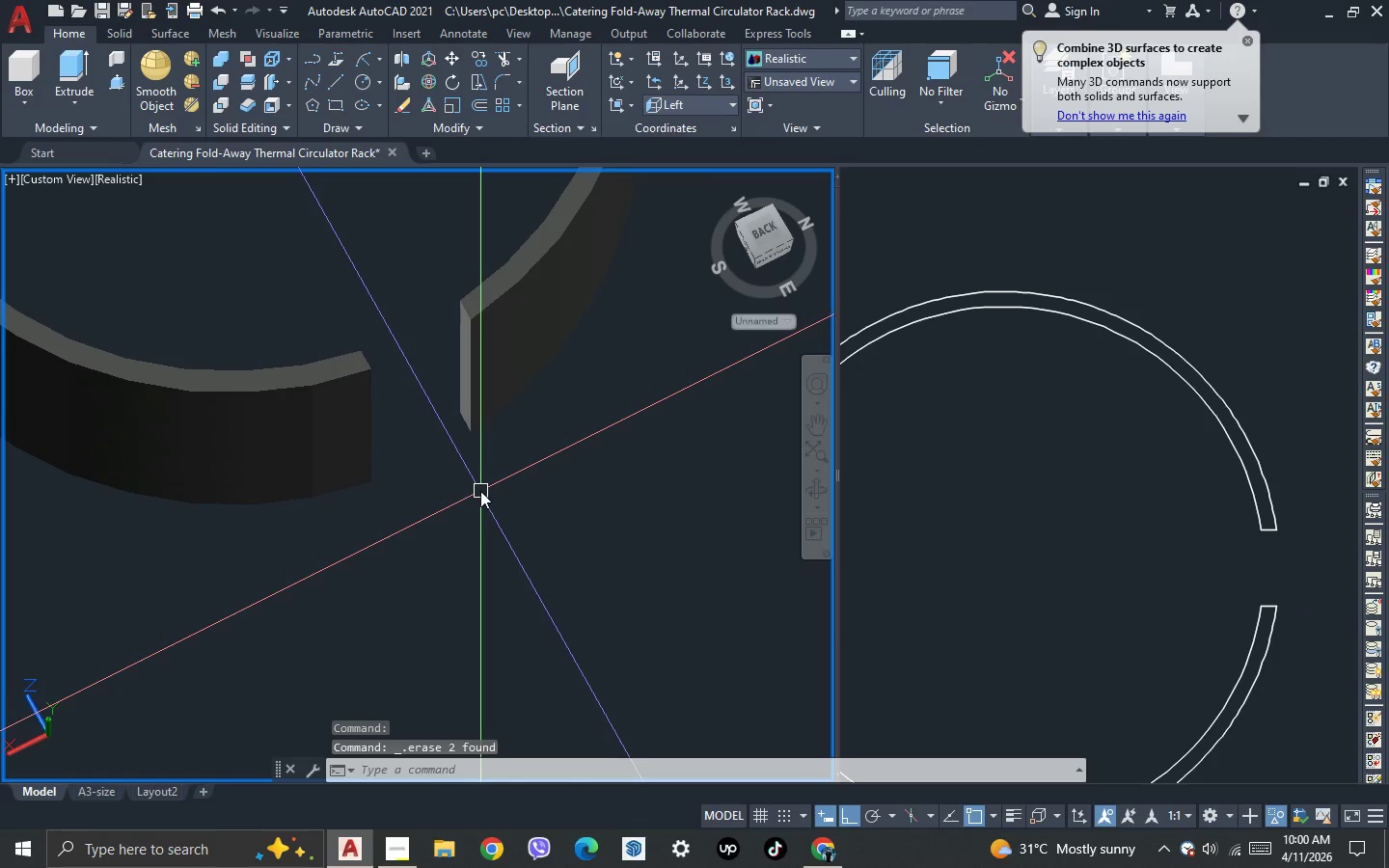 
scroll: coordinate [398, 438], scroll_direction: down, amount: 2.0
 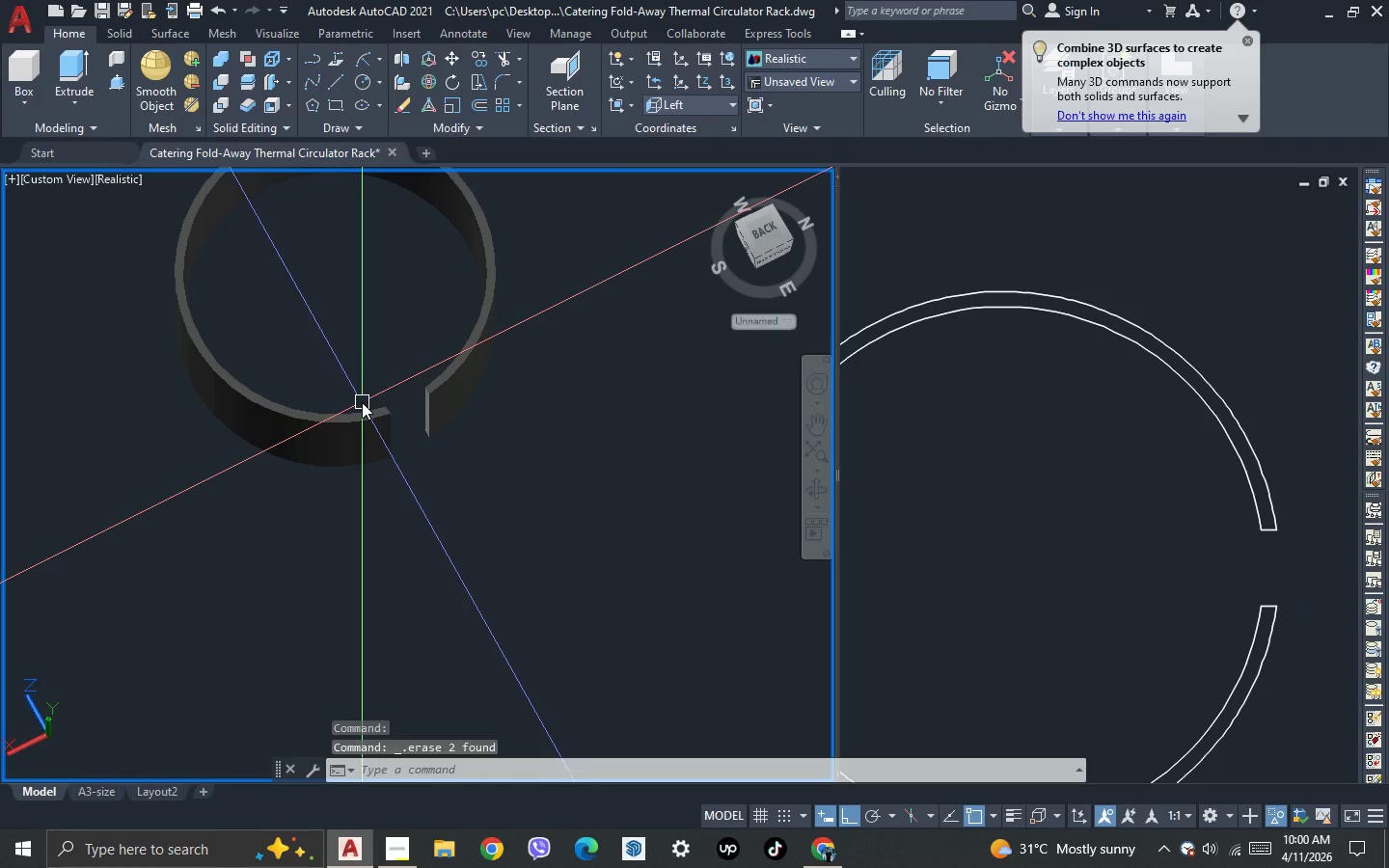 
scroll: coordinate [417, 417], scroll_direction: up, amount: 2.0
 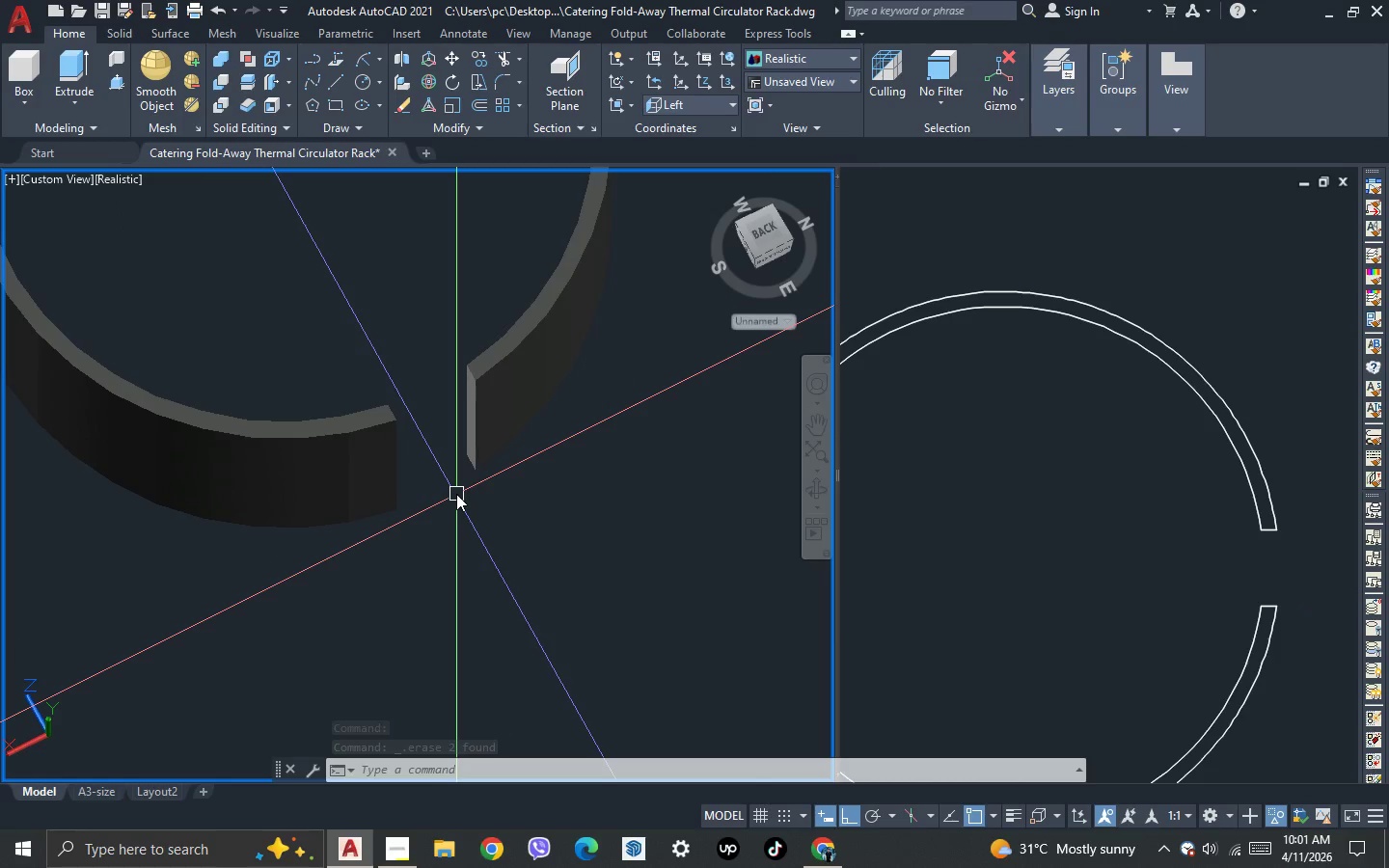 
type(di)
 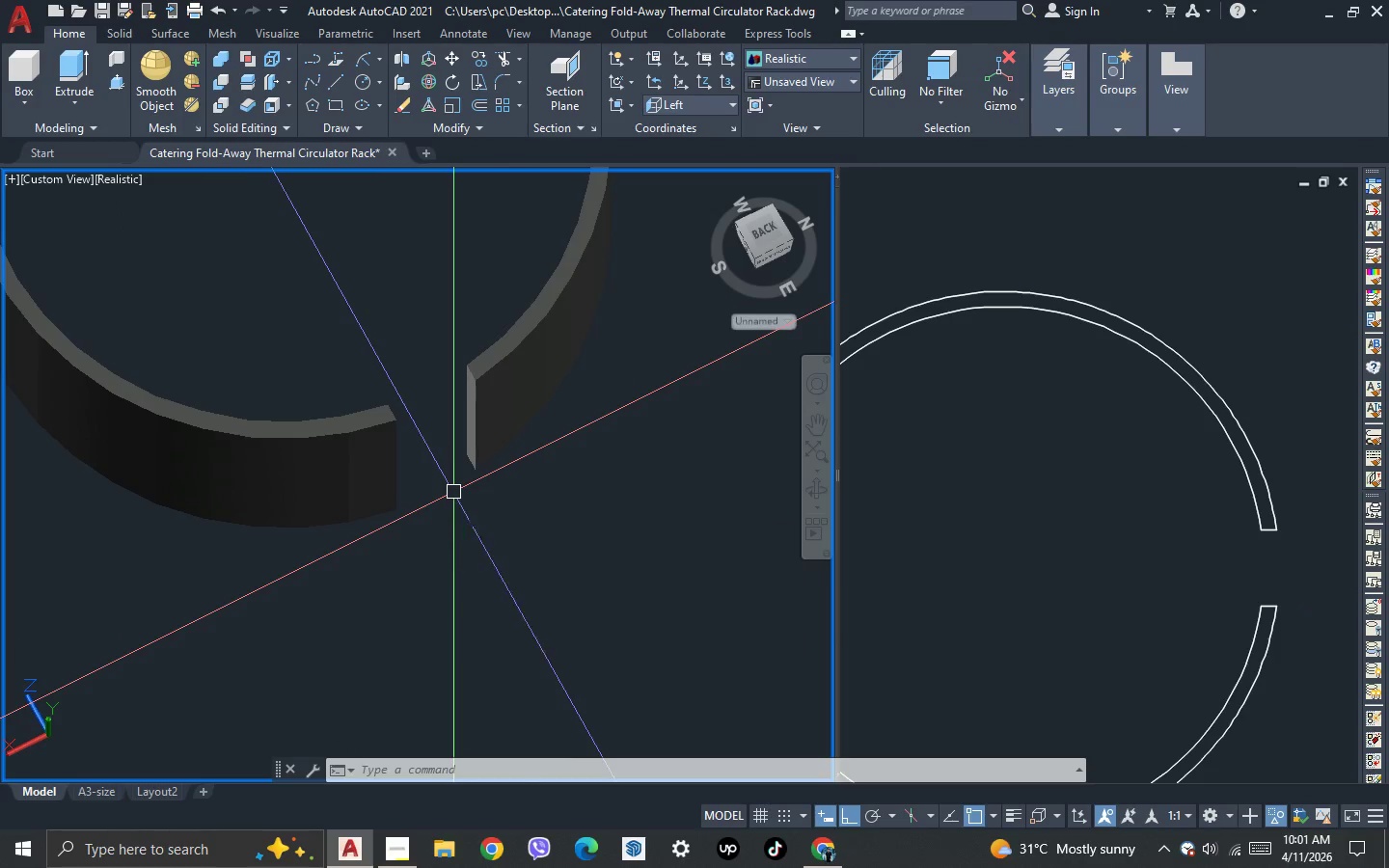 
key(Space)
 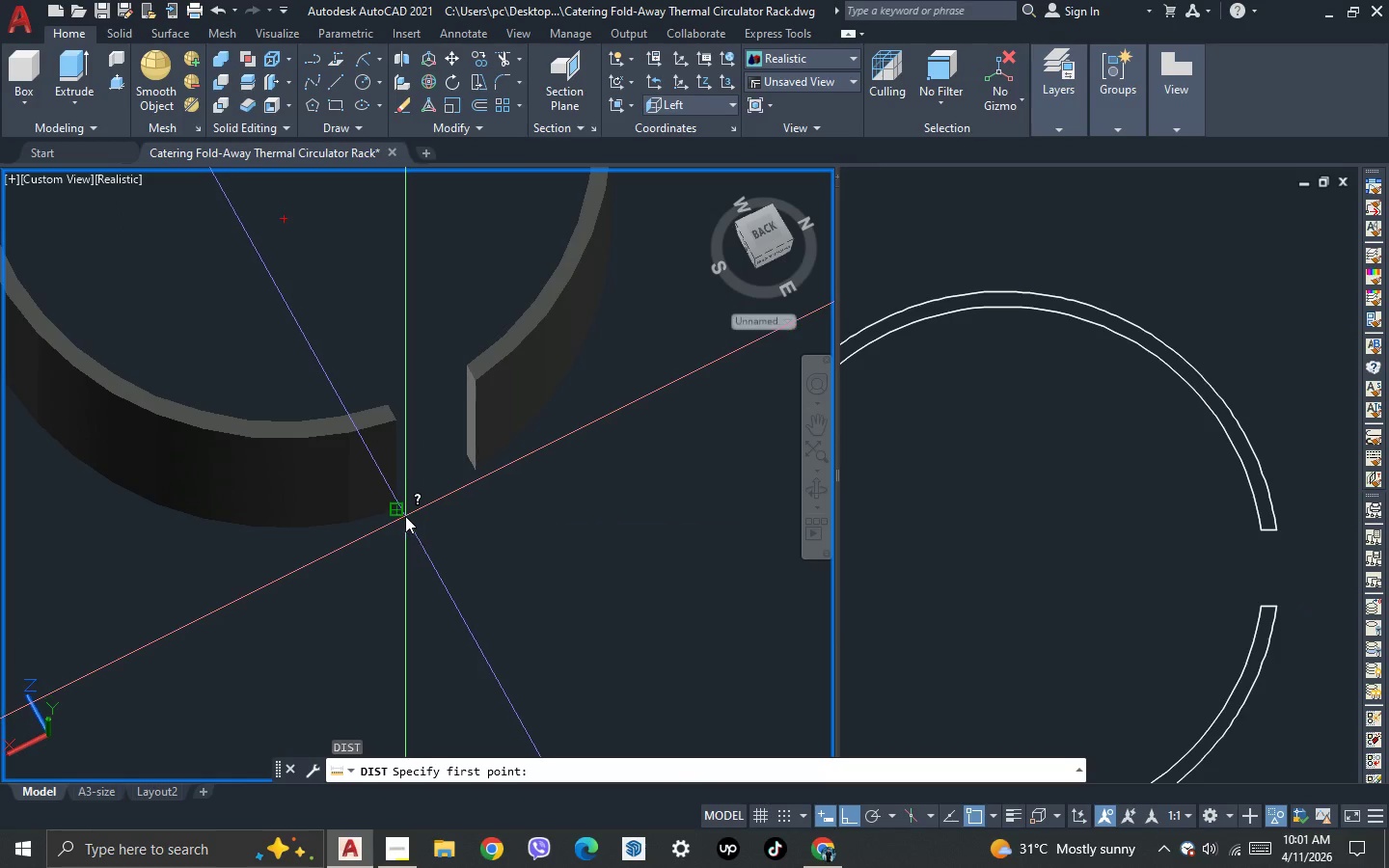 
left_click([405, 516])
 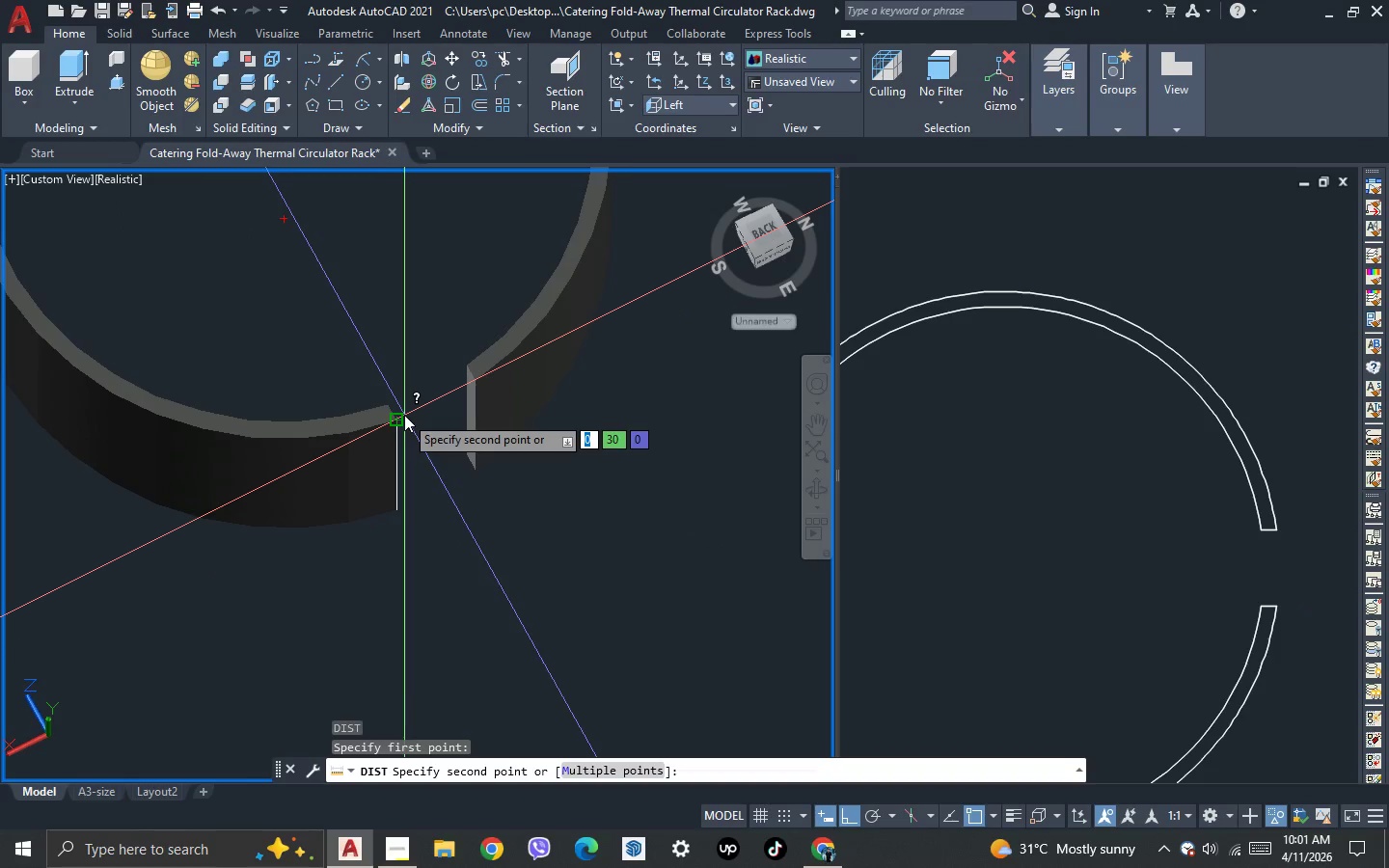 
left_click([404, 415])
 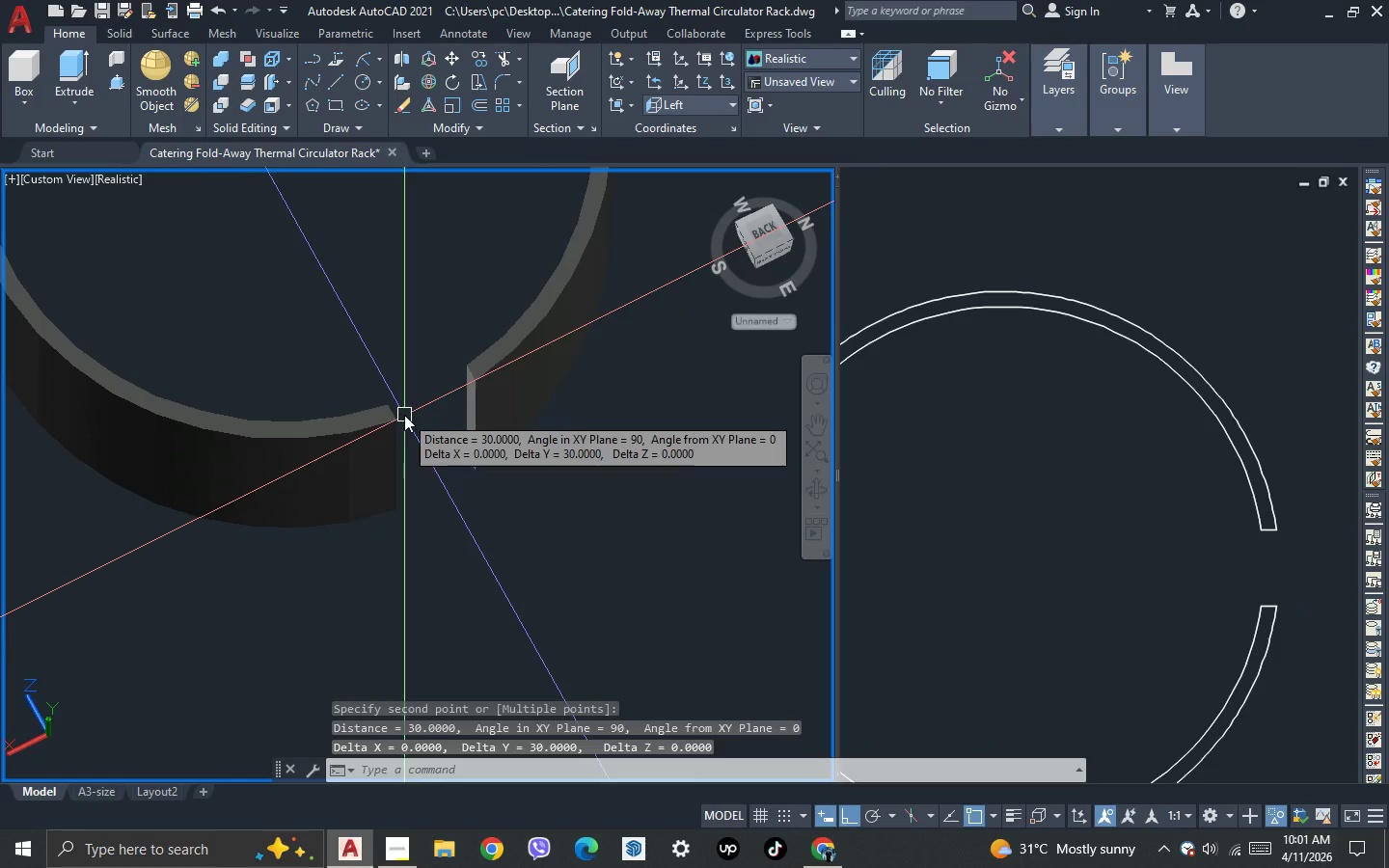 
key(Escape)
type(rec )
 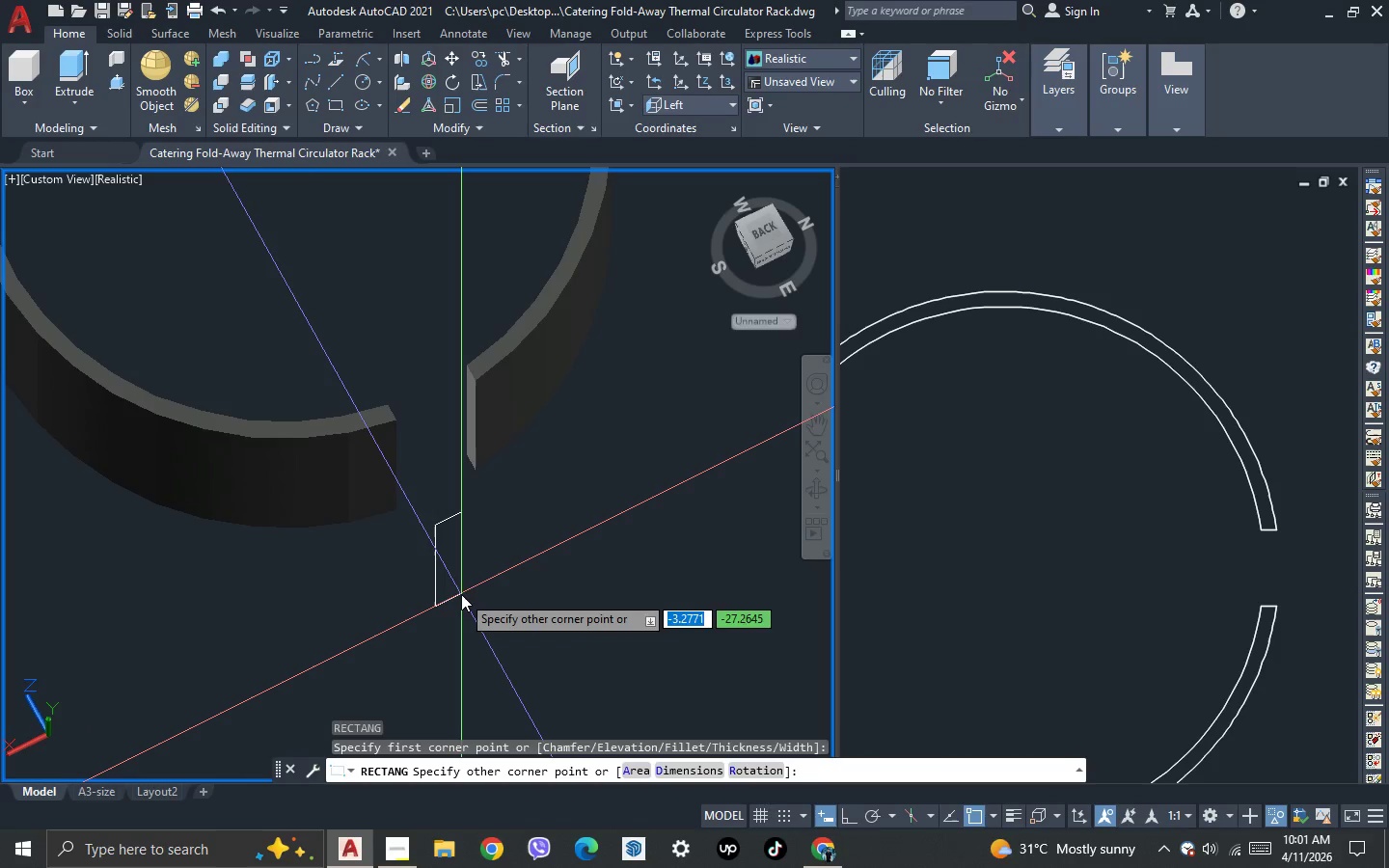 
key(Shift+2)
 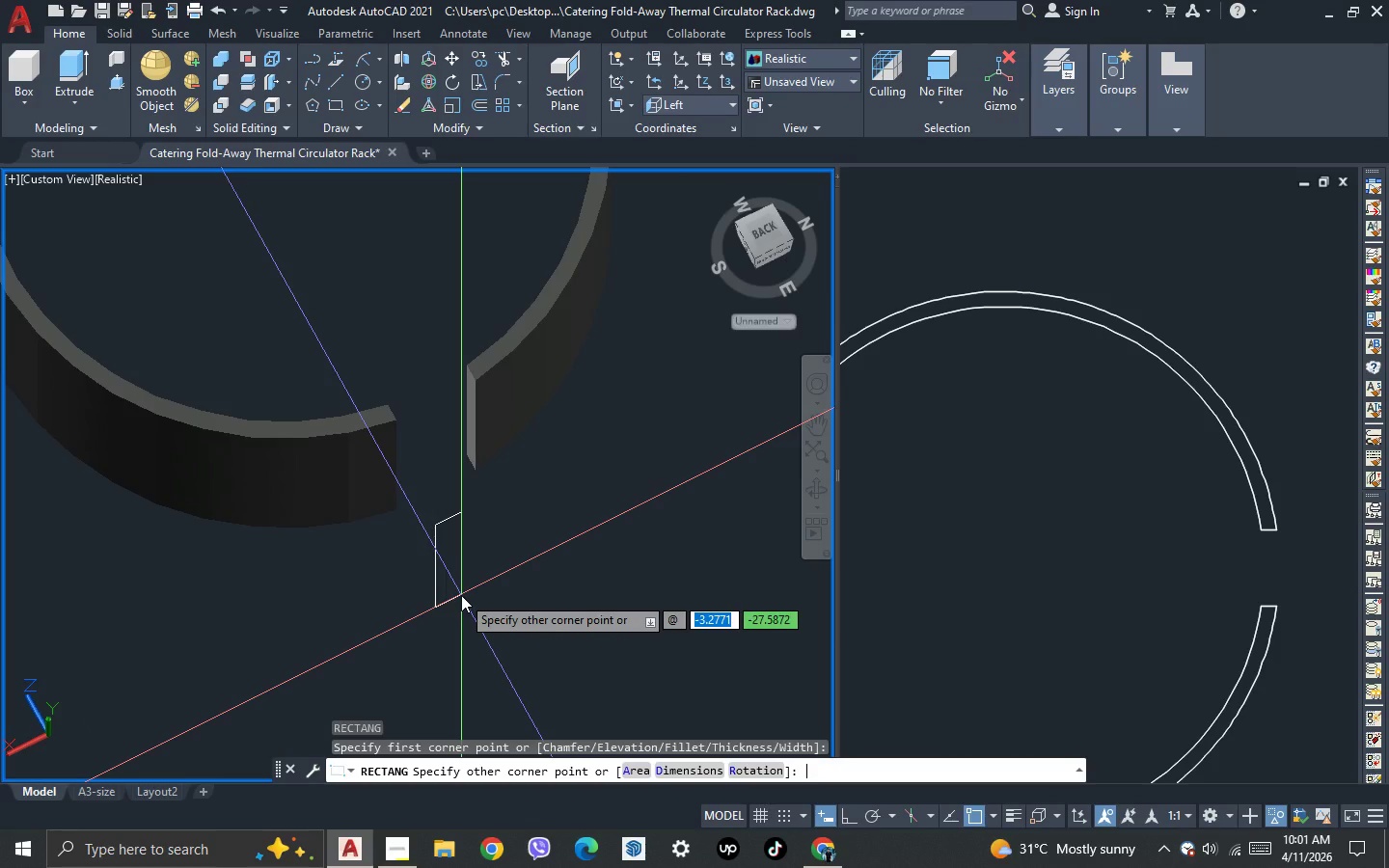 
type(3,30)
 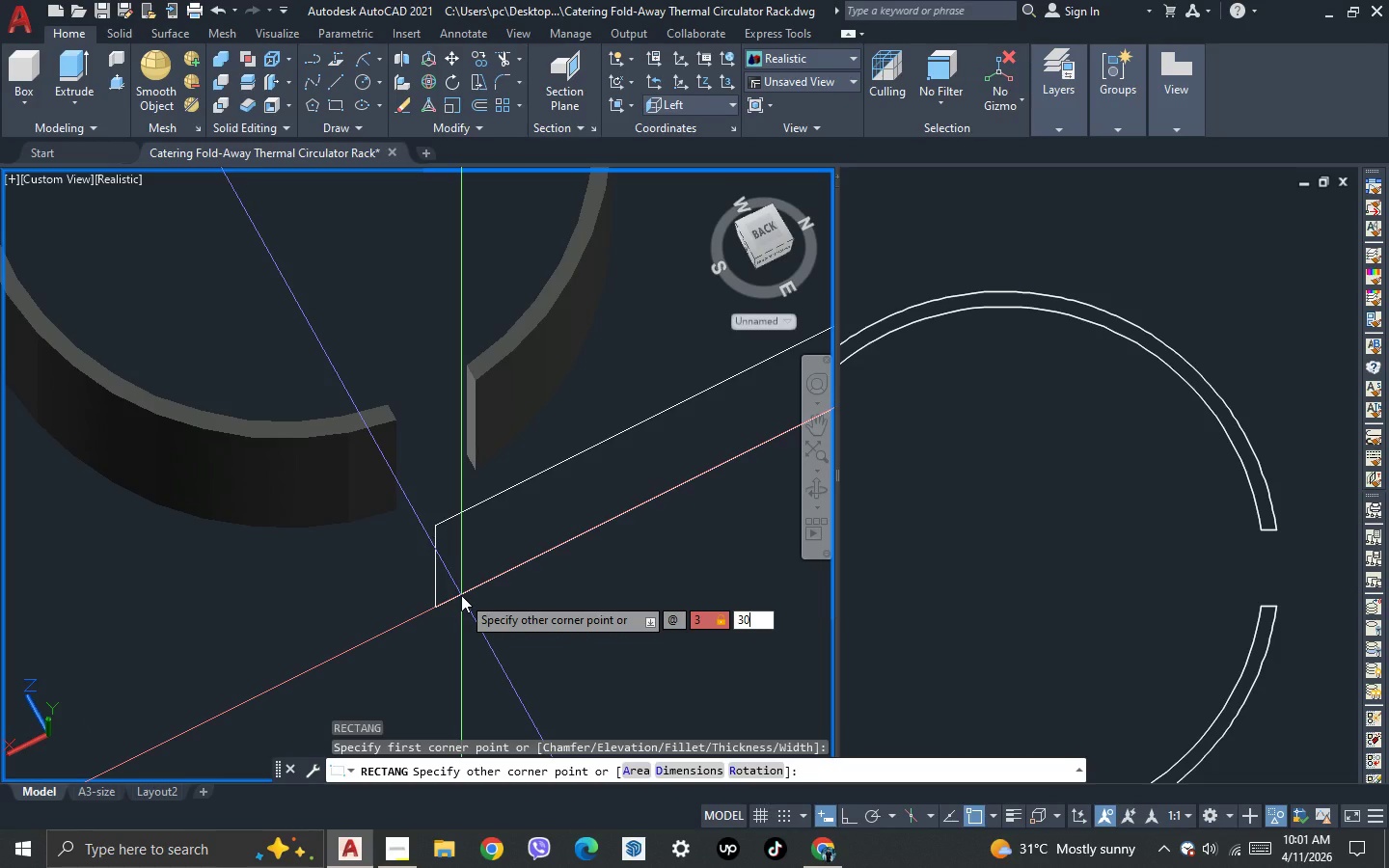 
key(Enter)
 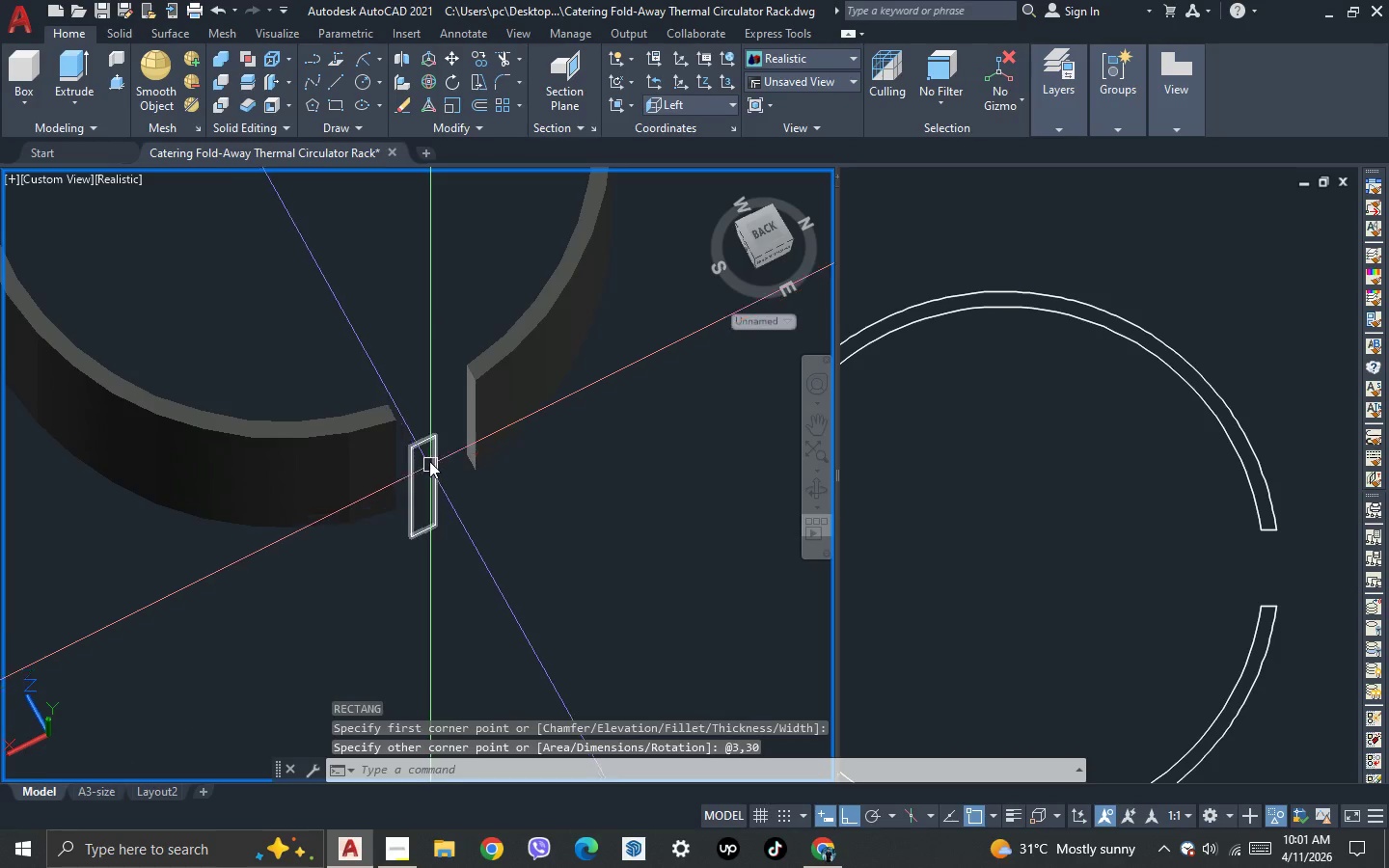 
left_click([427, 437])
 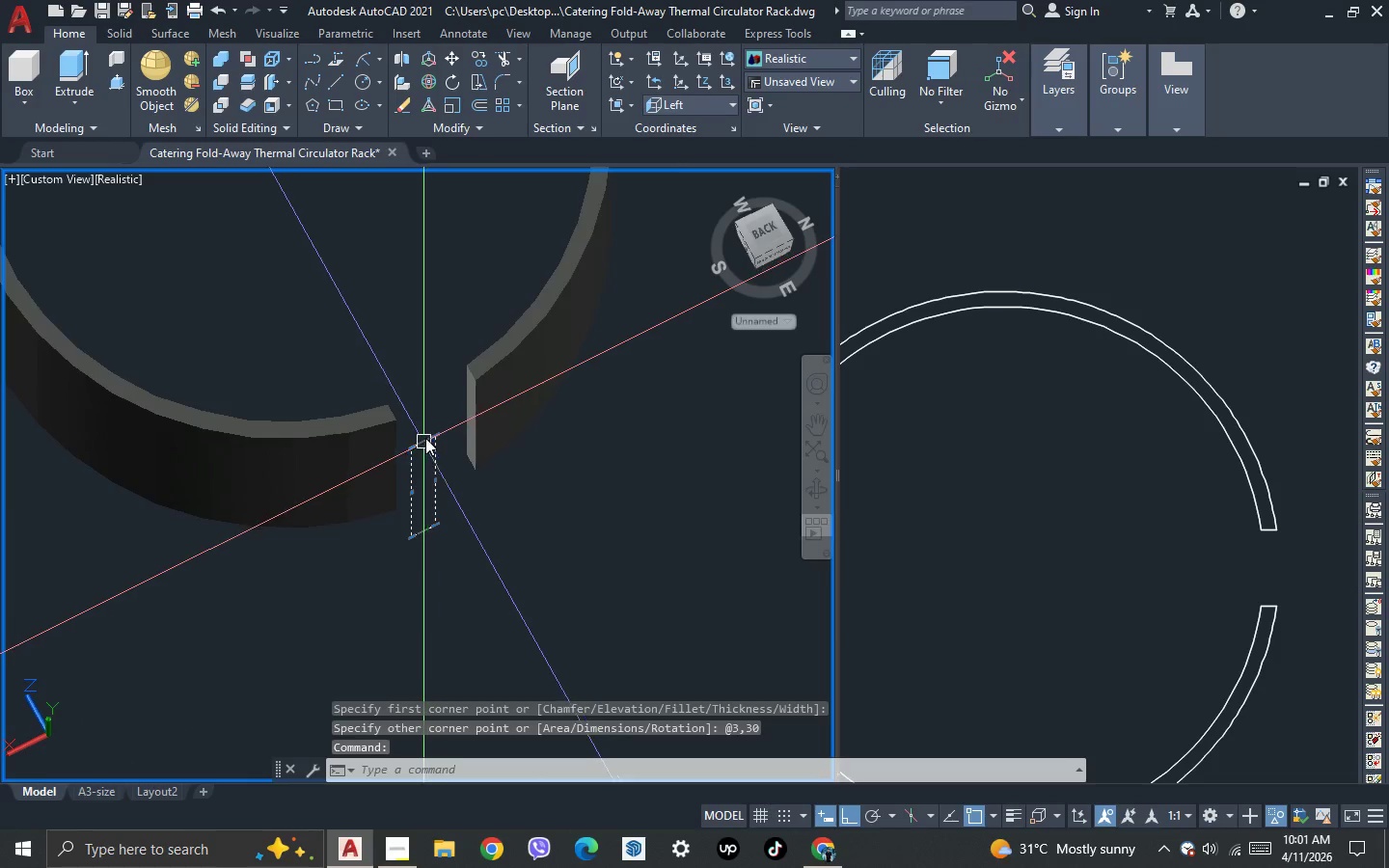 
scroll: coordinate [425, 438], scroll_direction: up, amount: 2.0
 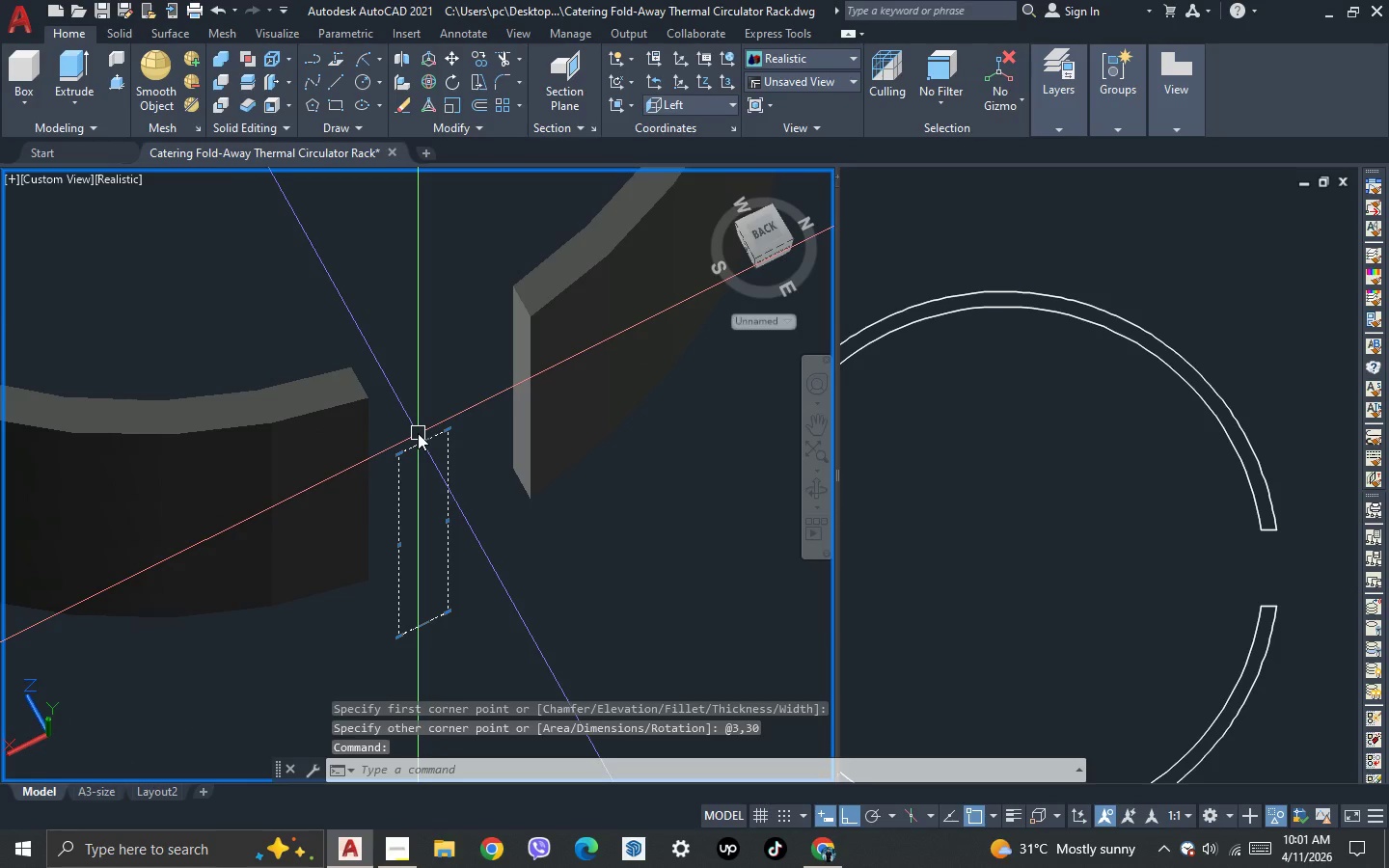 
key(M)
 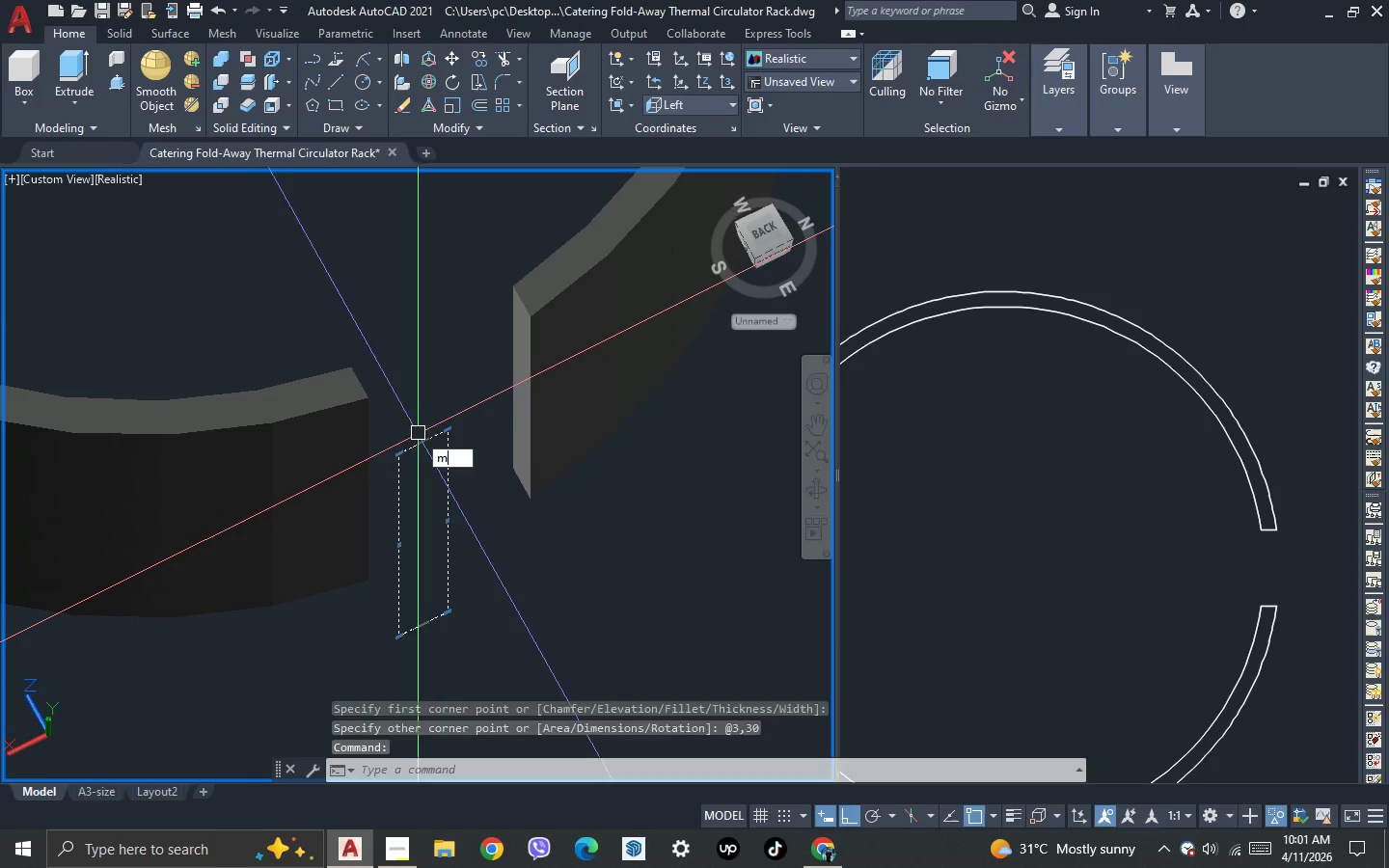 
key(Space)
 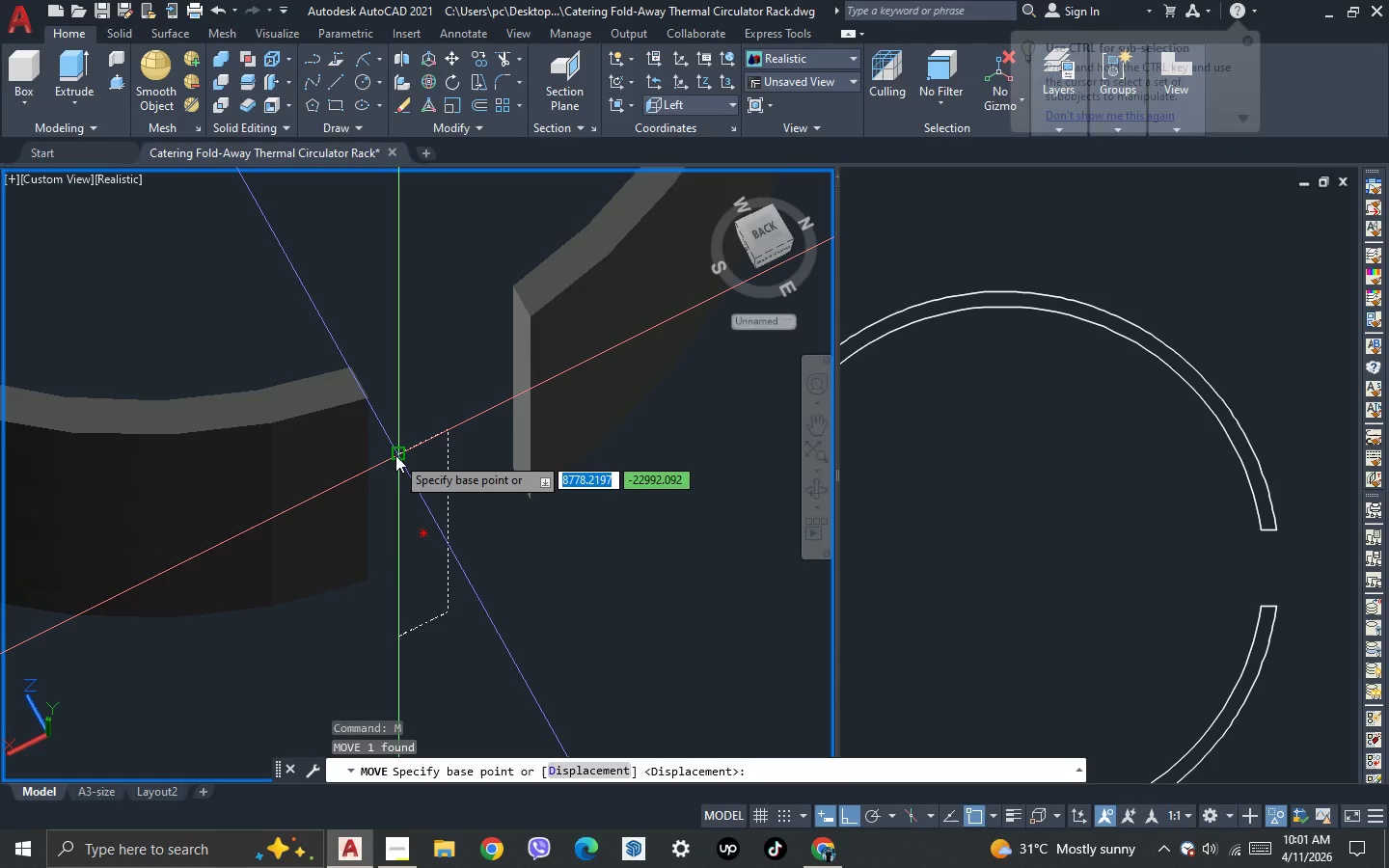 
left_click([395, 455])
 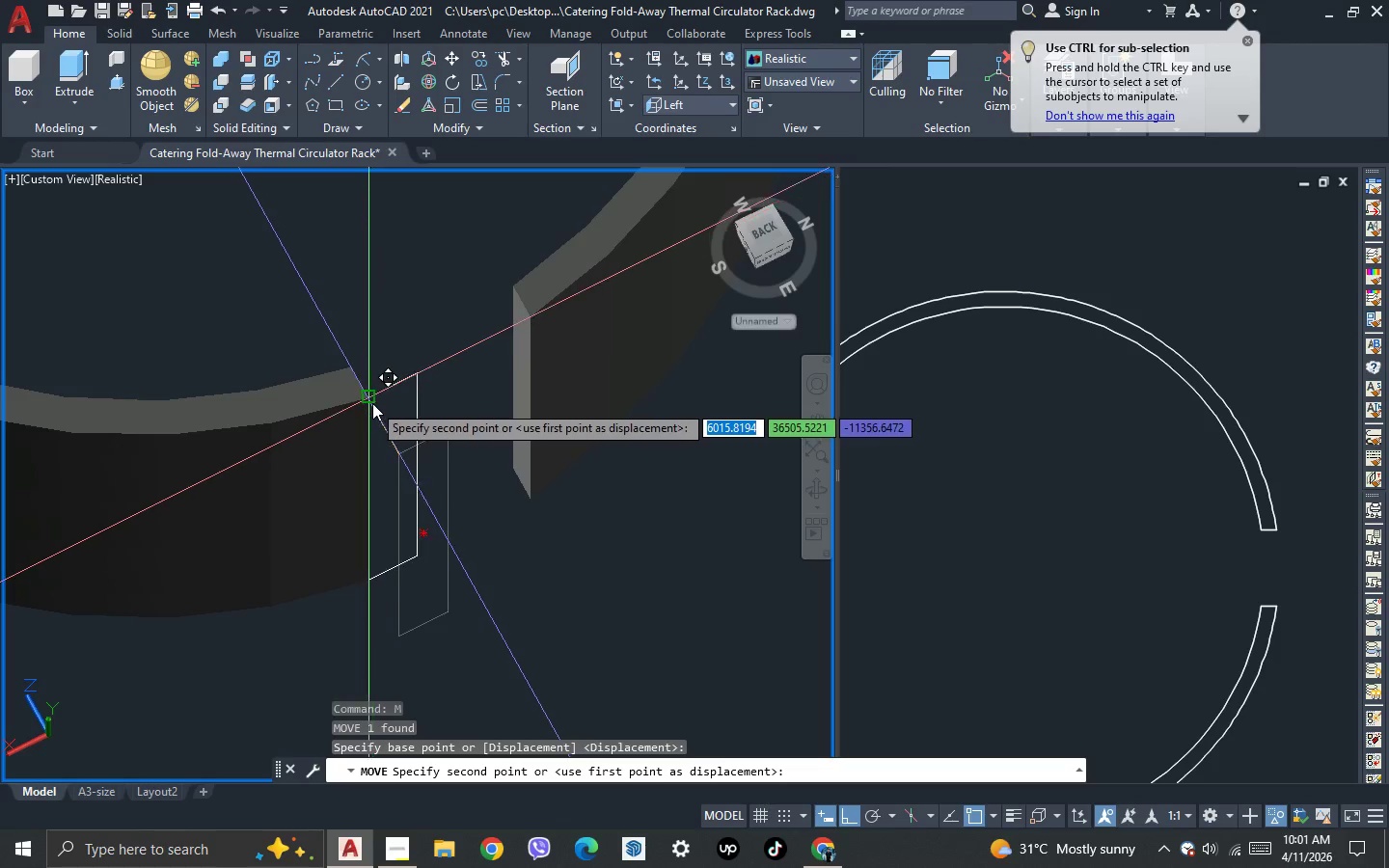 
left_click([372, 403])
 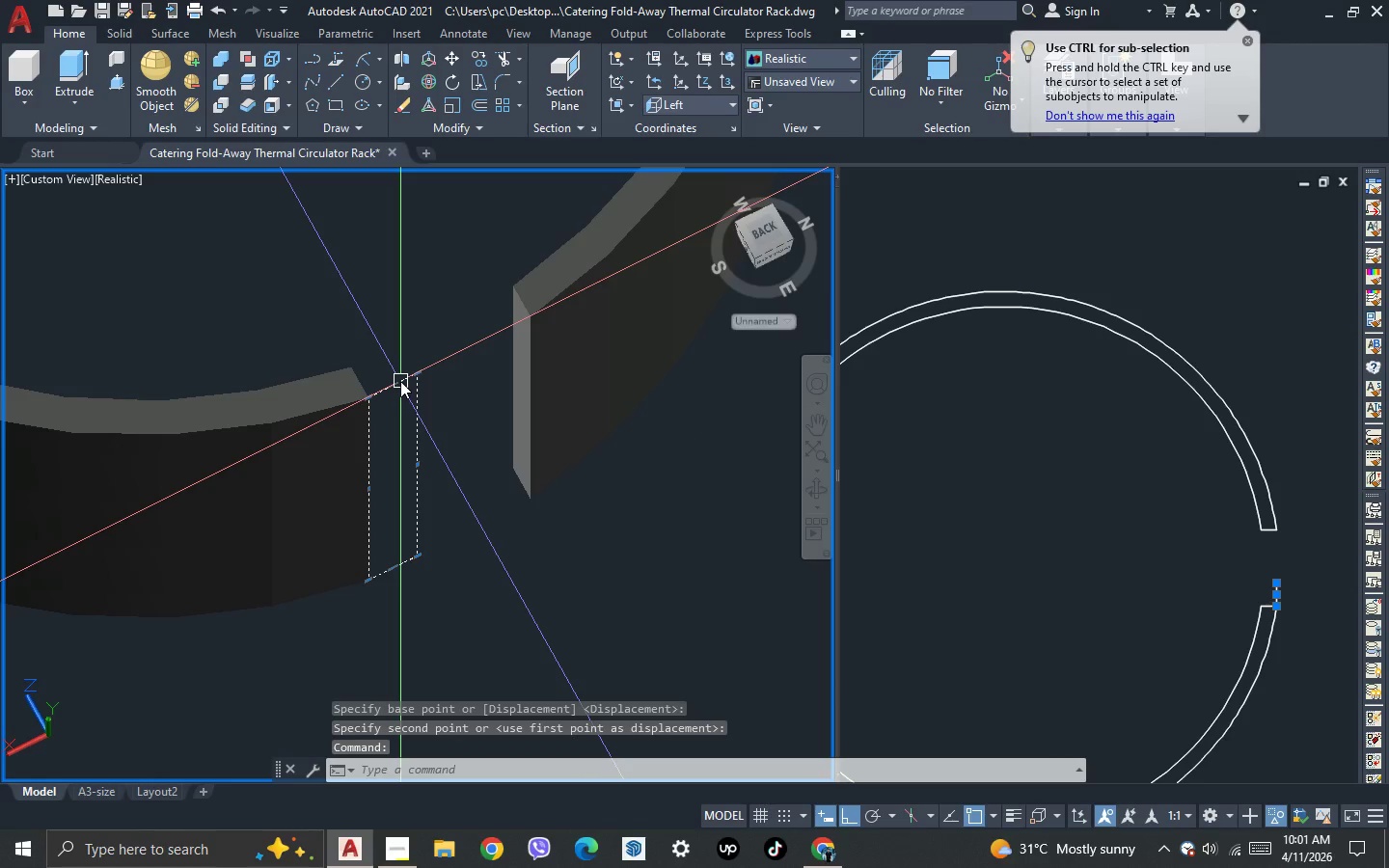 
type(co )
 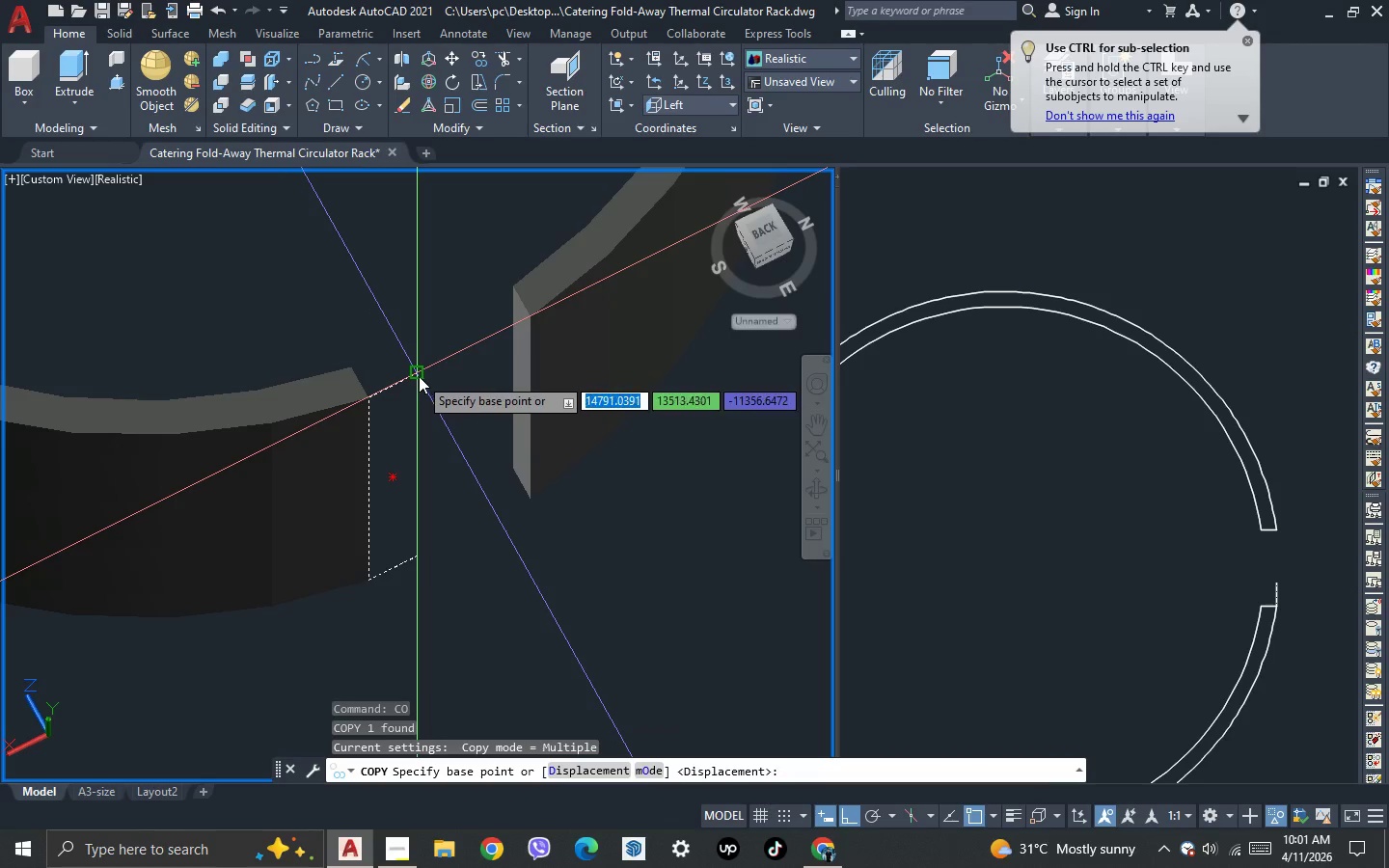 
left_click([419, 376])
 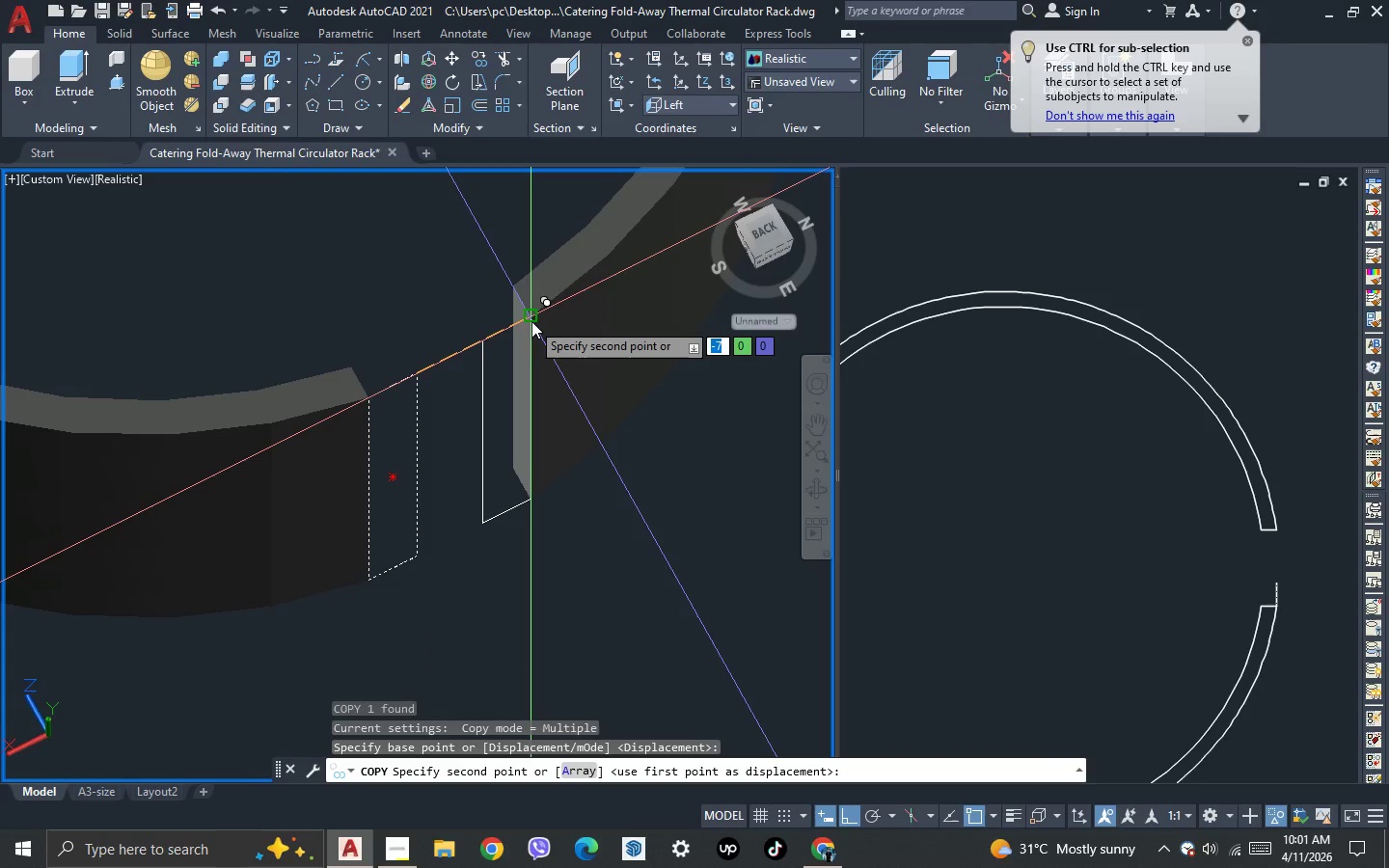 
left_click([531, 320])
 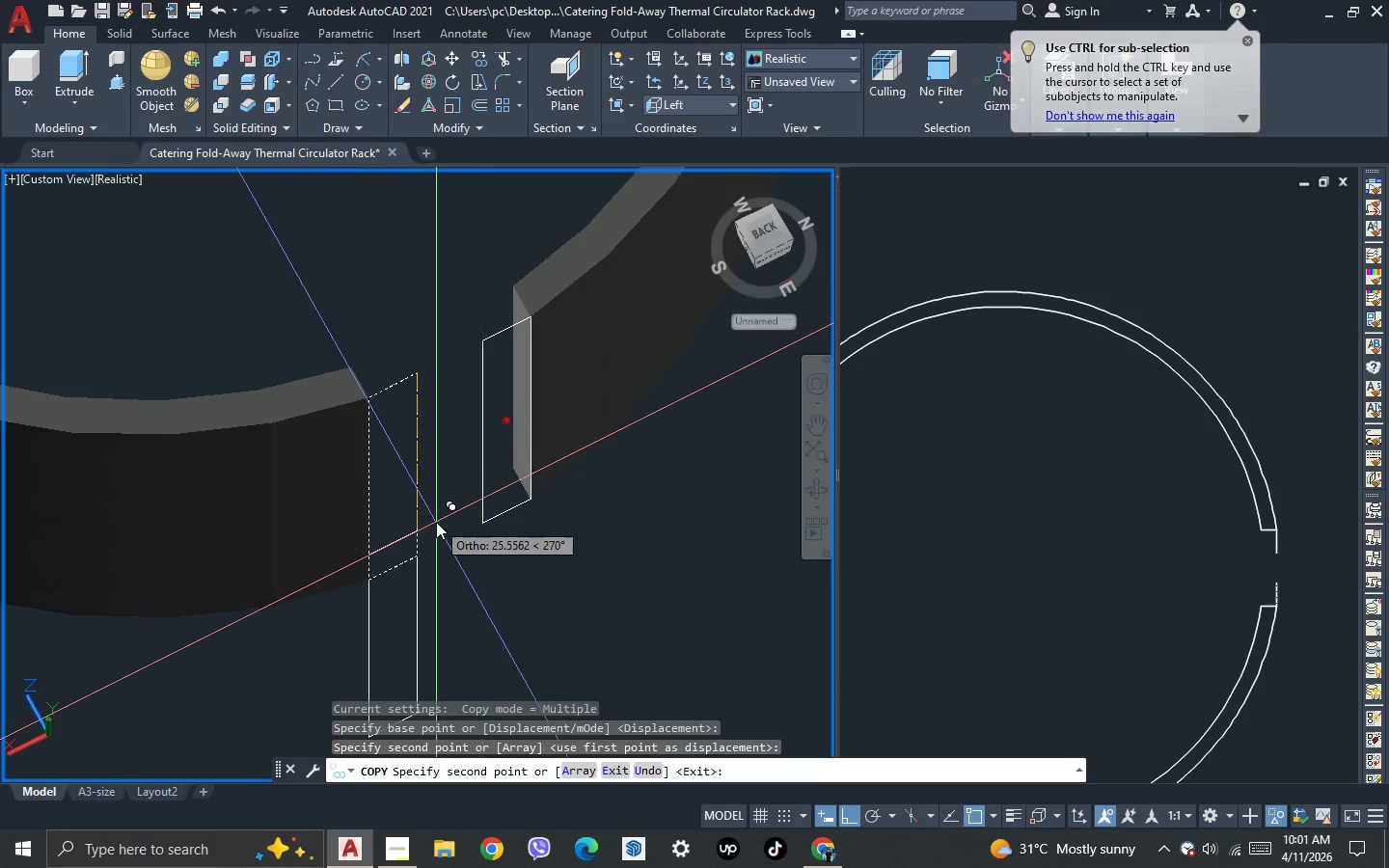 
key(Escape)
 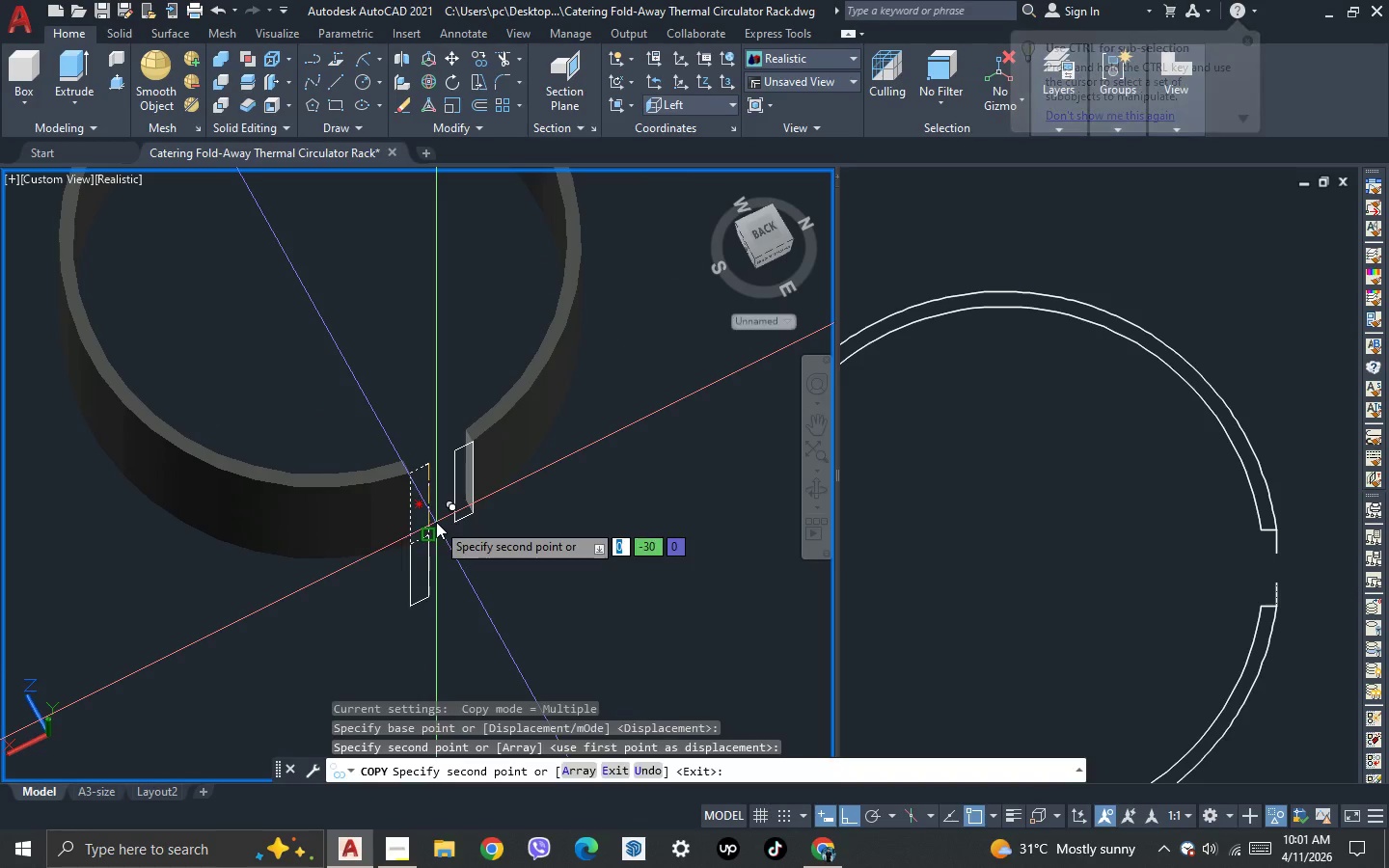 
key(Escape)
 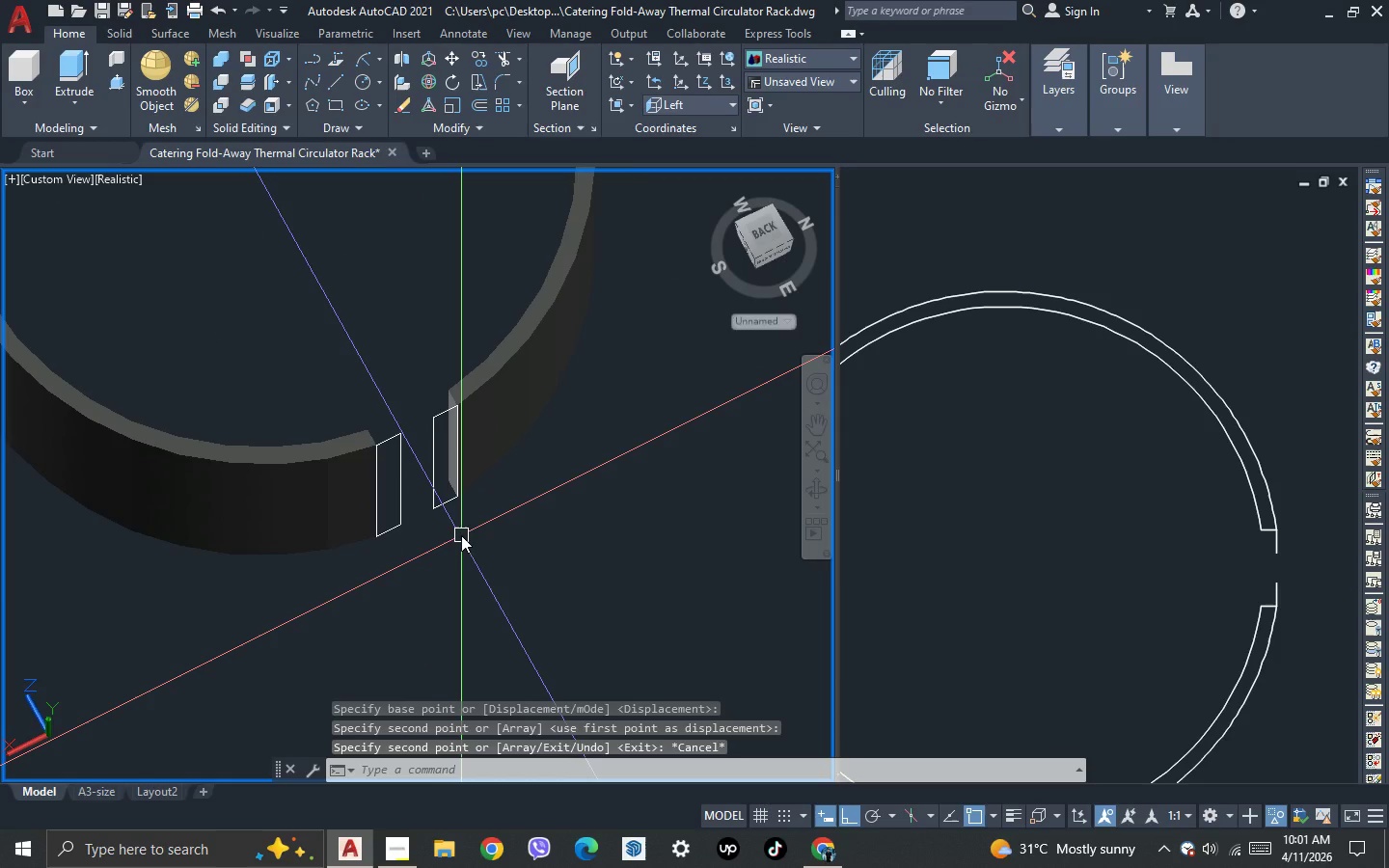 
scroll: coordinate [461, 535], scroll_direction: down, amount: 1.0
 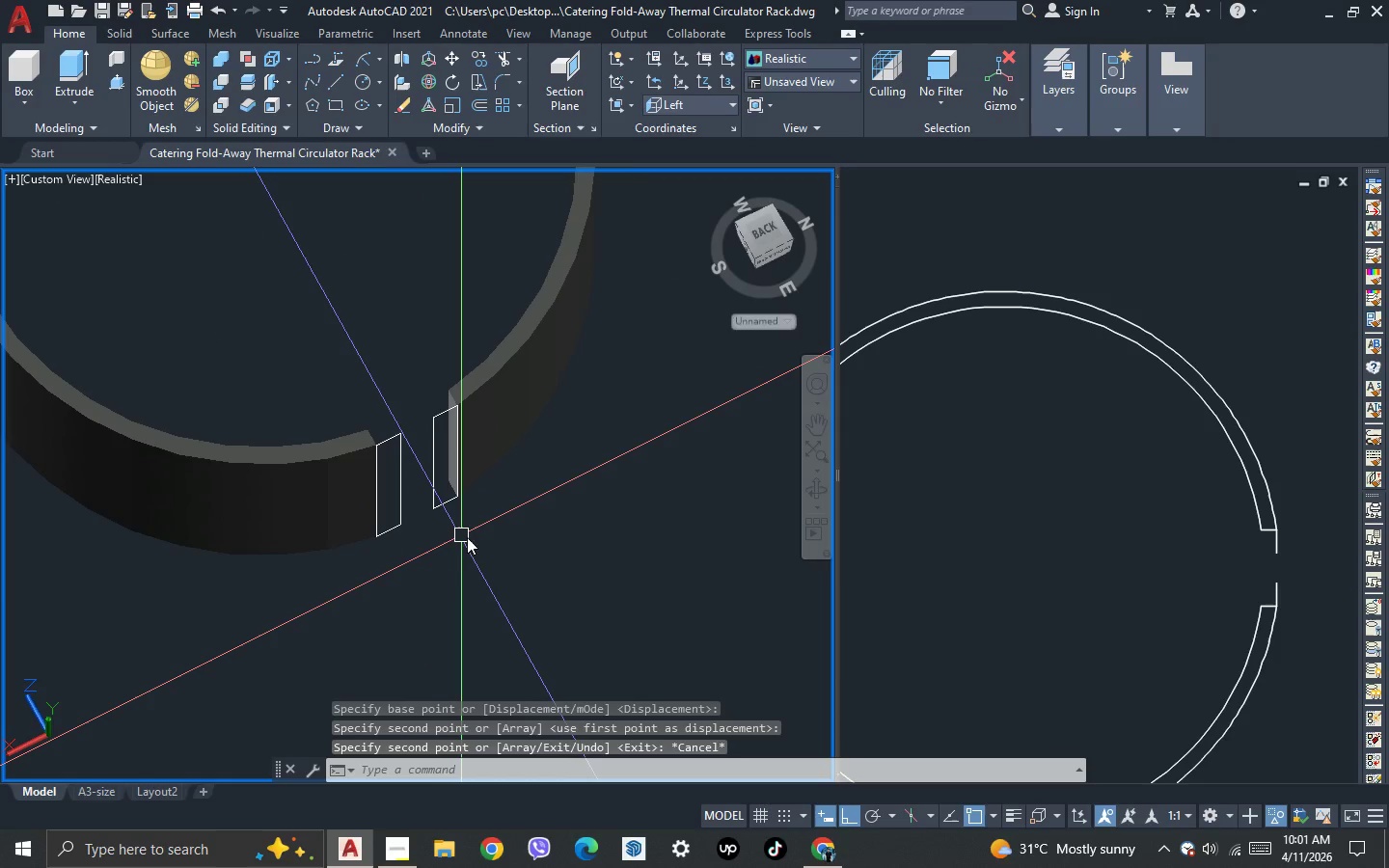 
key(3)
 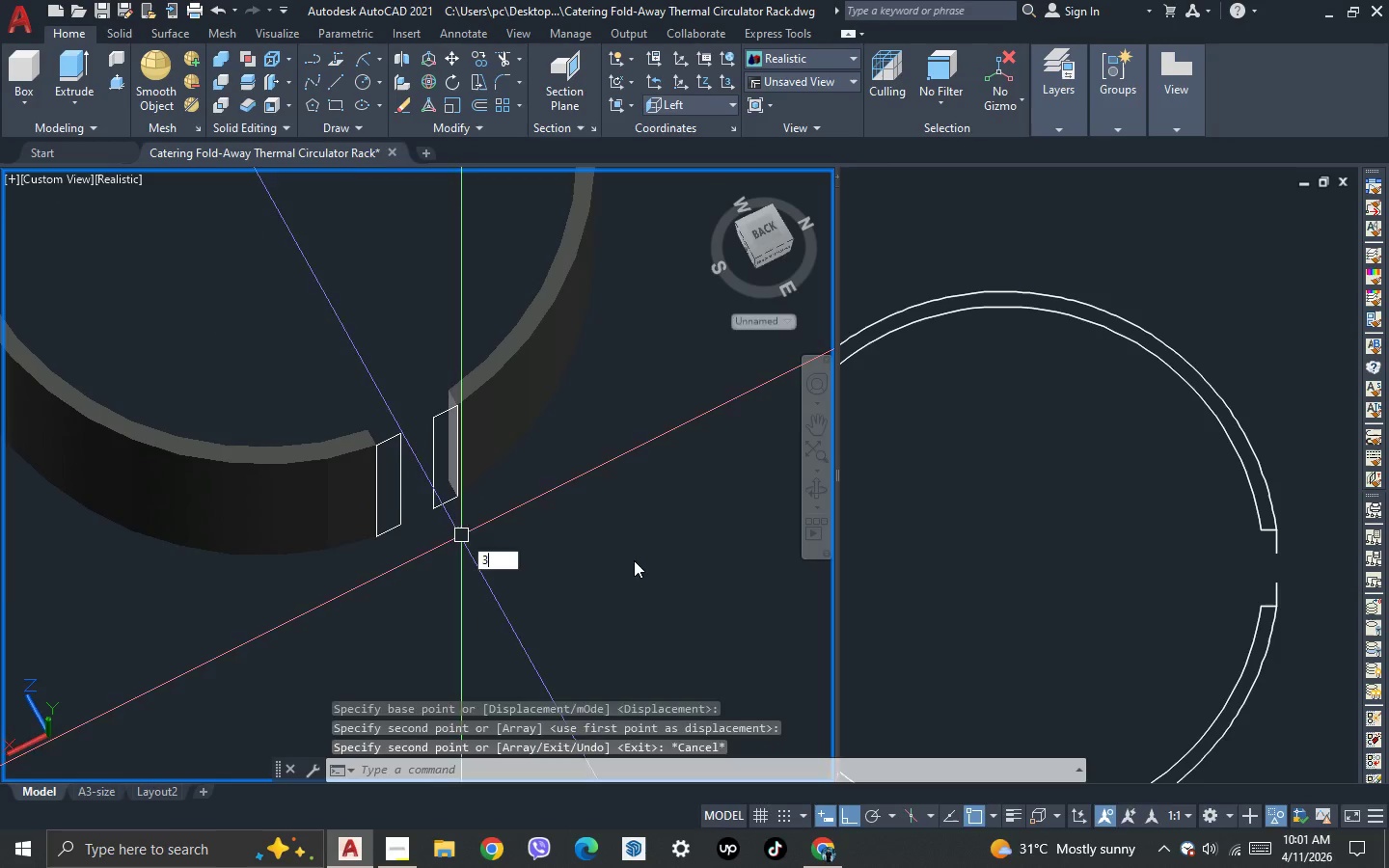 
key(Space)
 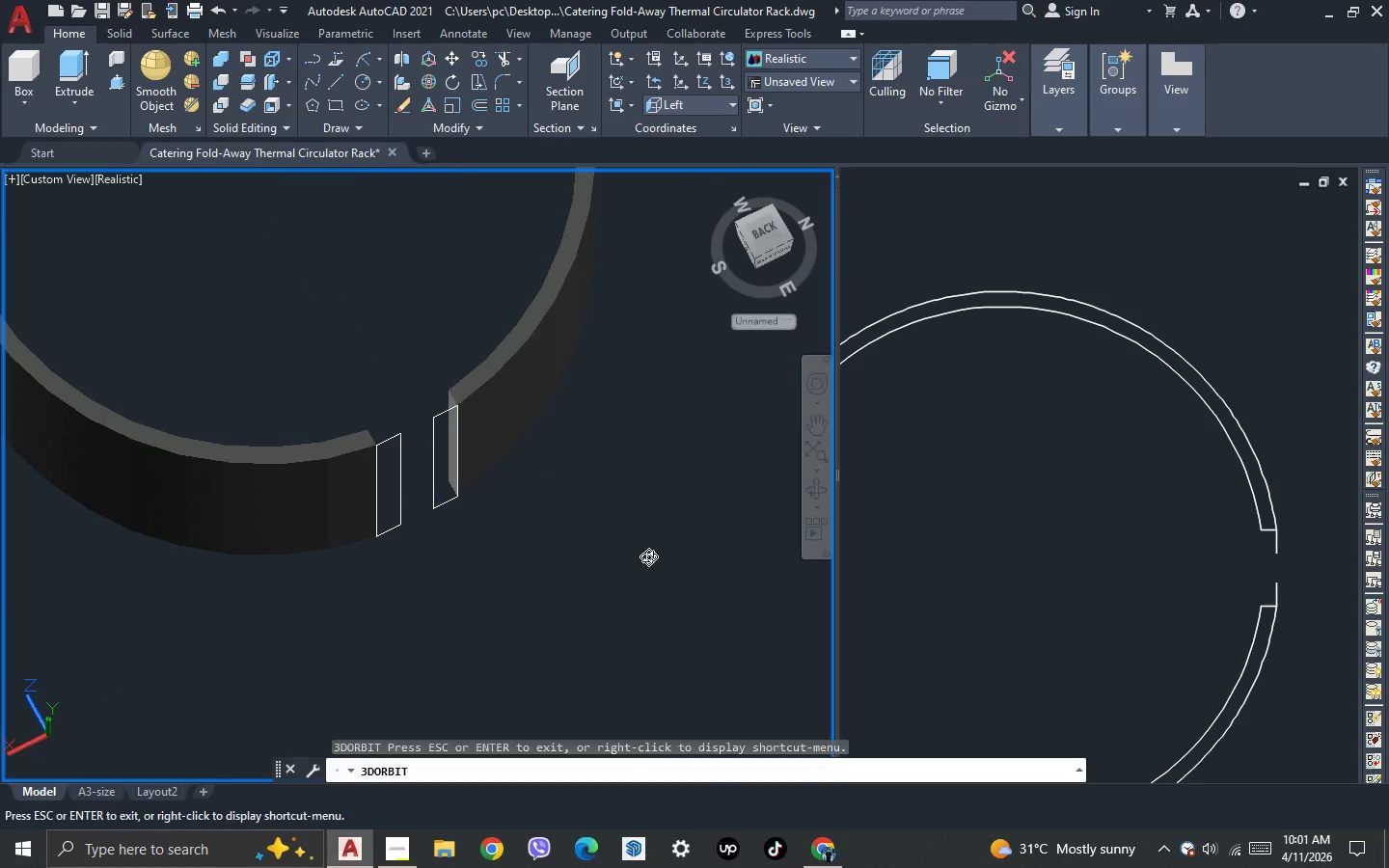 
left_click_drag(start_coordinate=[653, 556], to_coordinate=[415, 574])
 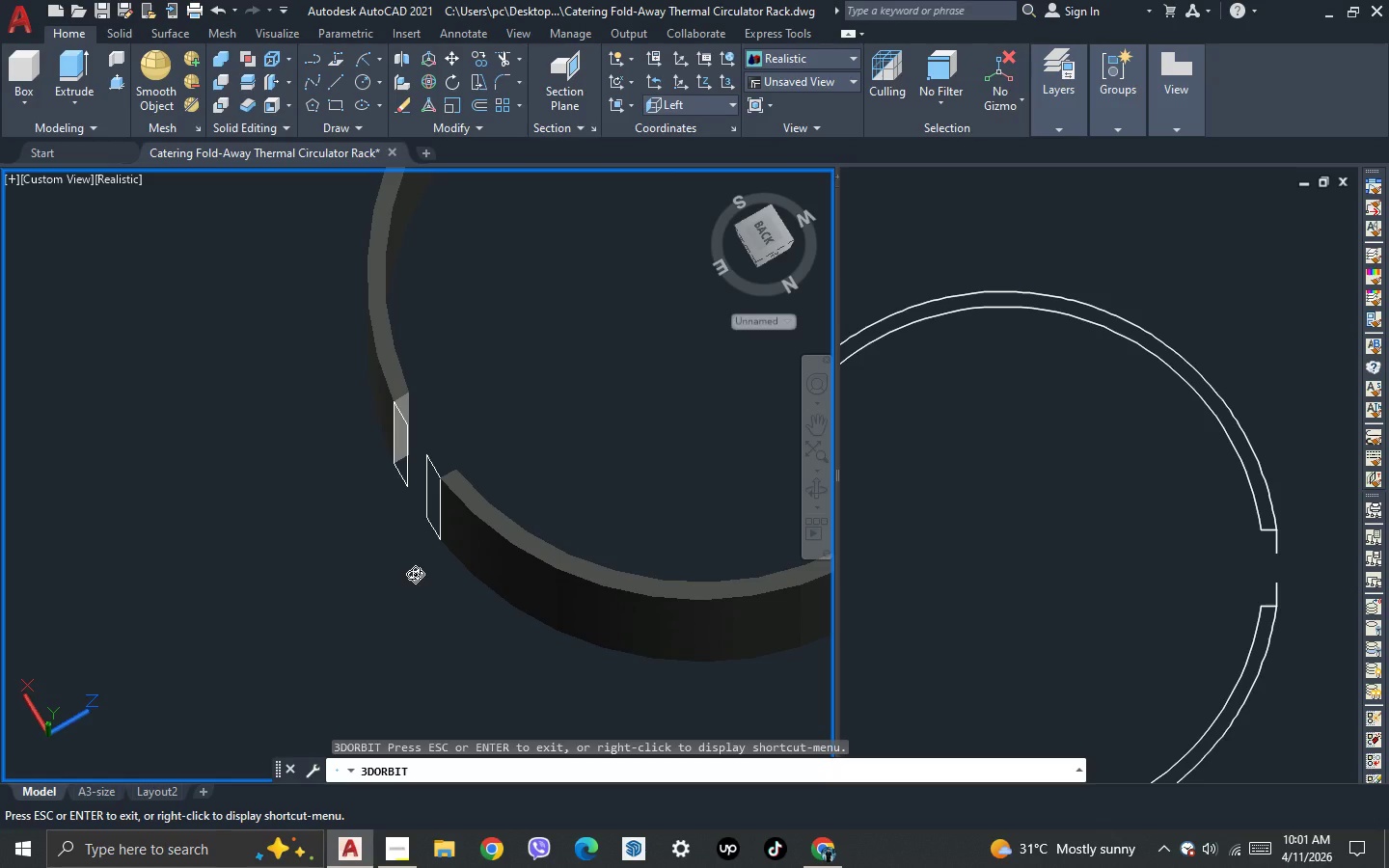 
key(Escape)
 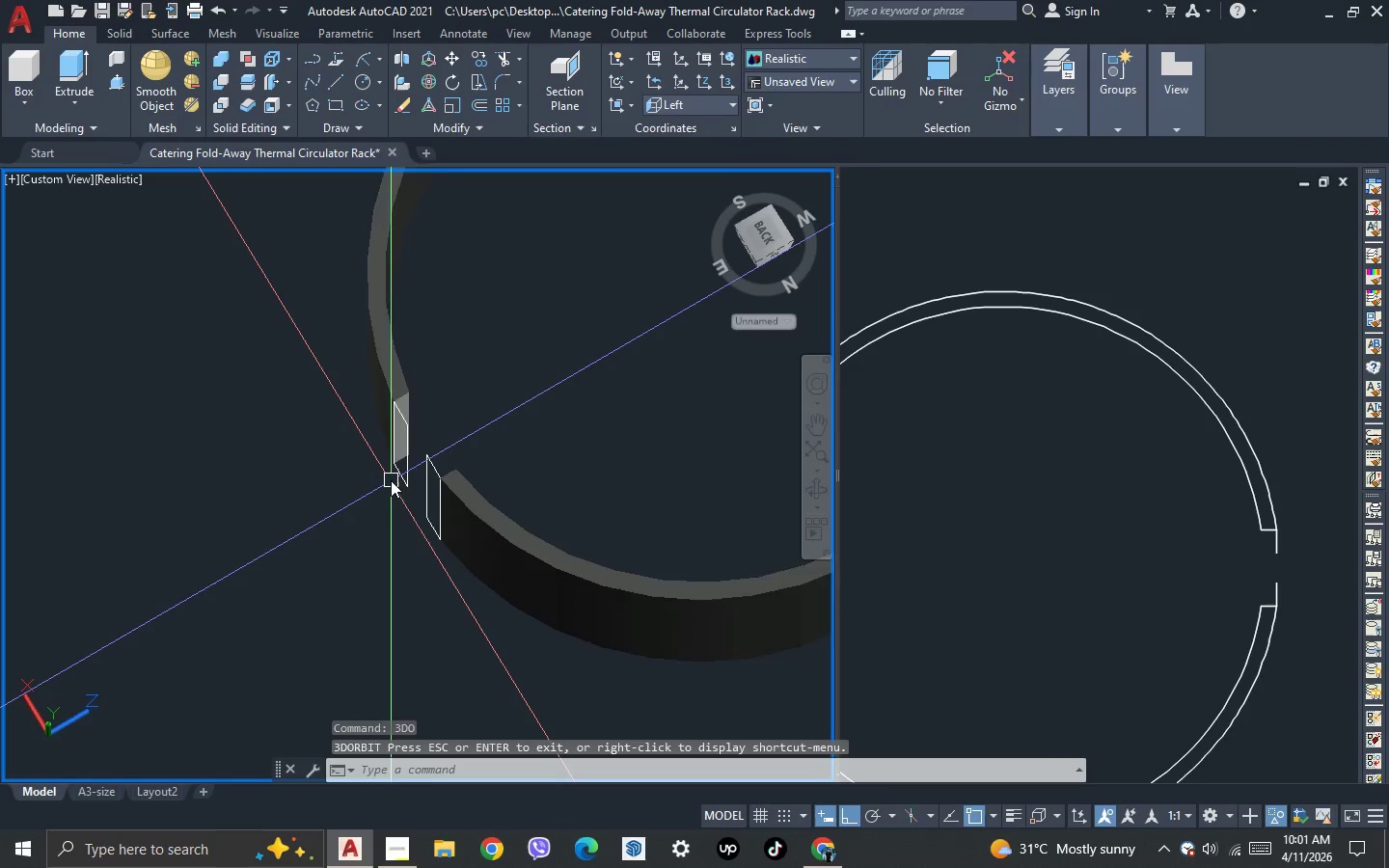 
scroll: coordinate [391, 480], scroll_direction: up, amount: 2.0
 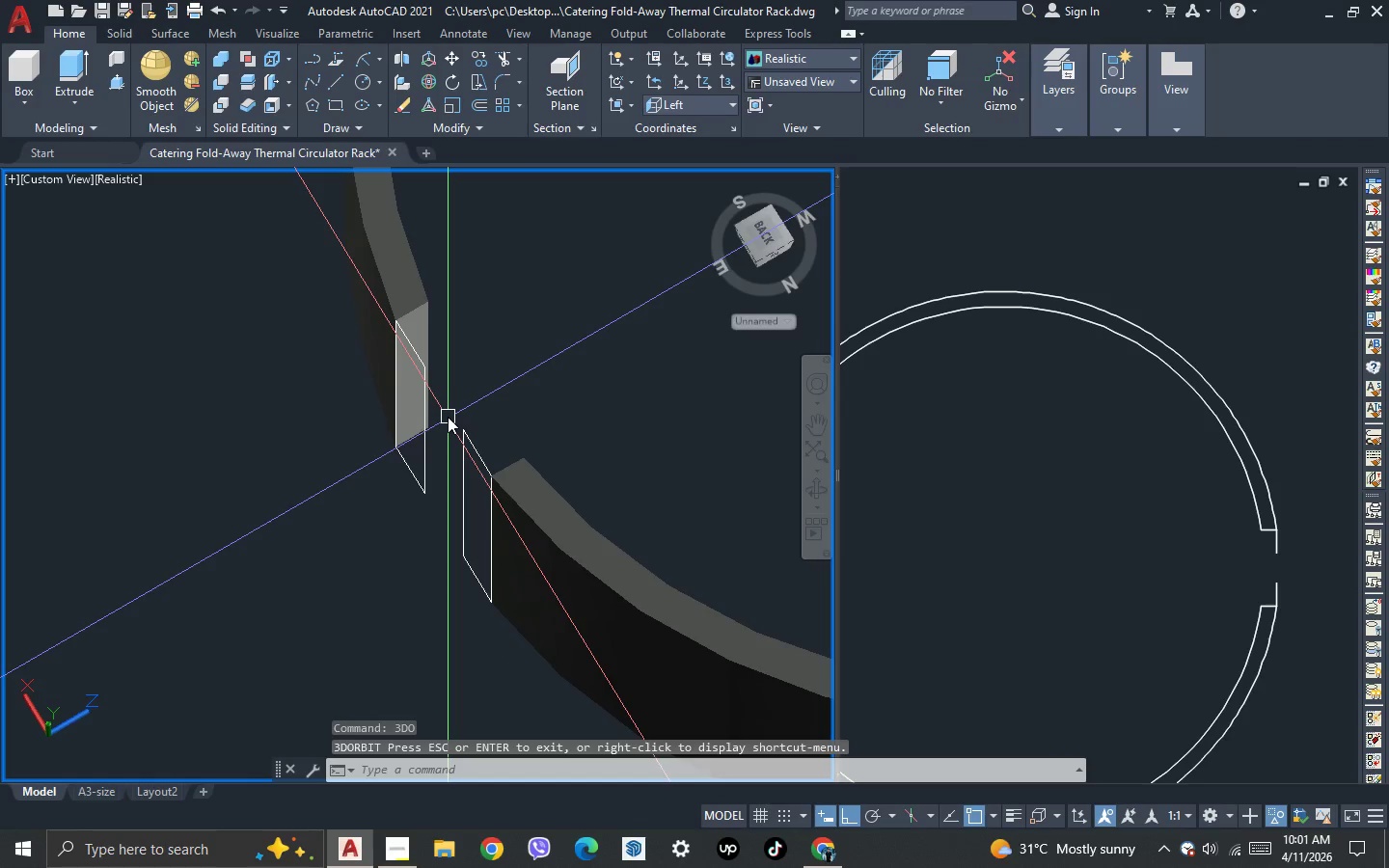 
type(pre)
 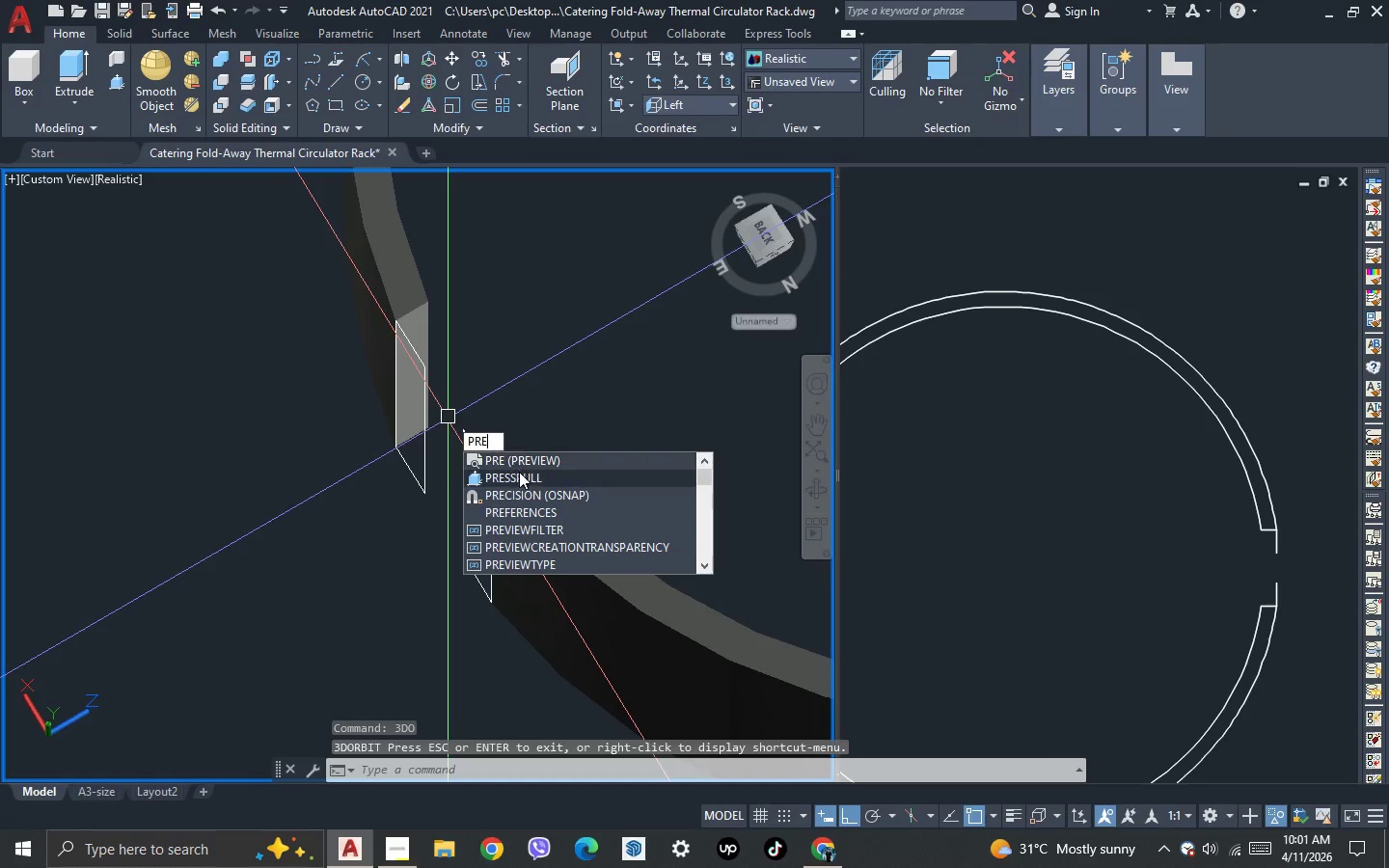 
left_click([519, 477])
 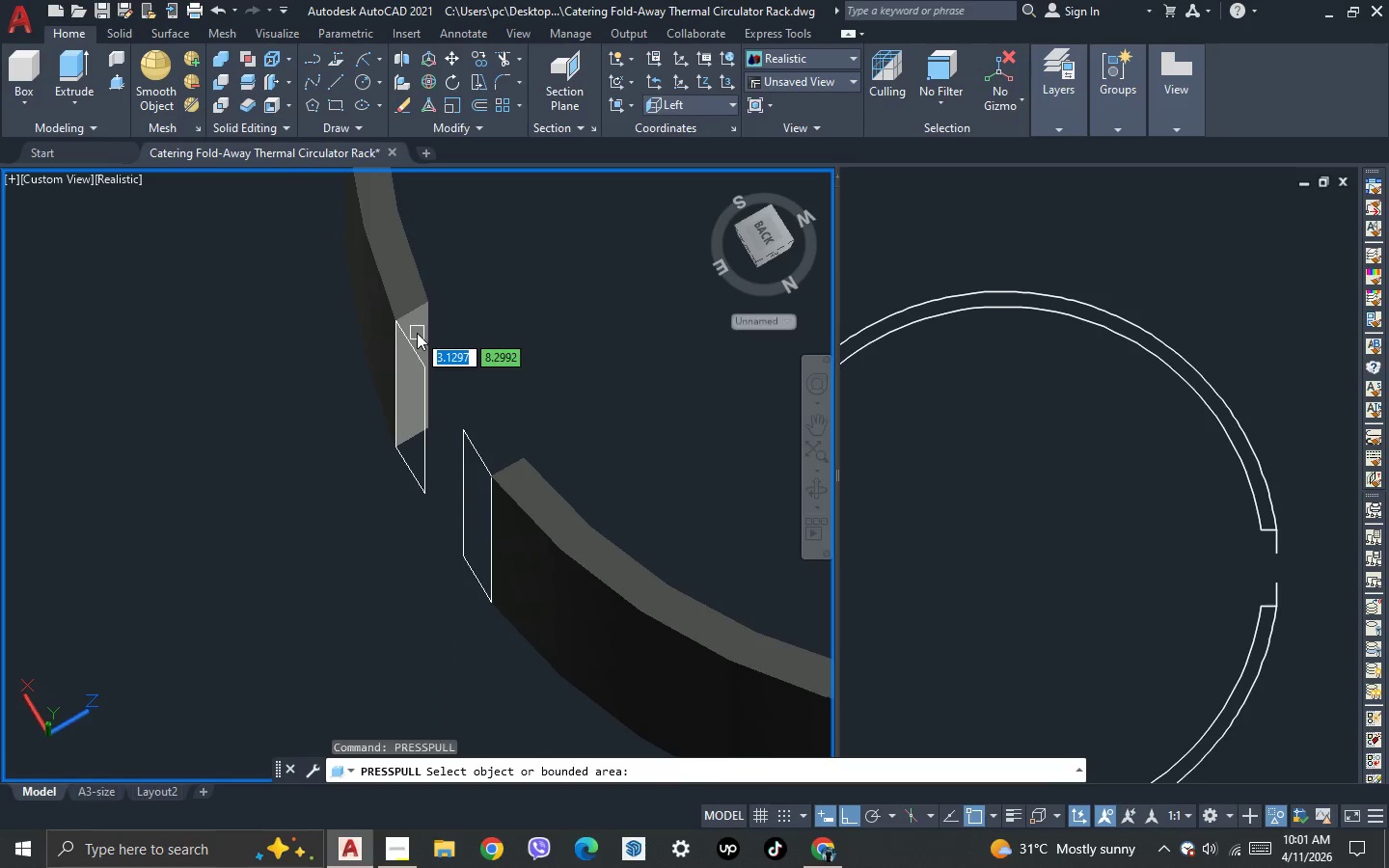 
scroll: coordinate [417, 333], scroll_direction: up, amount: 3.0
 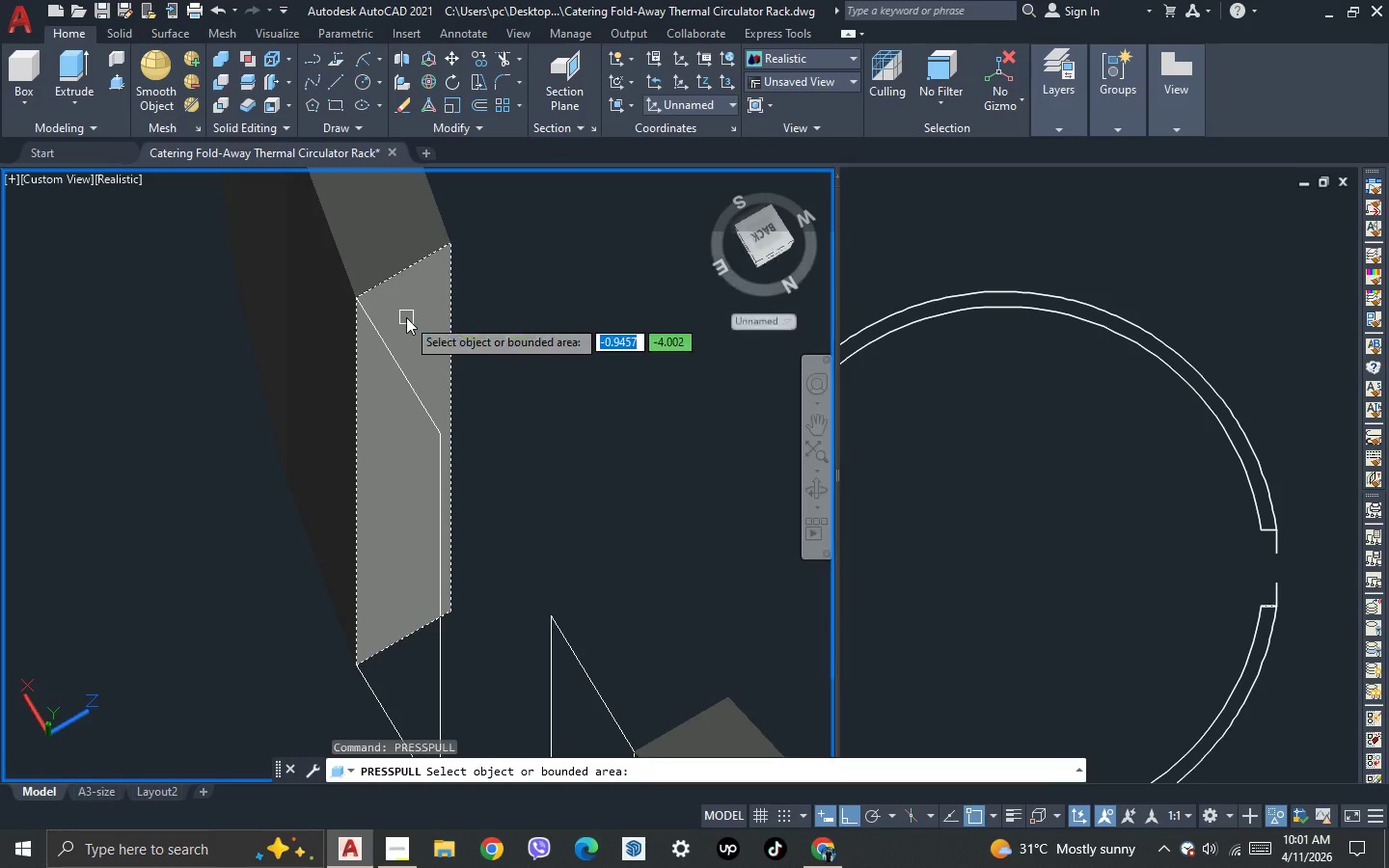 
left_click([406, 317])
 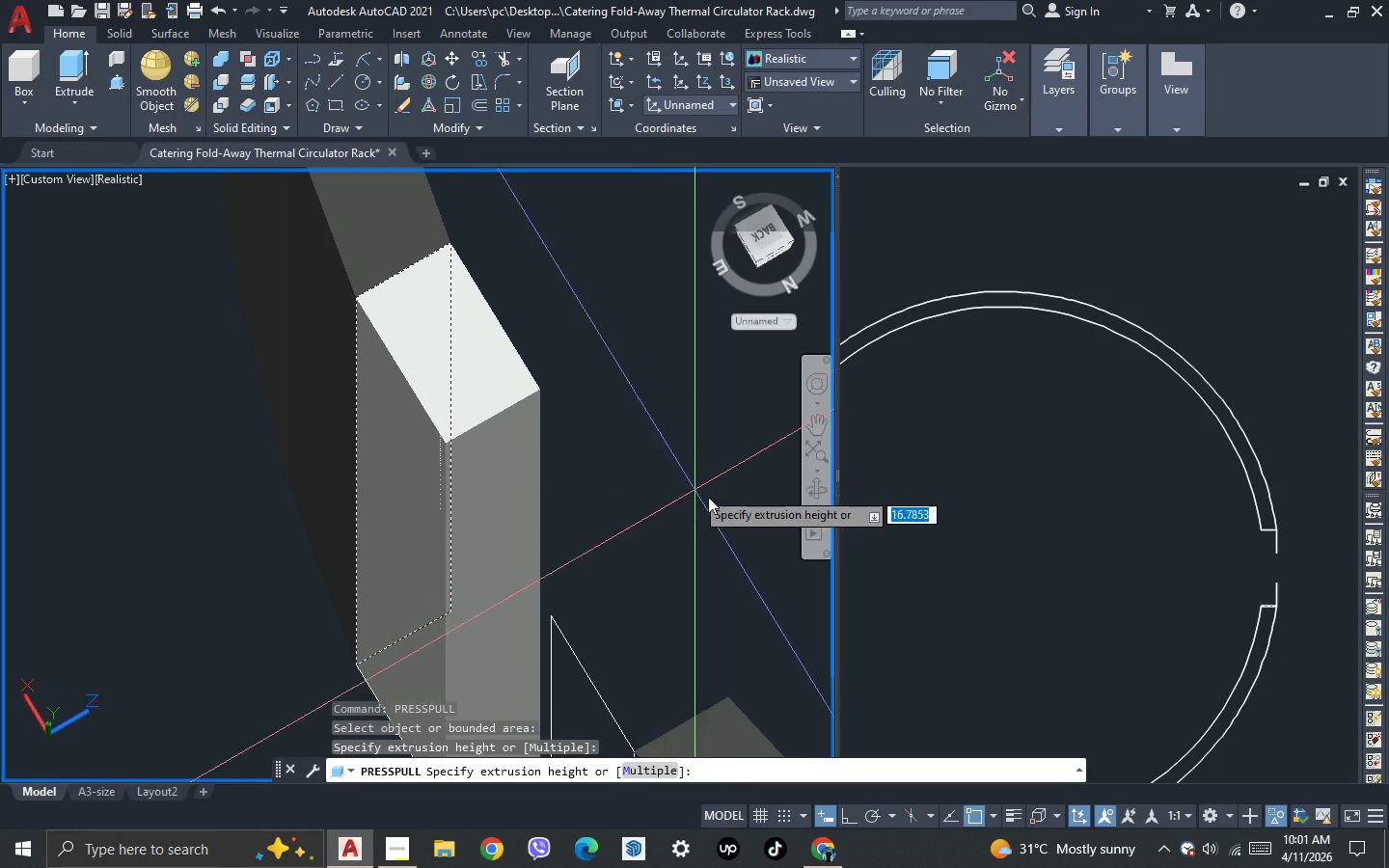 
scroll: coordinate [716, 502], scroll_direction: down, amount: 3.0
 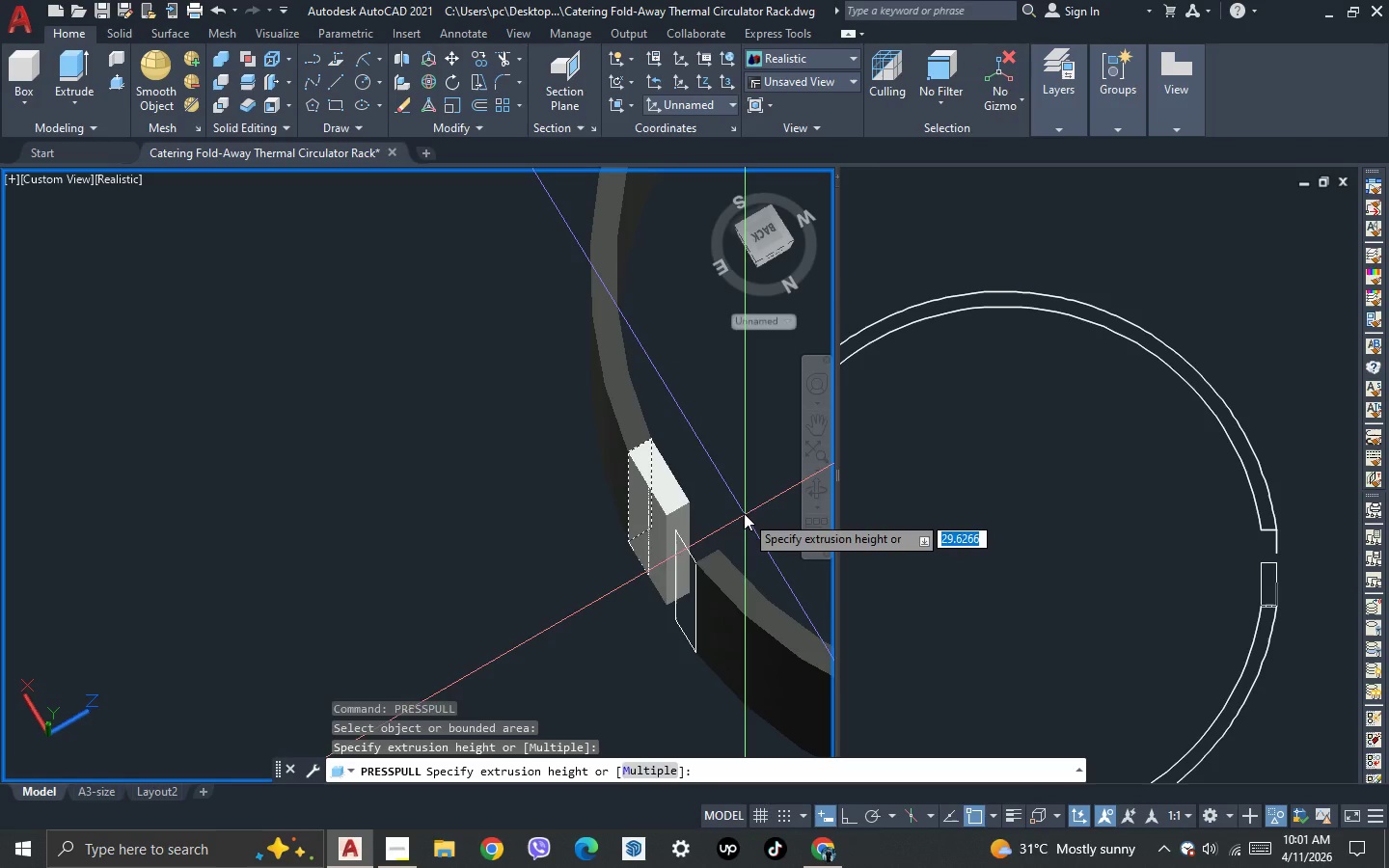 
key(Escape)
 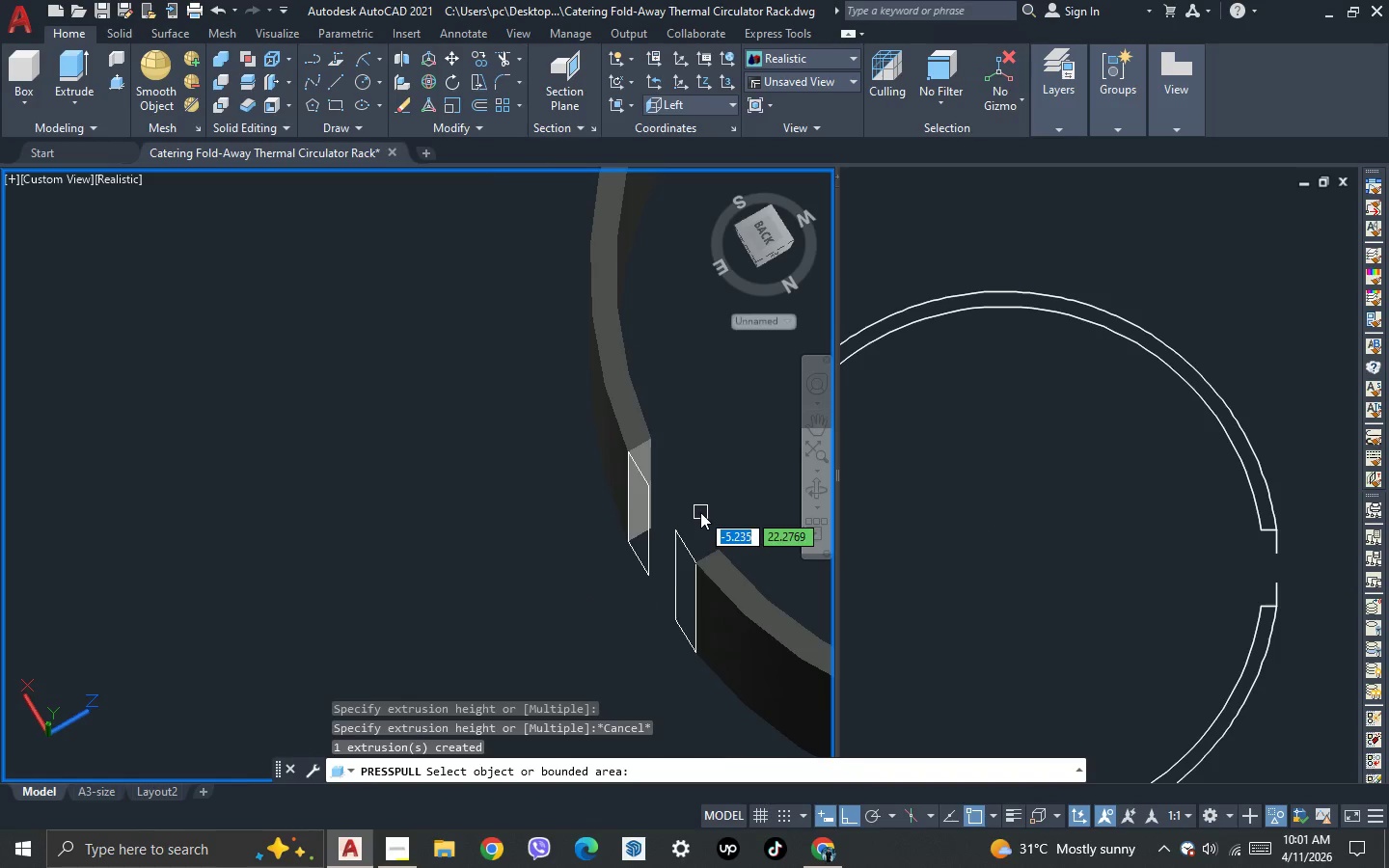 
key(Escape)
 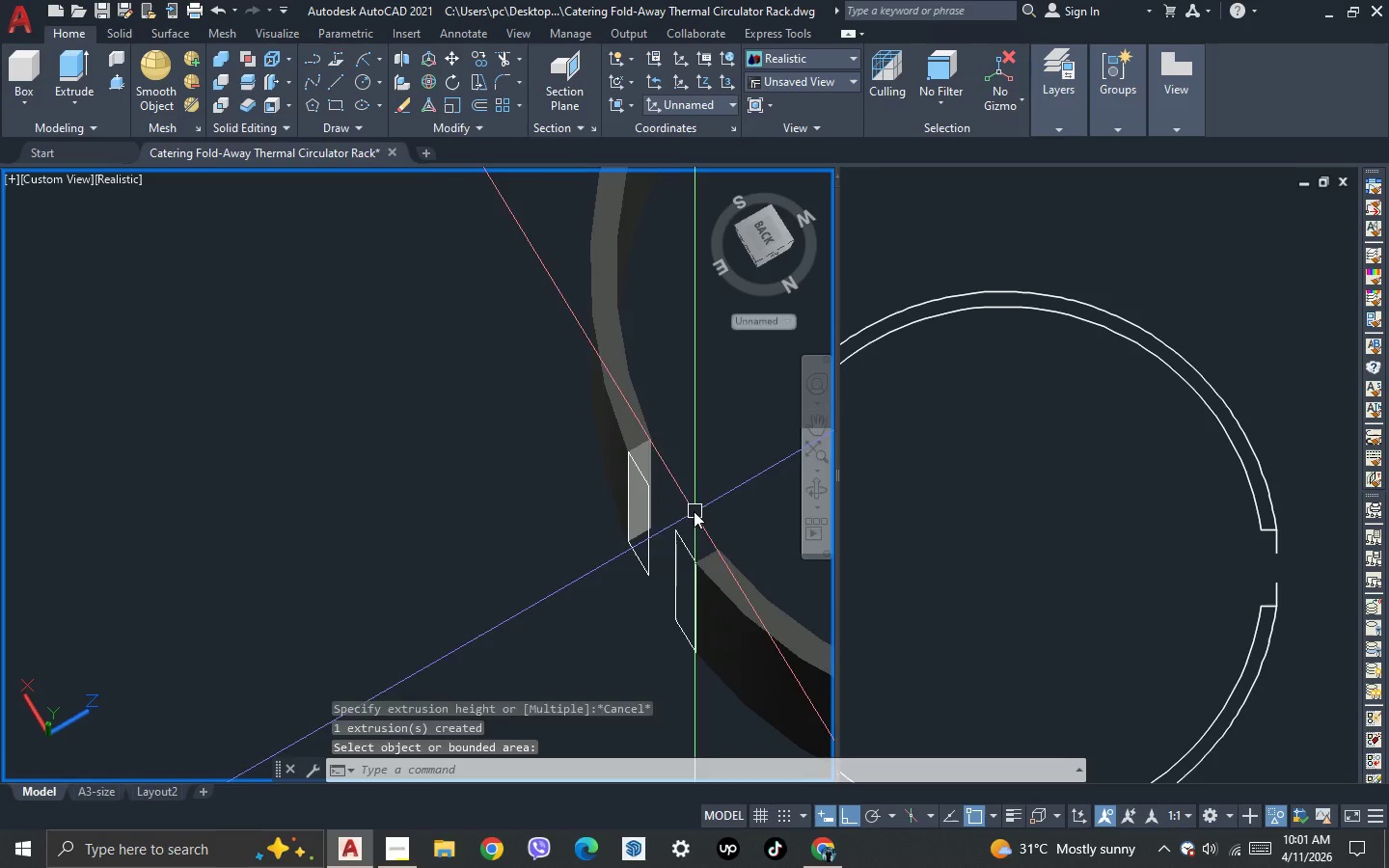 
key(Escape)
 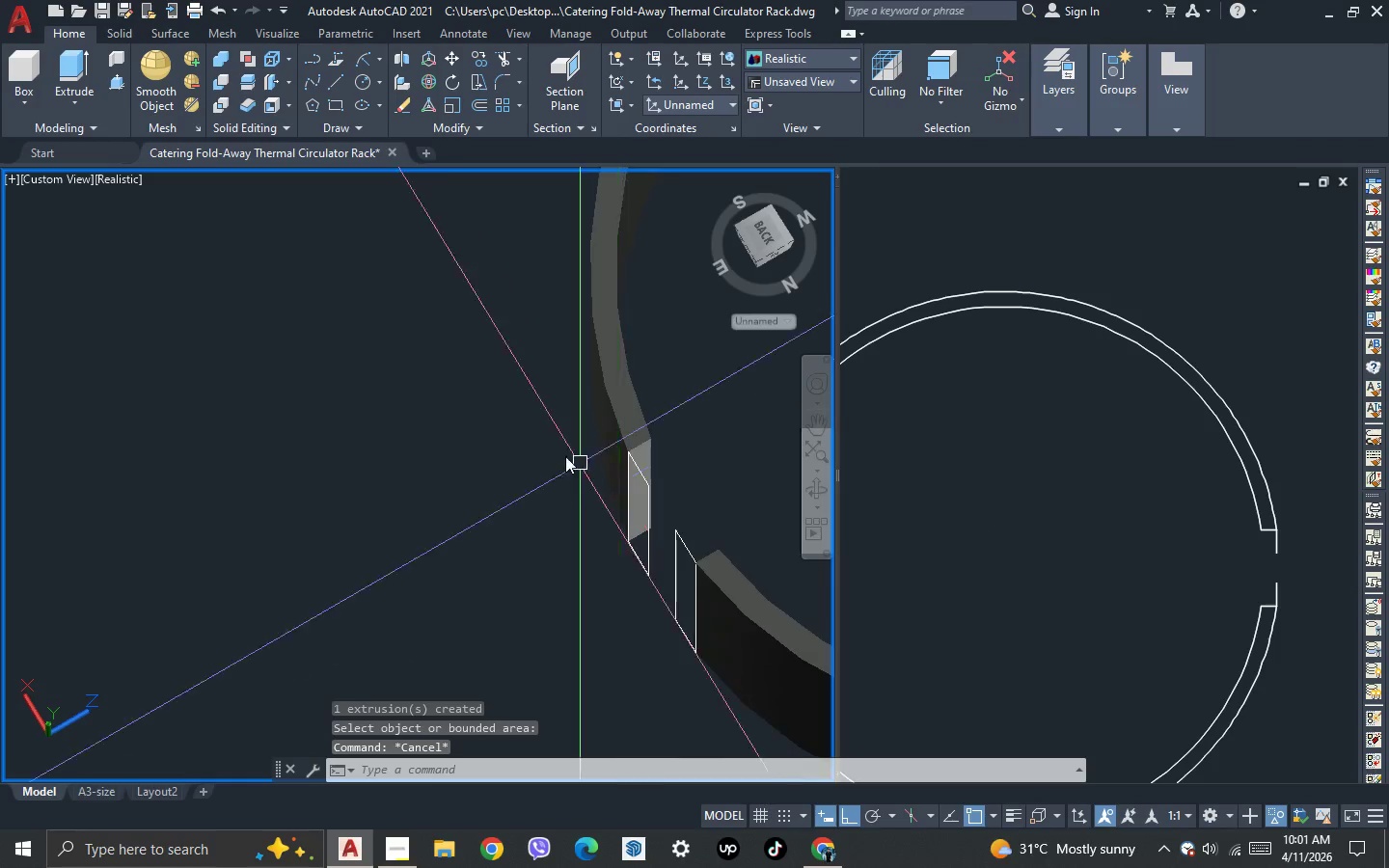 
scroll: coordinate [504, 494], scroll_direction: down, amount: 1.0
 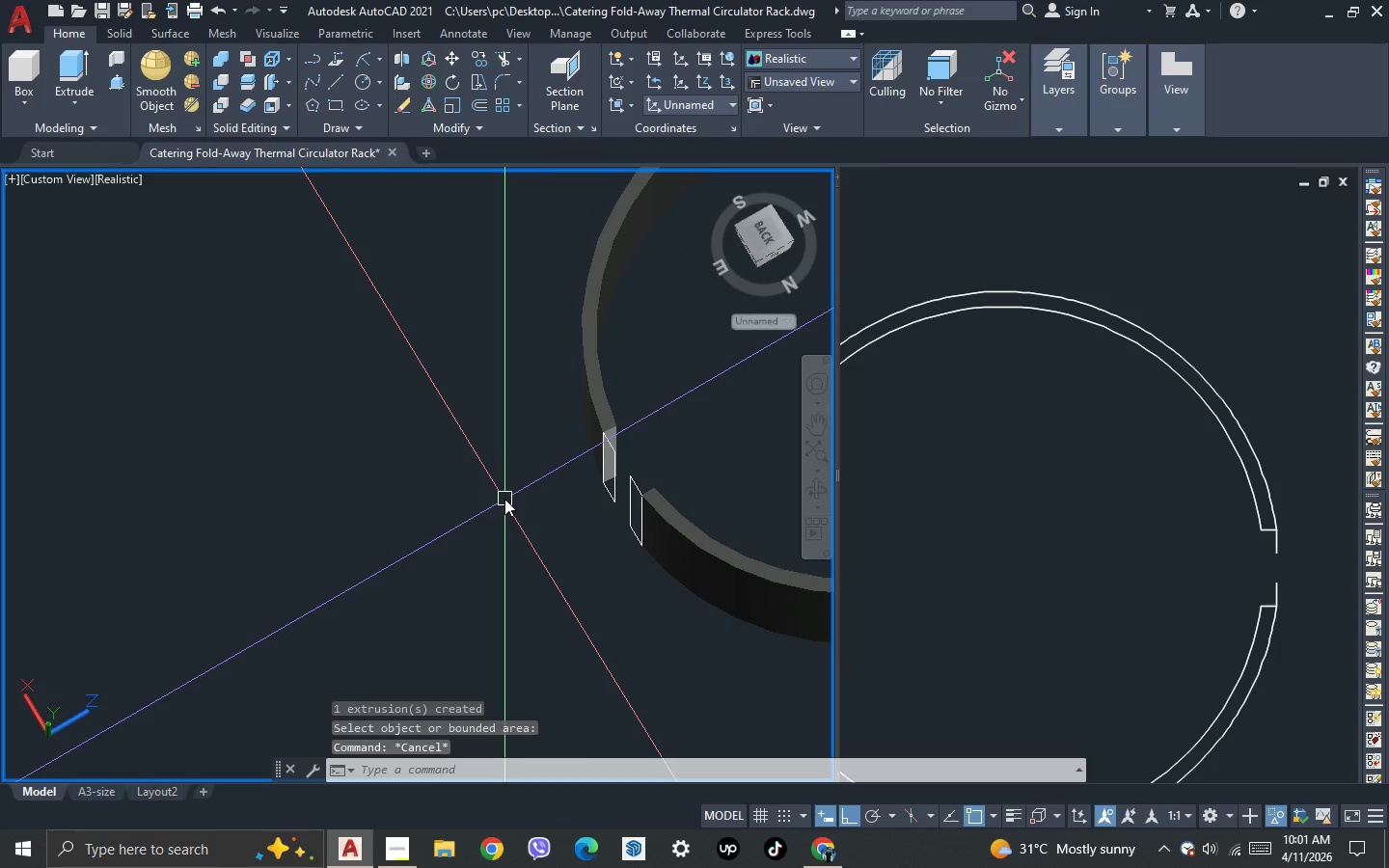 
key(3)
 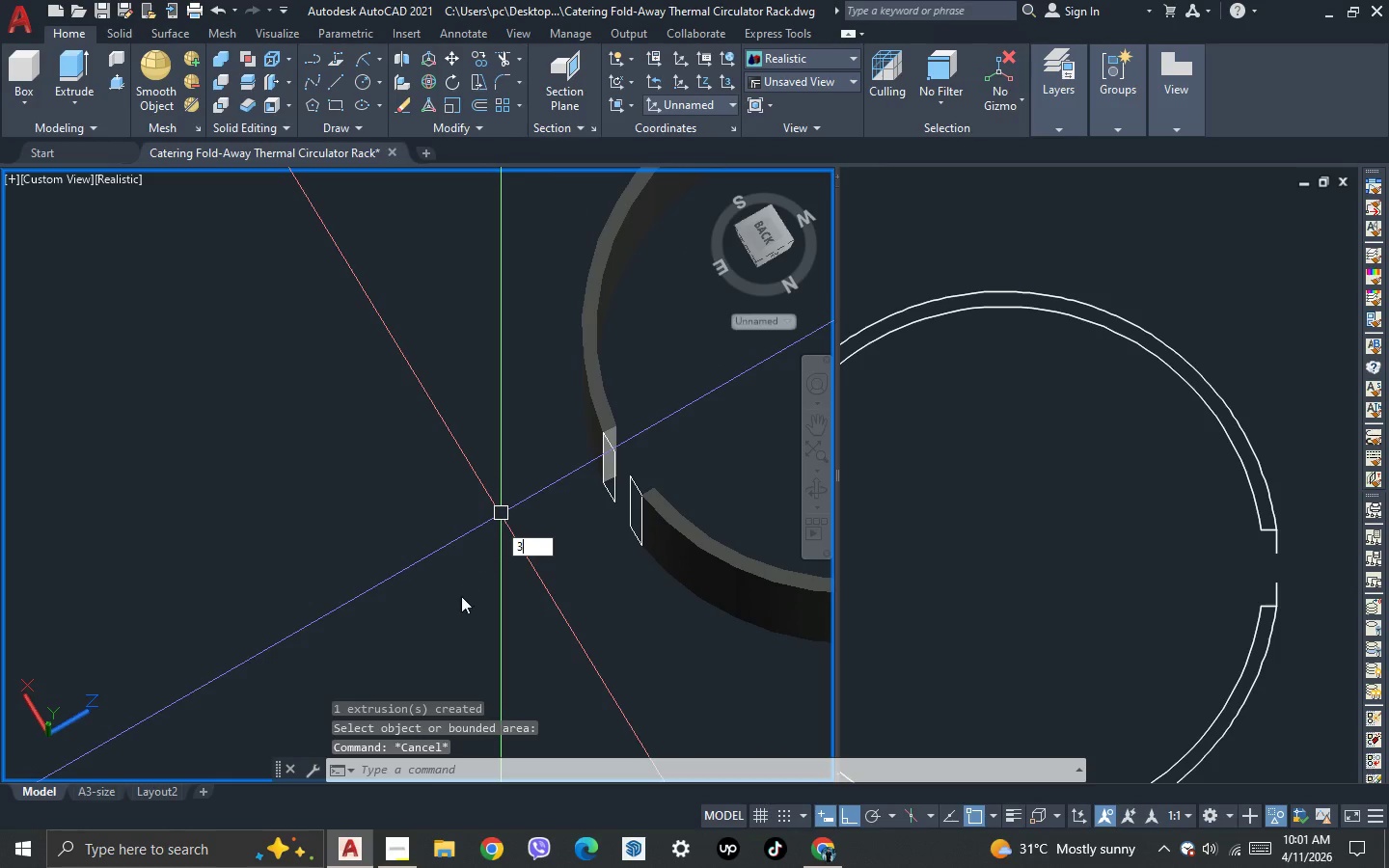 
key(Space)
 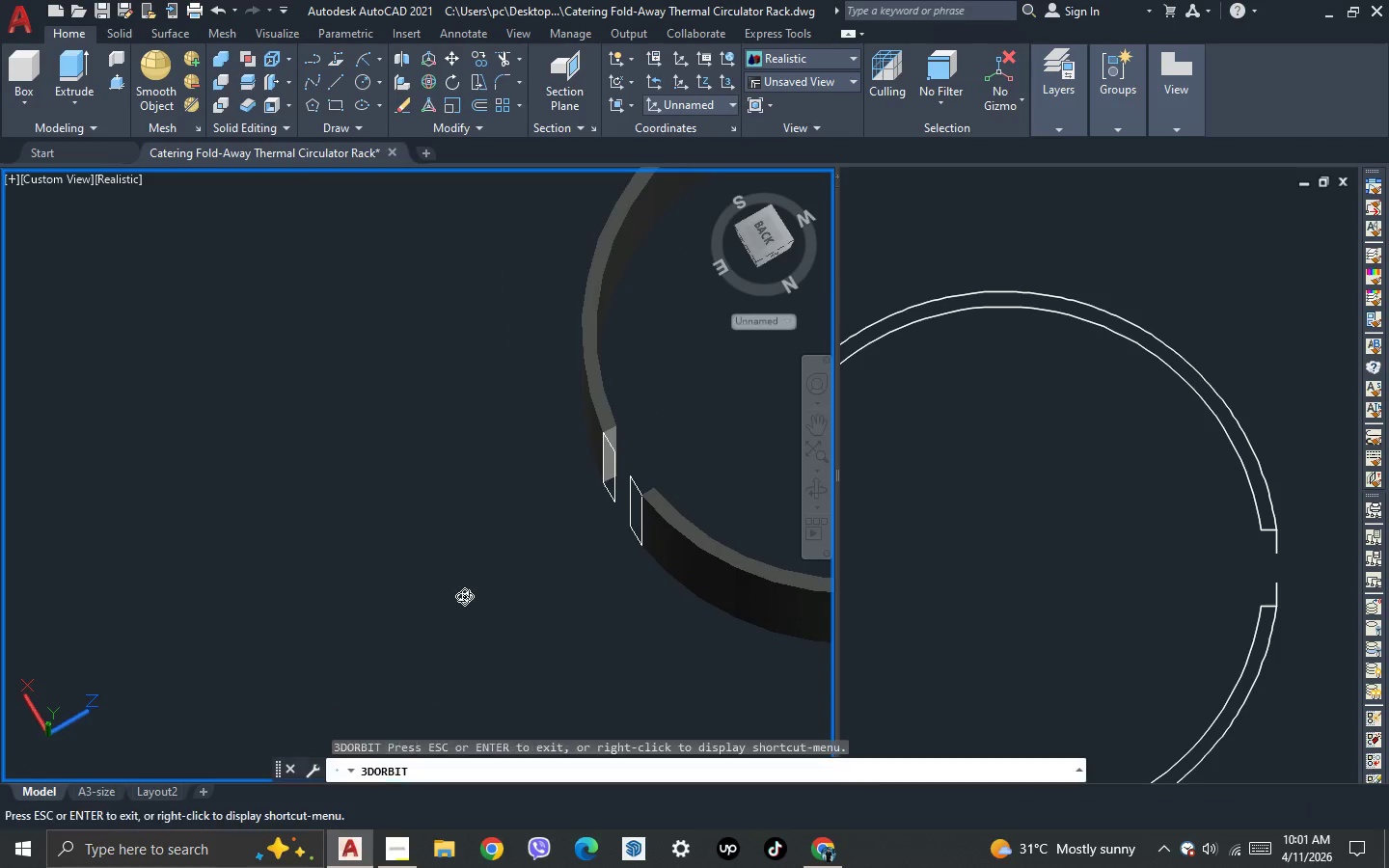 
left_click_drag(start_coordinate=[463, 596], to_coordinate=[686, 576])
 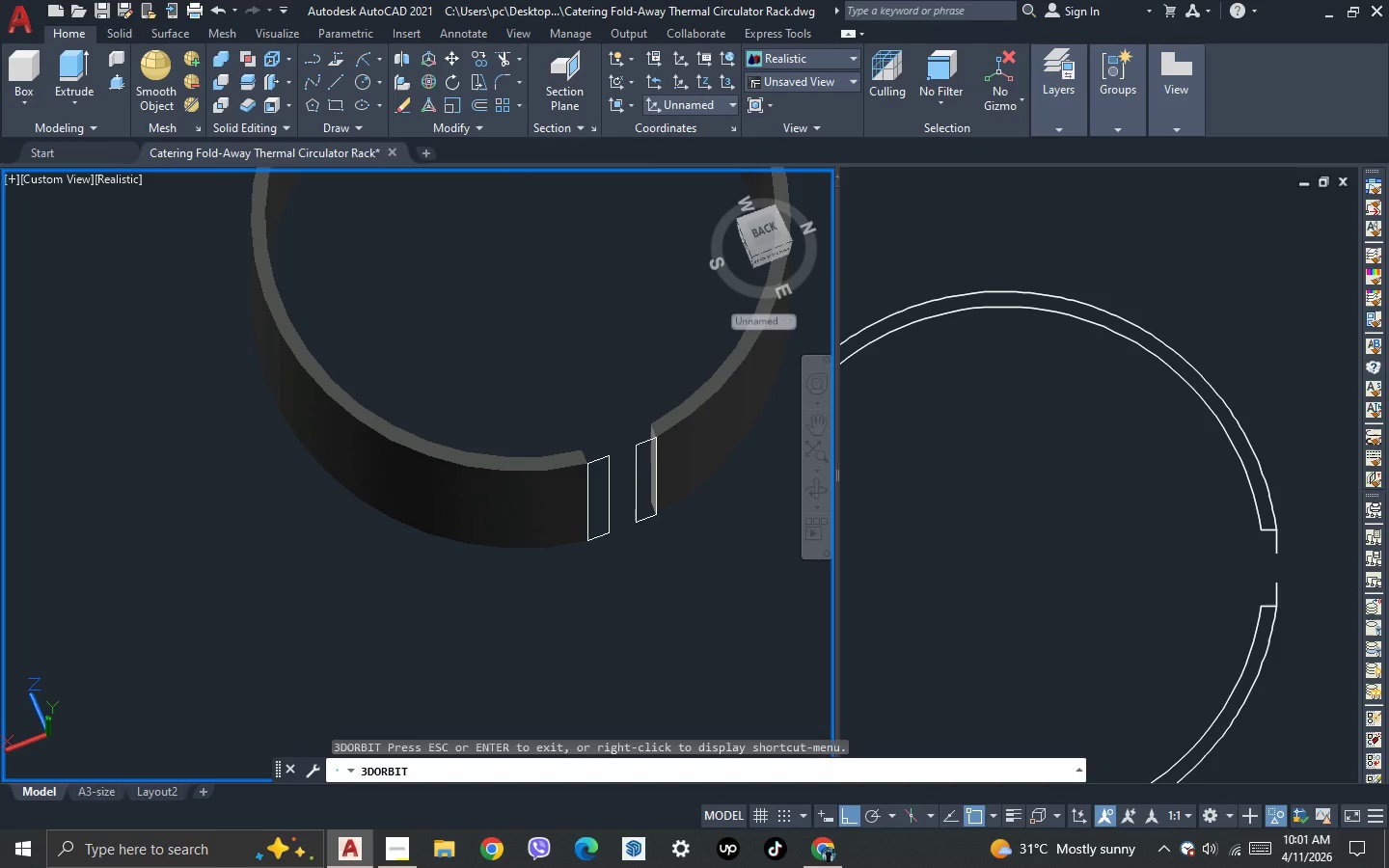 
key(Escape)
 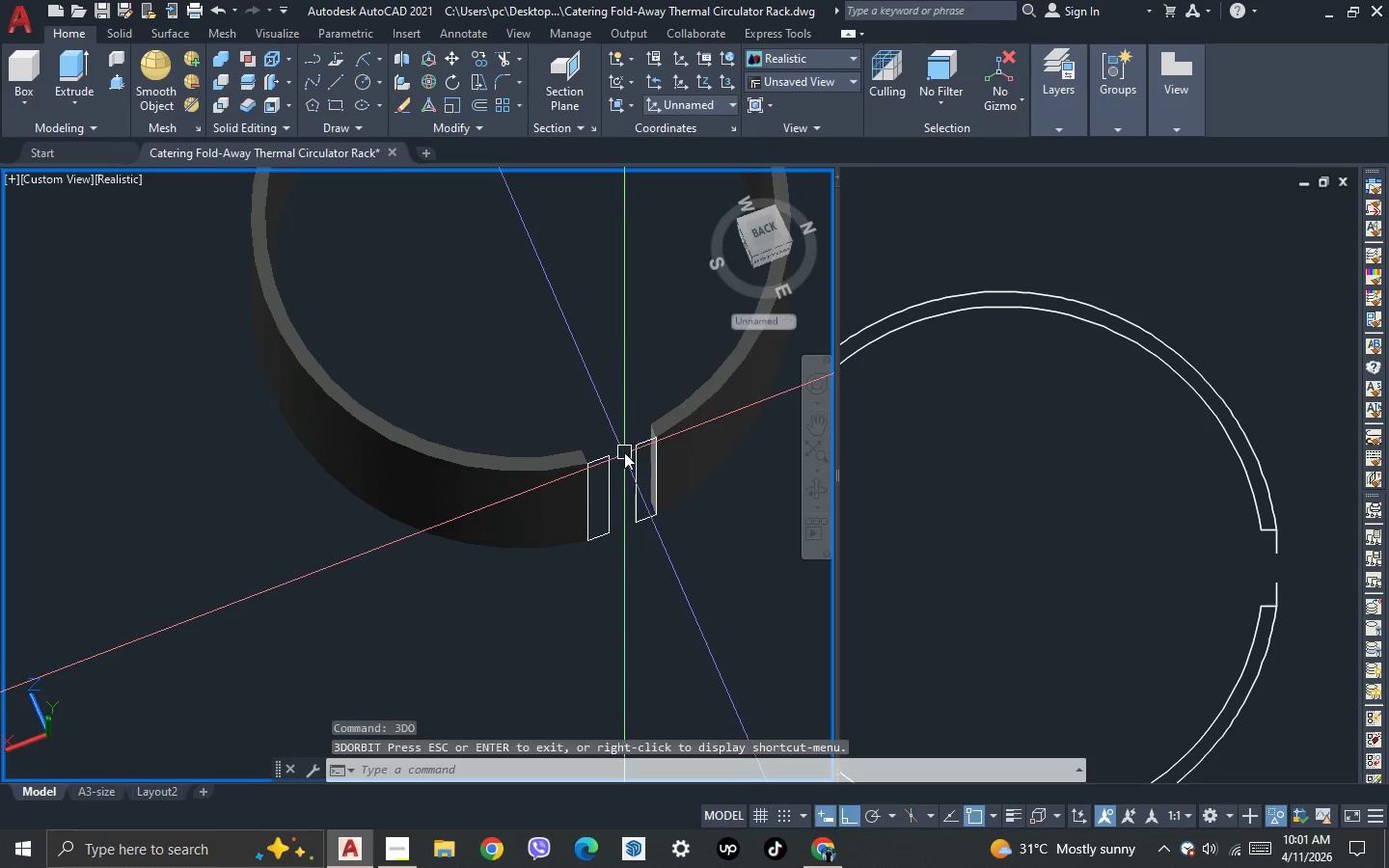 
key(Escape)
 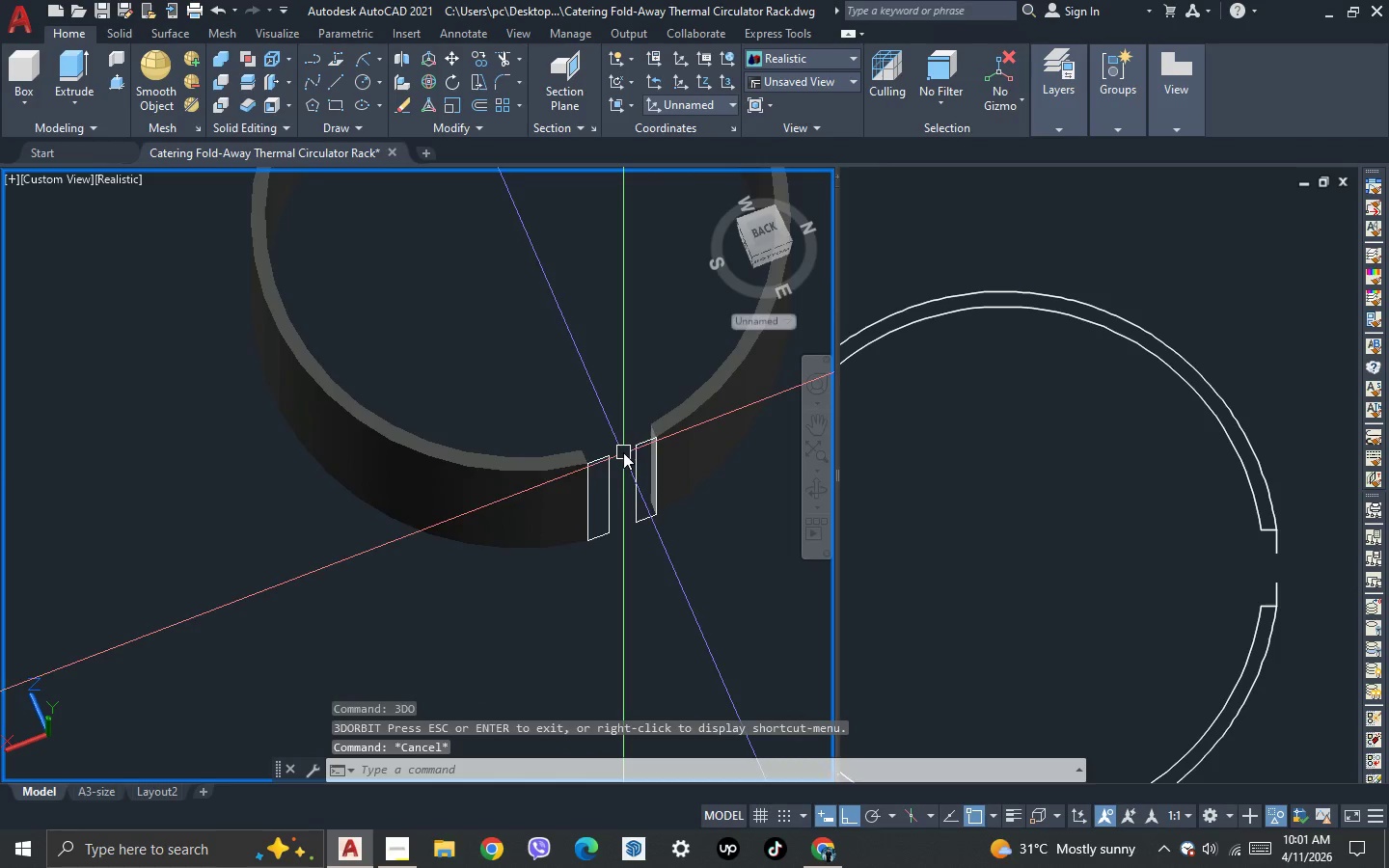 
scroll: coordinate [623, 452], scroll_direction: up, amount: 2.0
 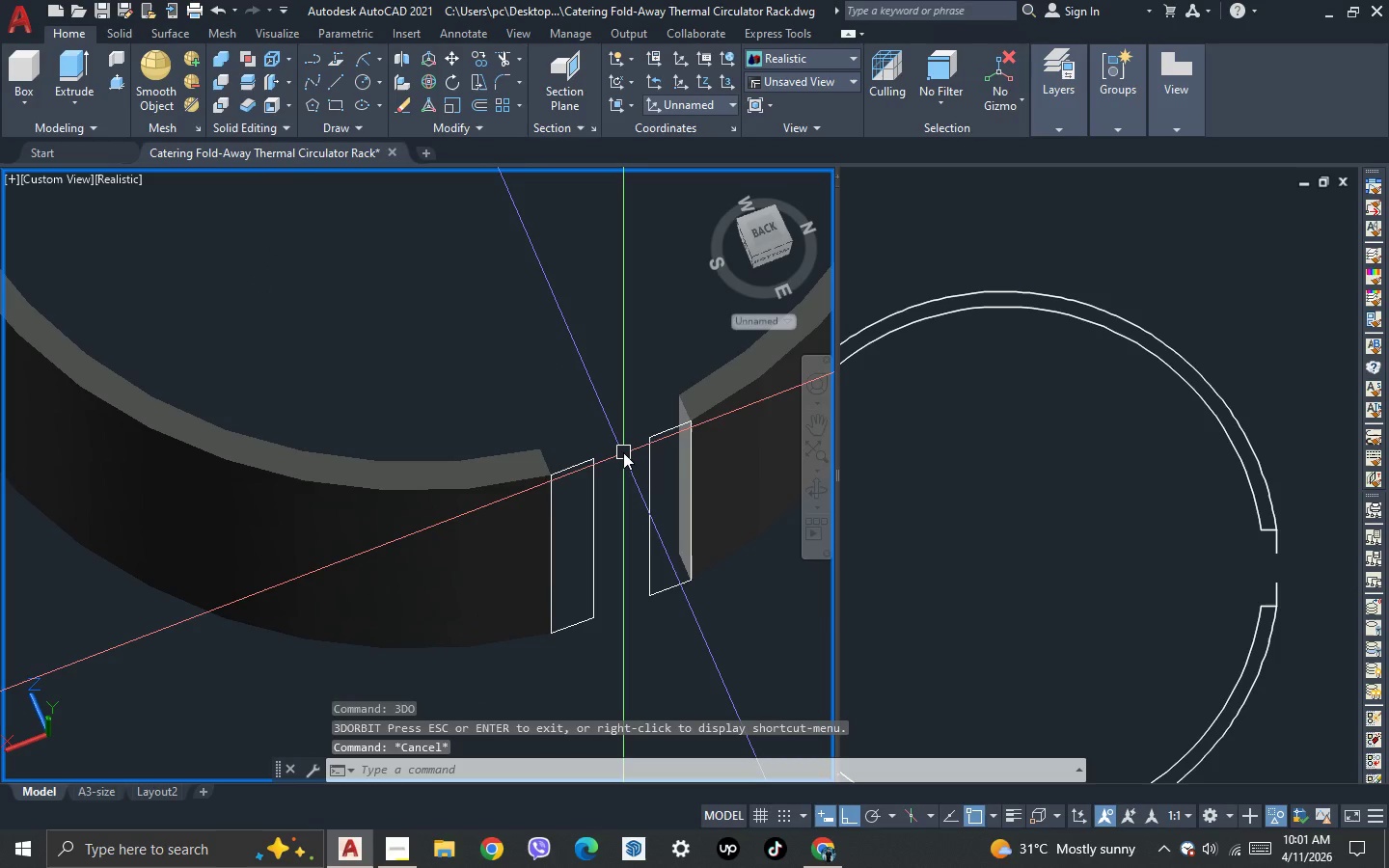 
type(di )
 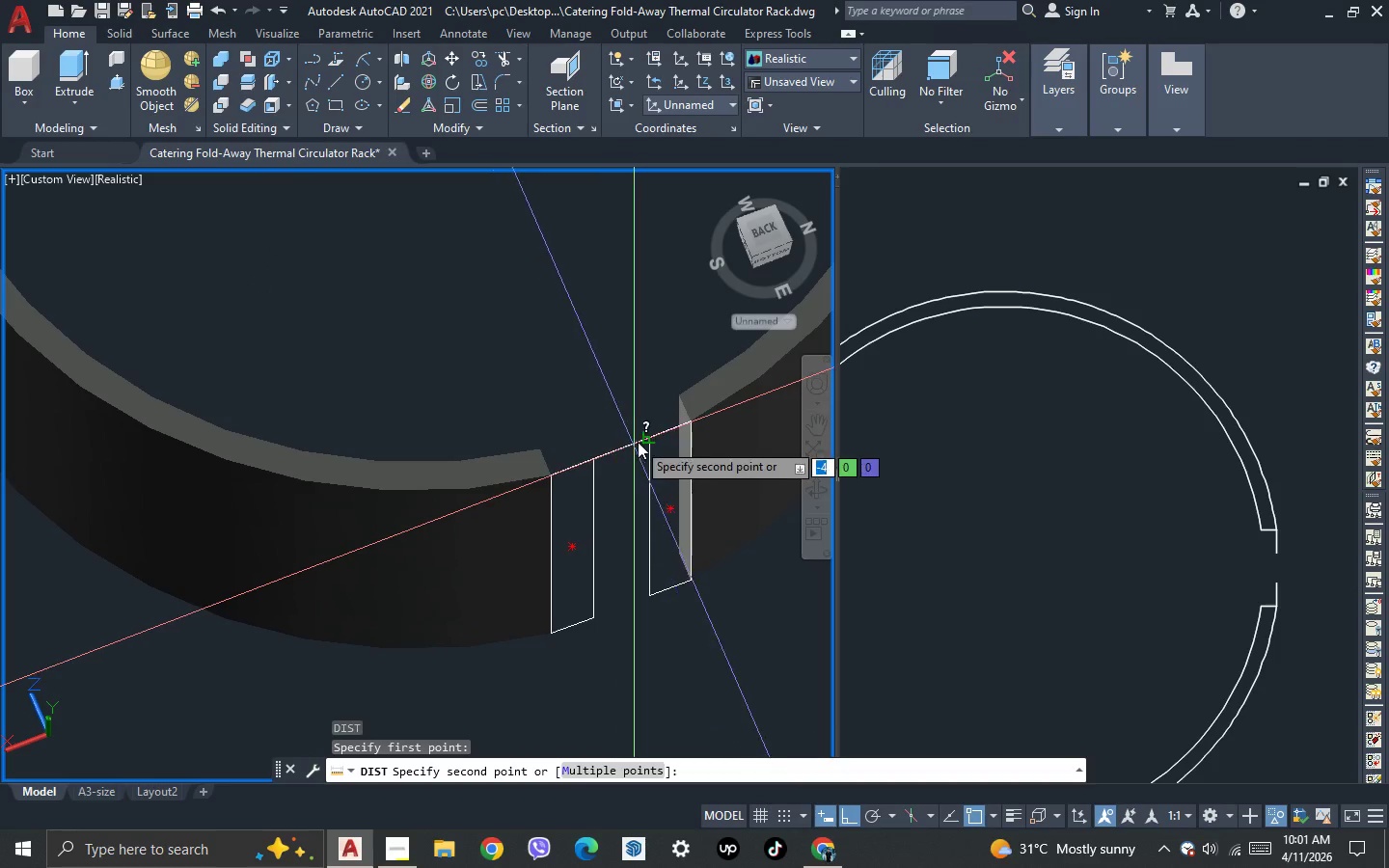 
left_click([645, 437])
 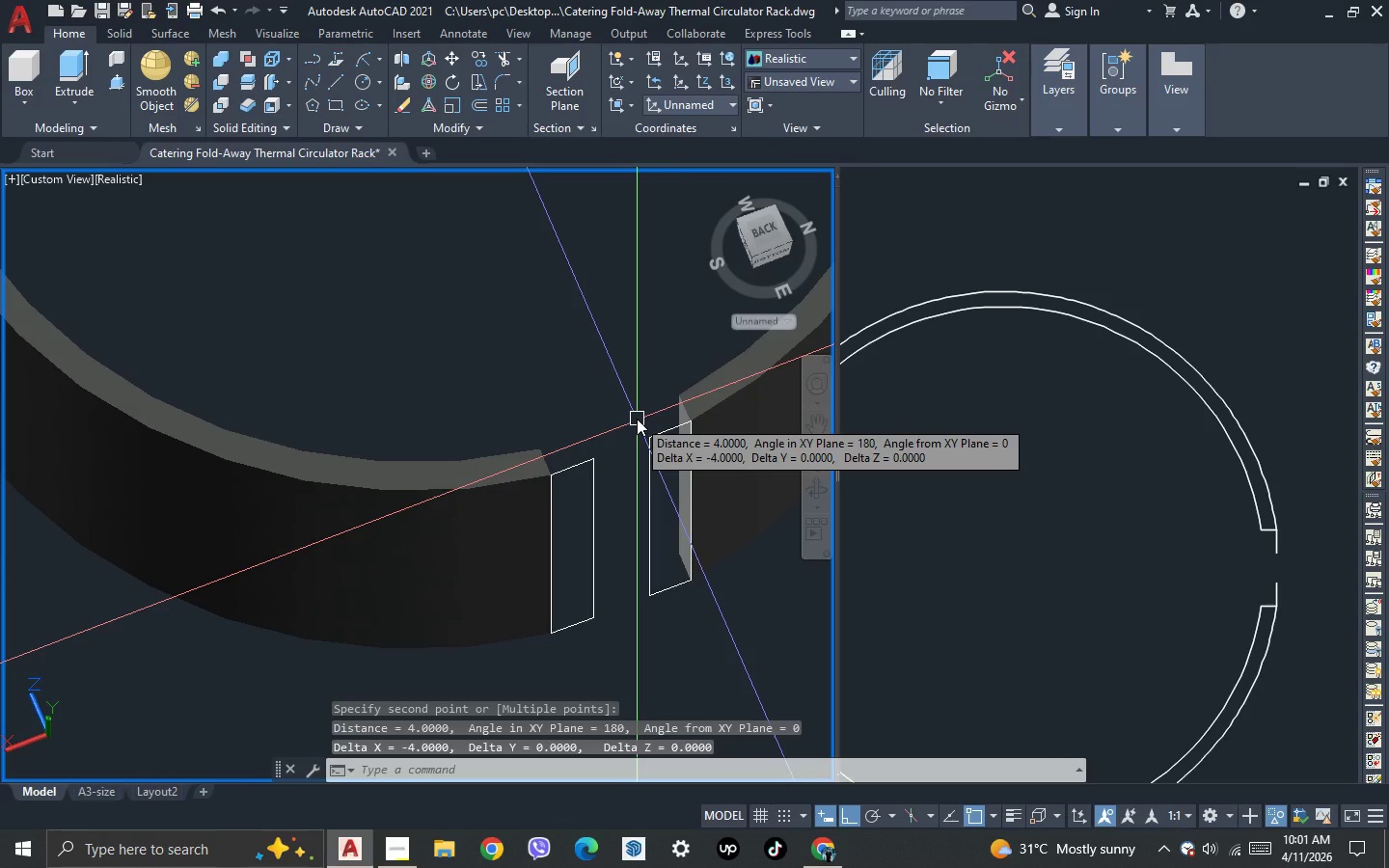 
key(Escape)
 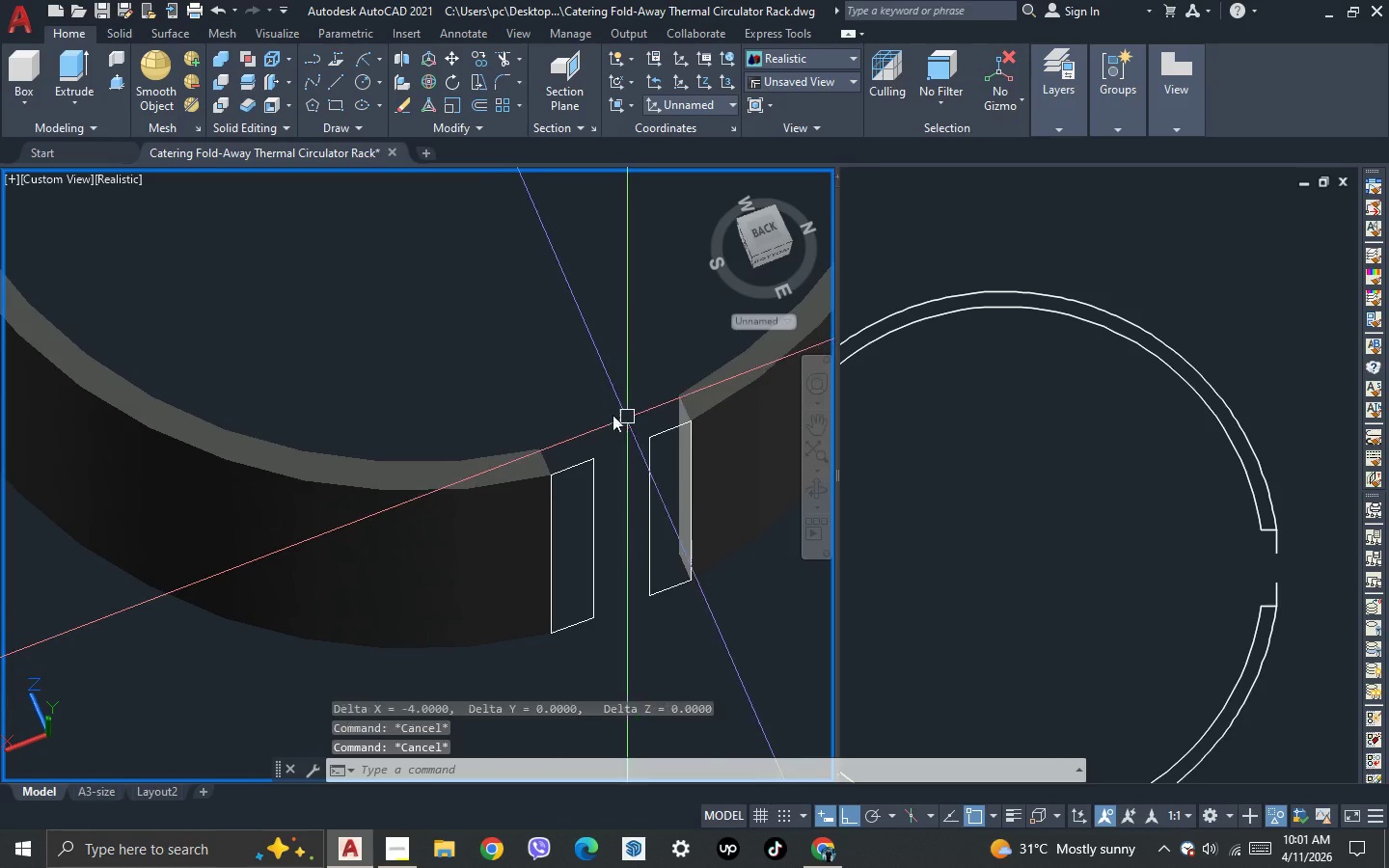 
key(Escape)
 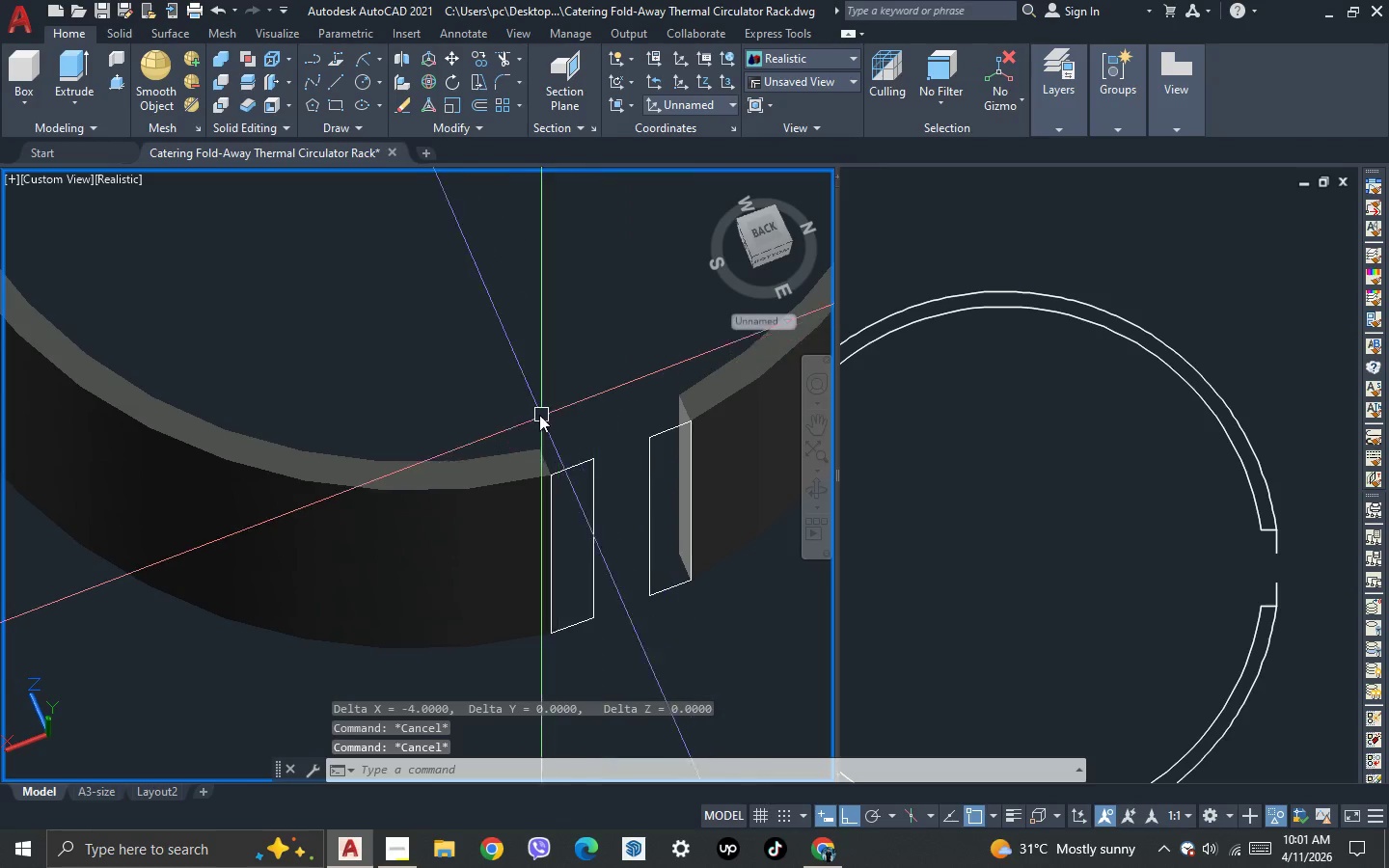 
scroll: coordinate [524, 412], scroll_direction: down, amount: 2.0
 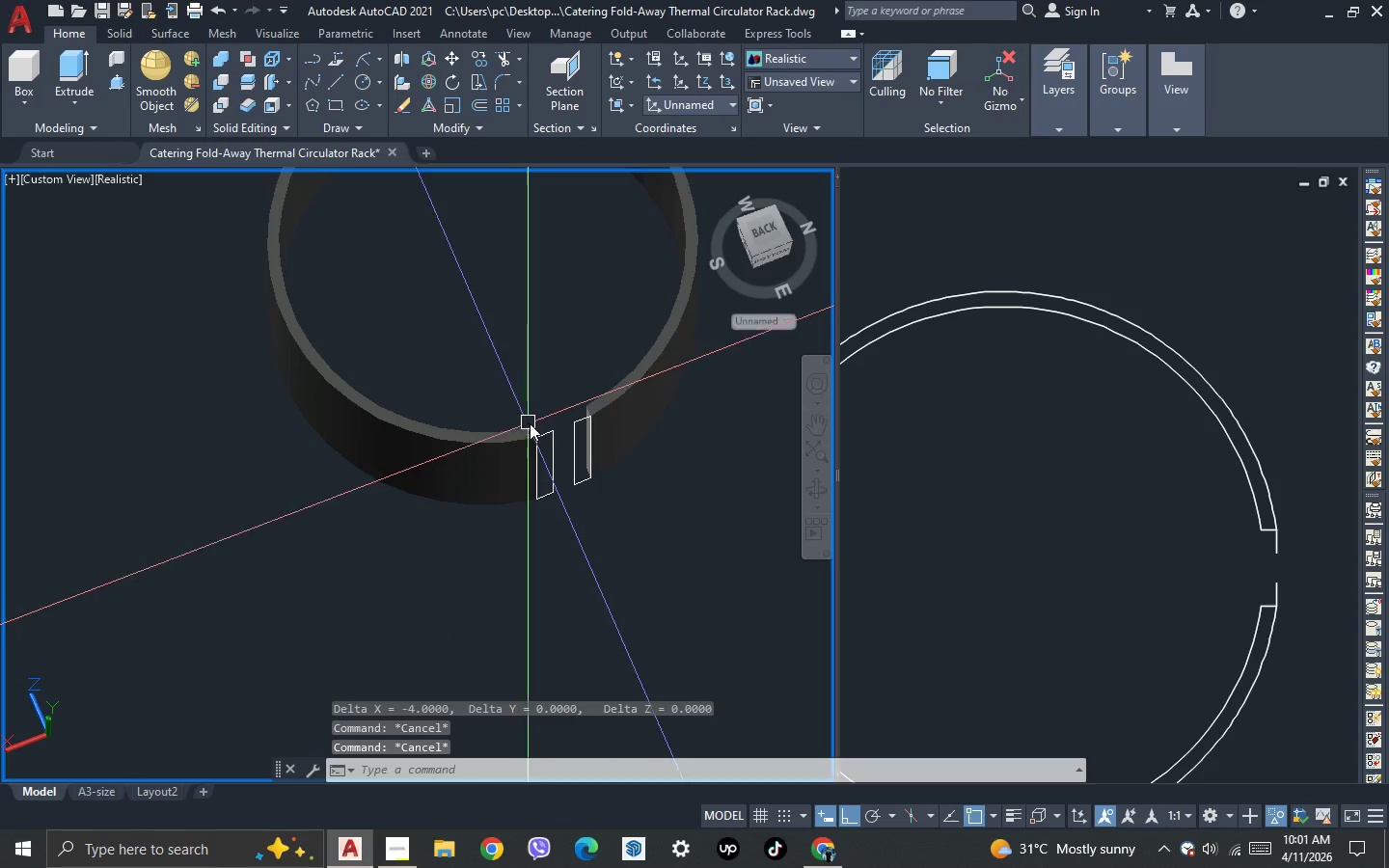 
scroll: coordinate [539, 440], scroll_direction: up, amount: 1.0
 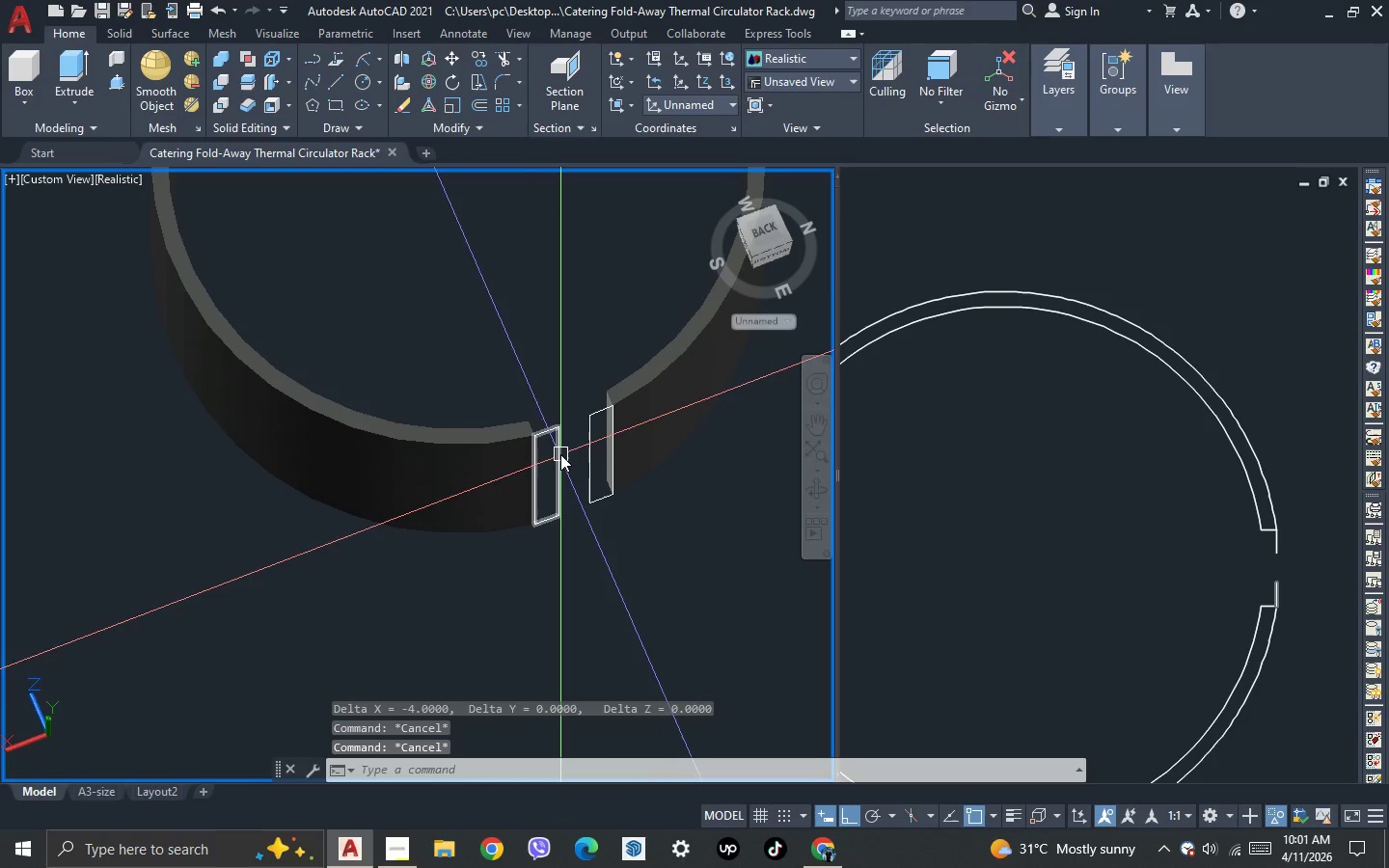 
left_click([560, 454])
 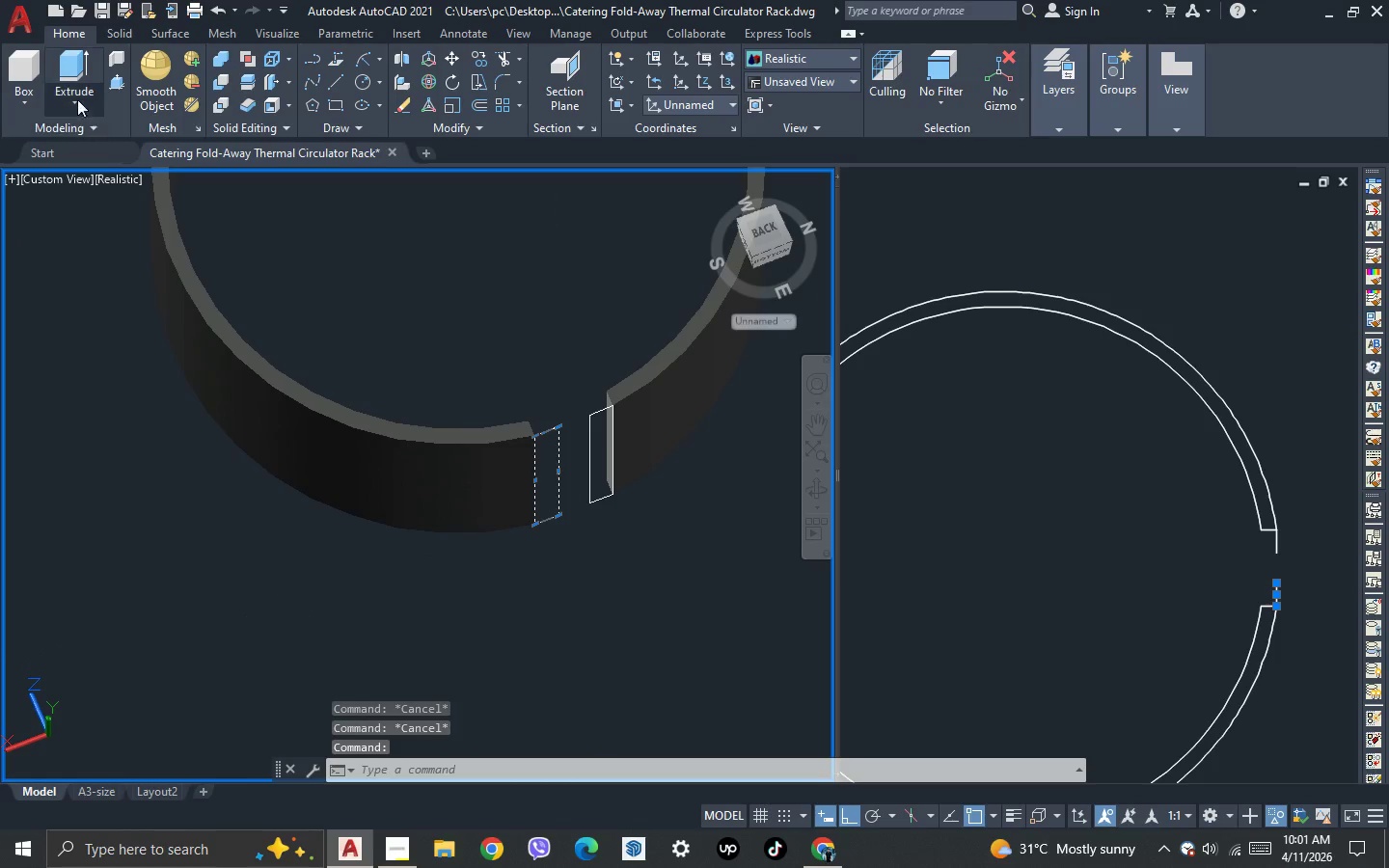 
left_click([75, 74])
 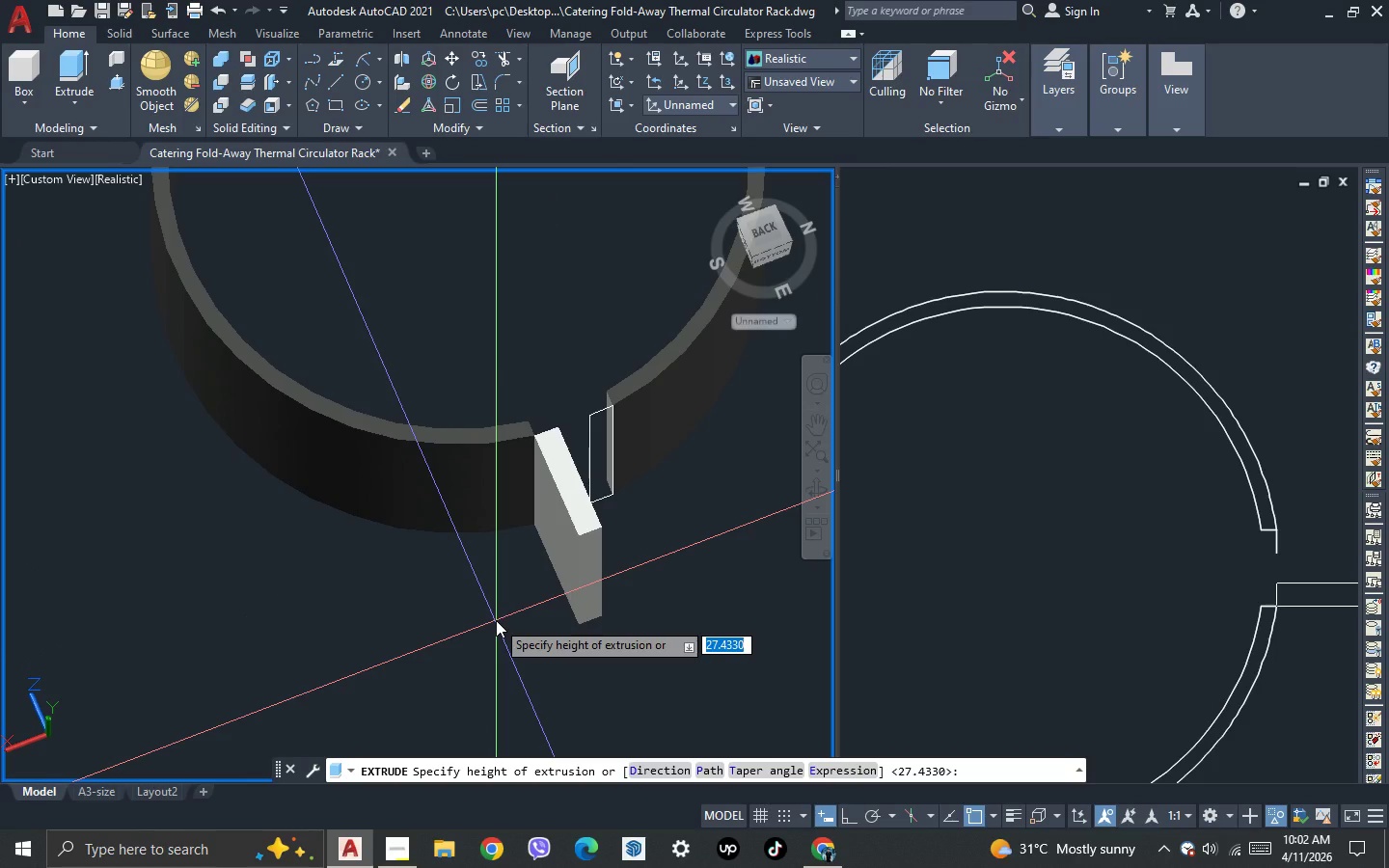 
wait(7.7)
 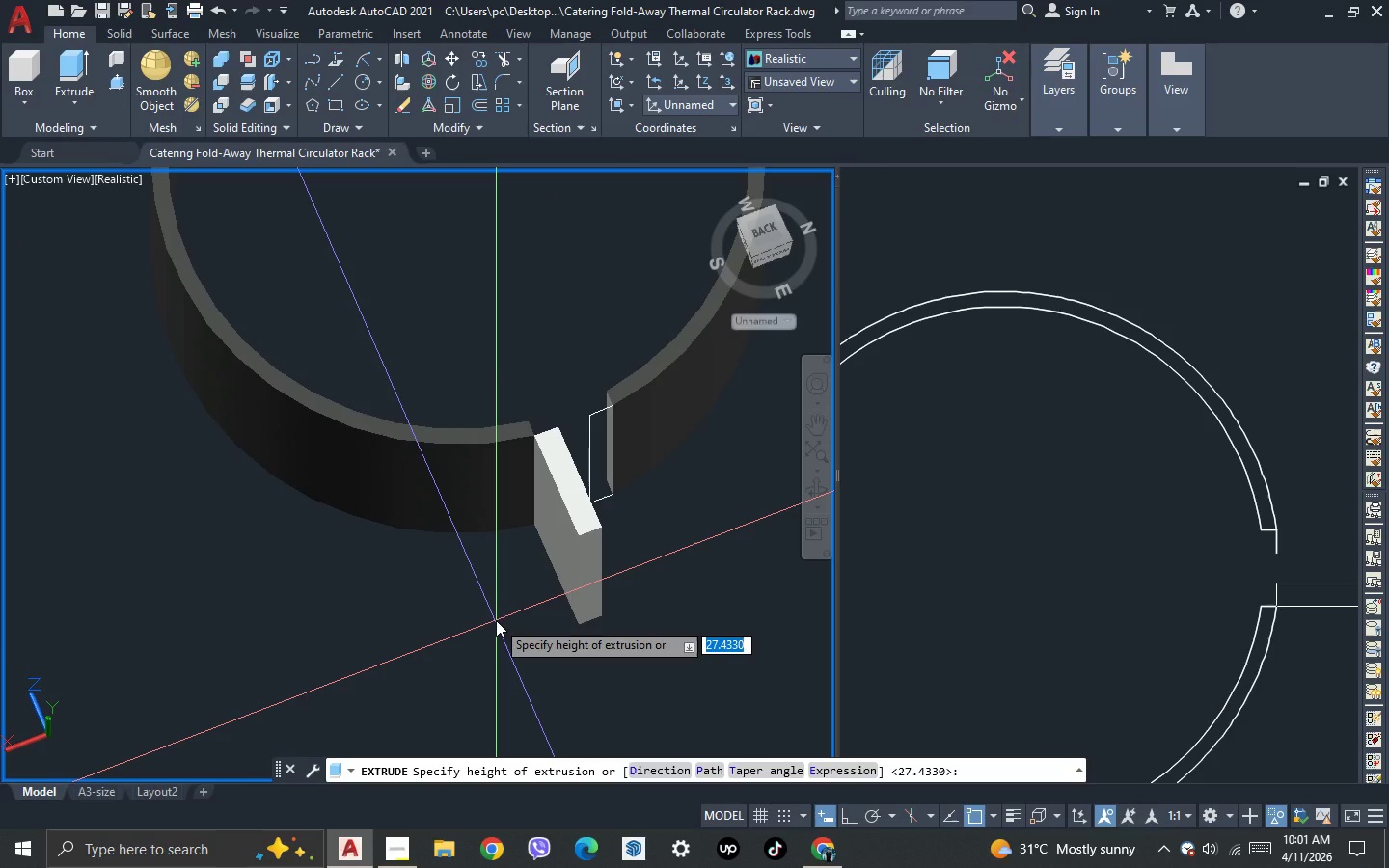 
type(25)
 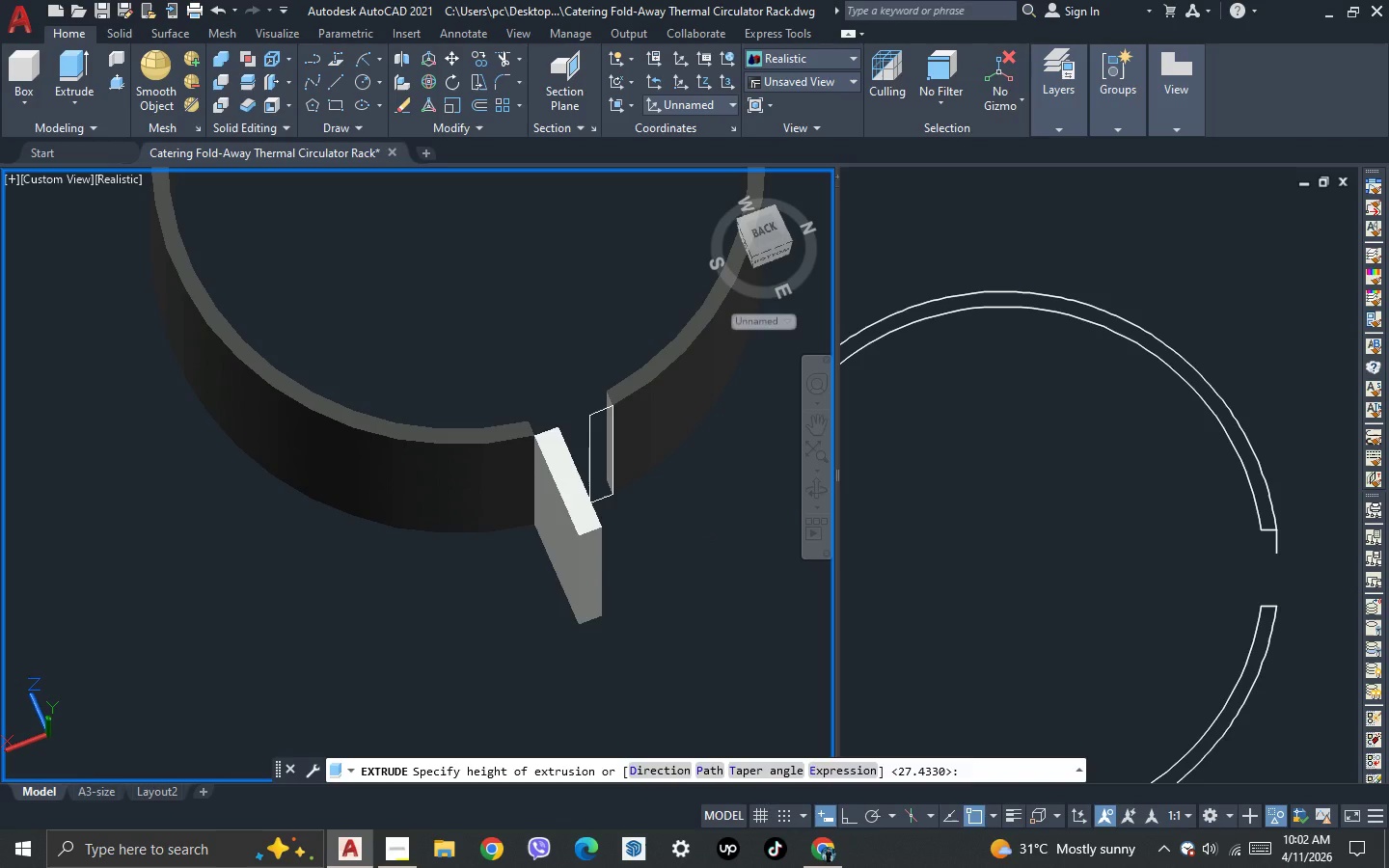 
key(Enter)
 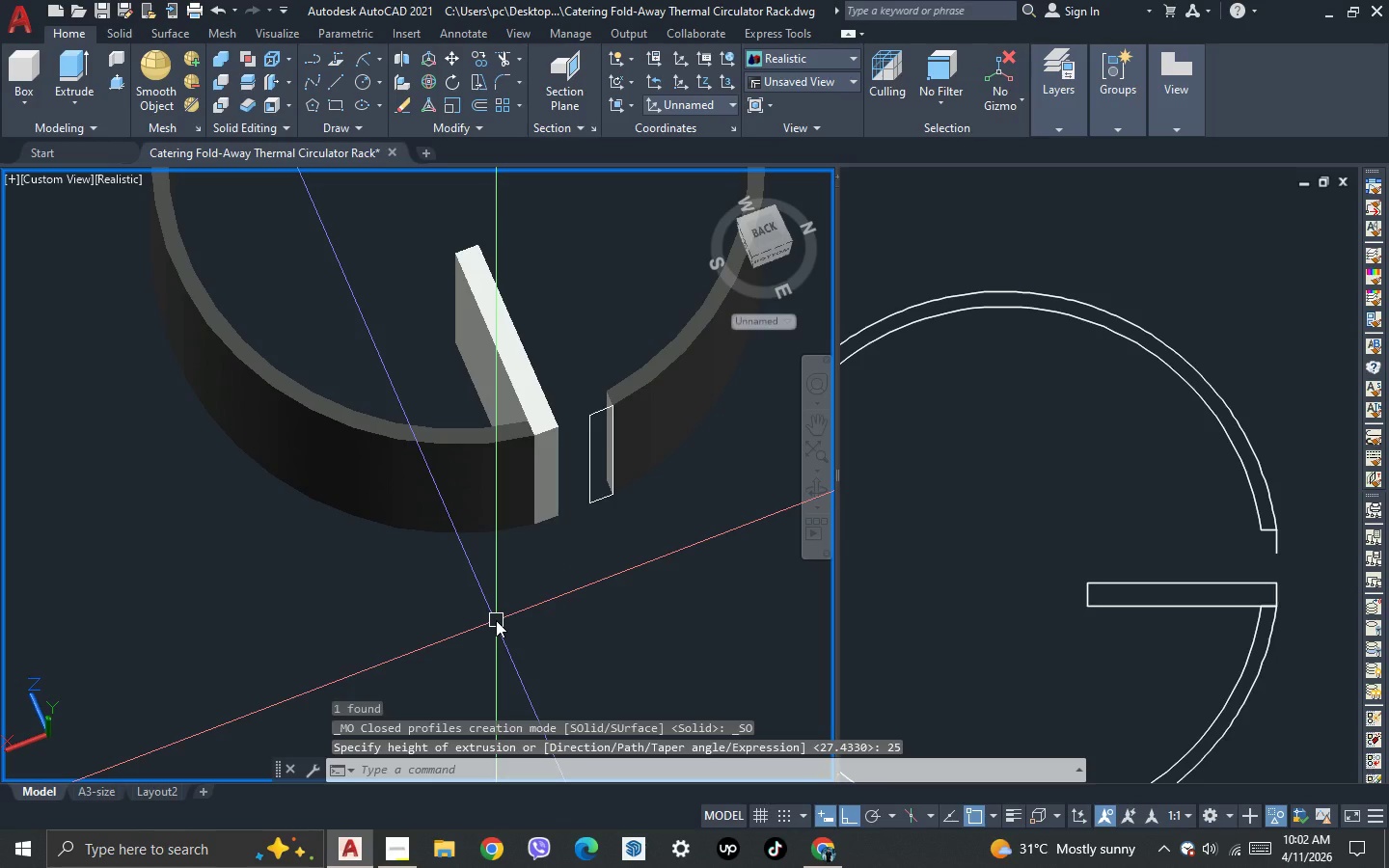 
key(Control+Z)
 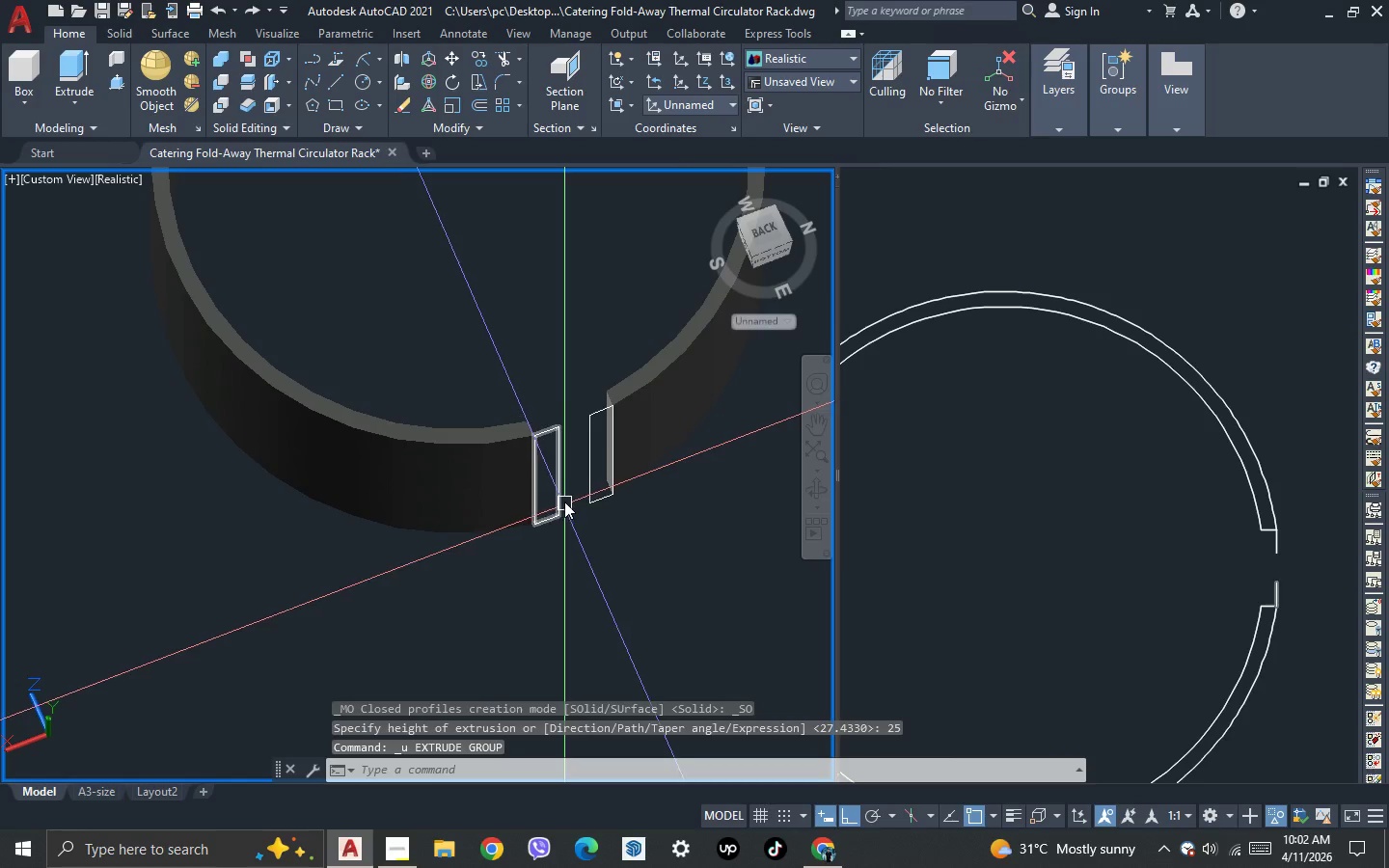 
left_click([563, 497])
 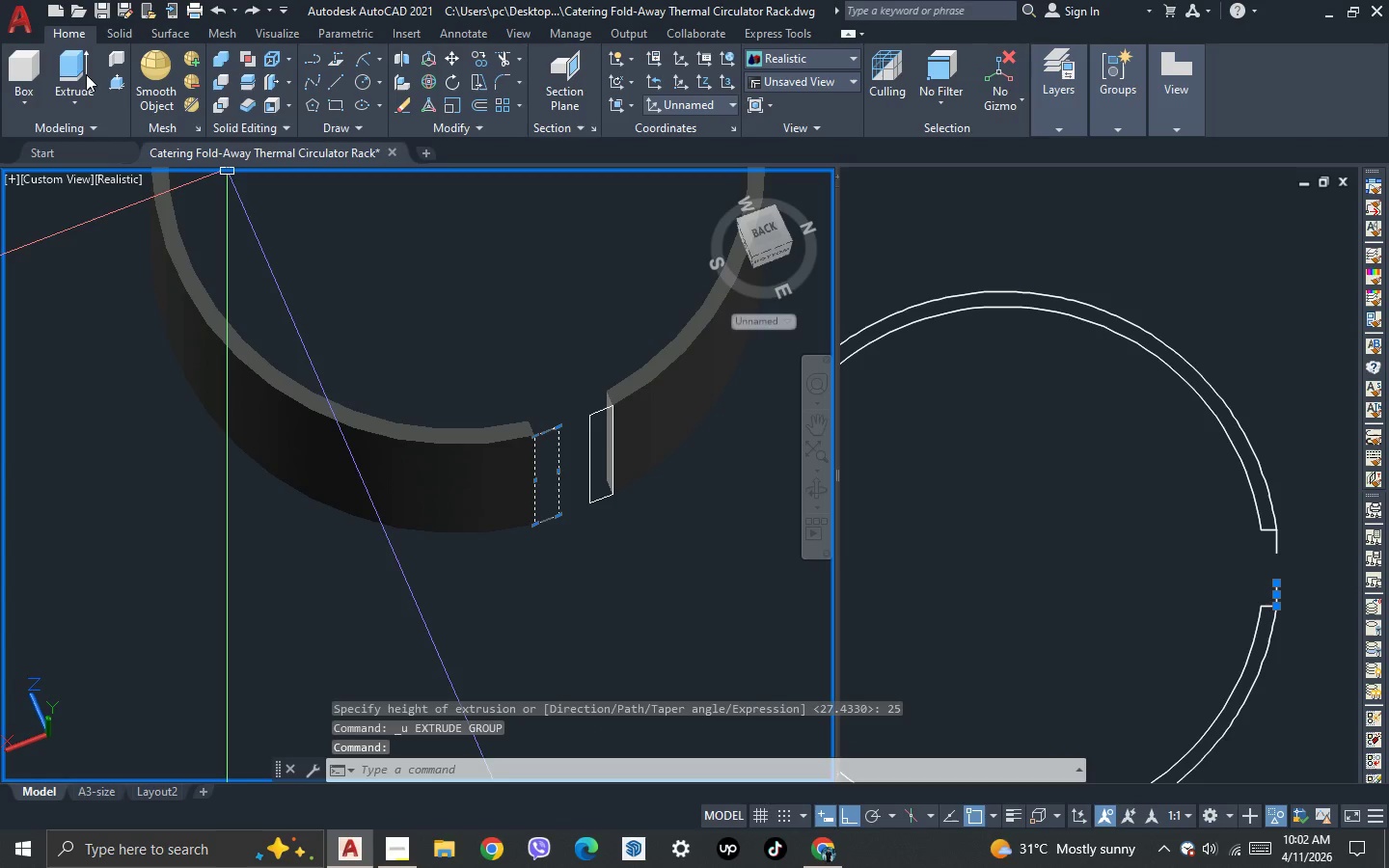 
left_click([66, 56])
 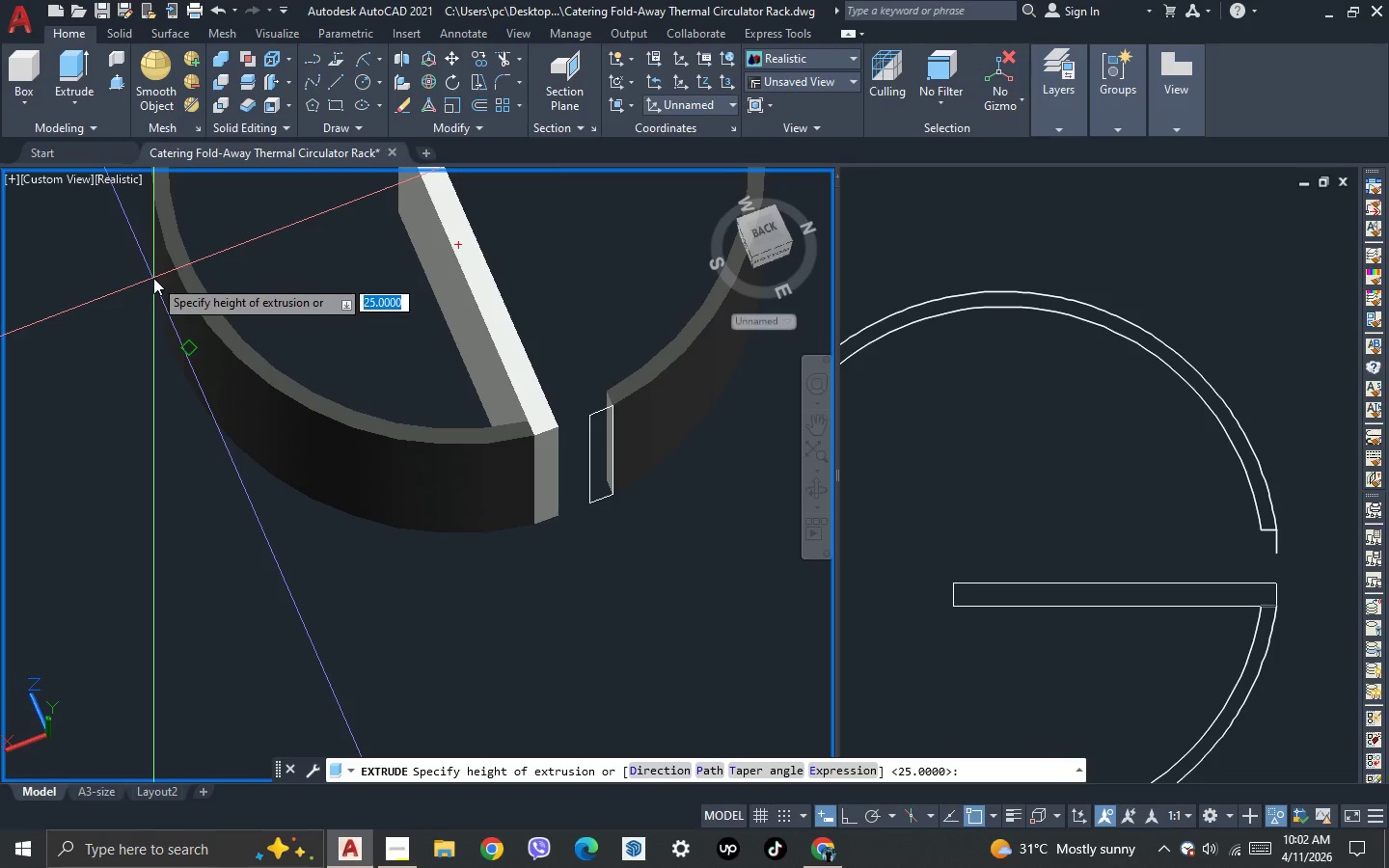 
type(-20)
 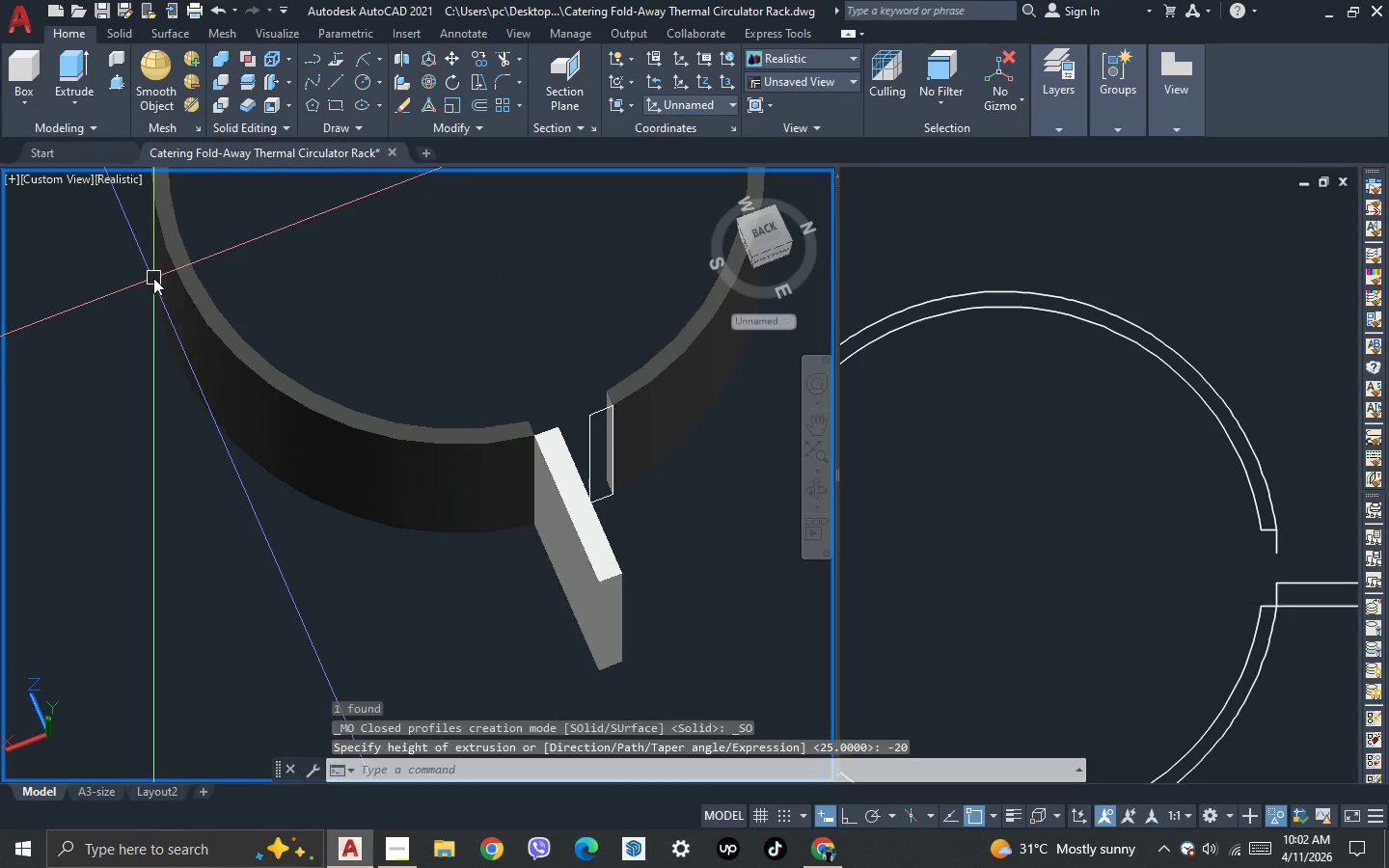 
key(Enter)
 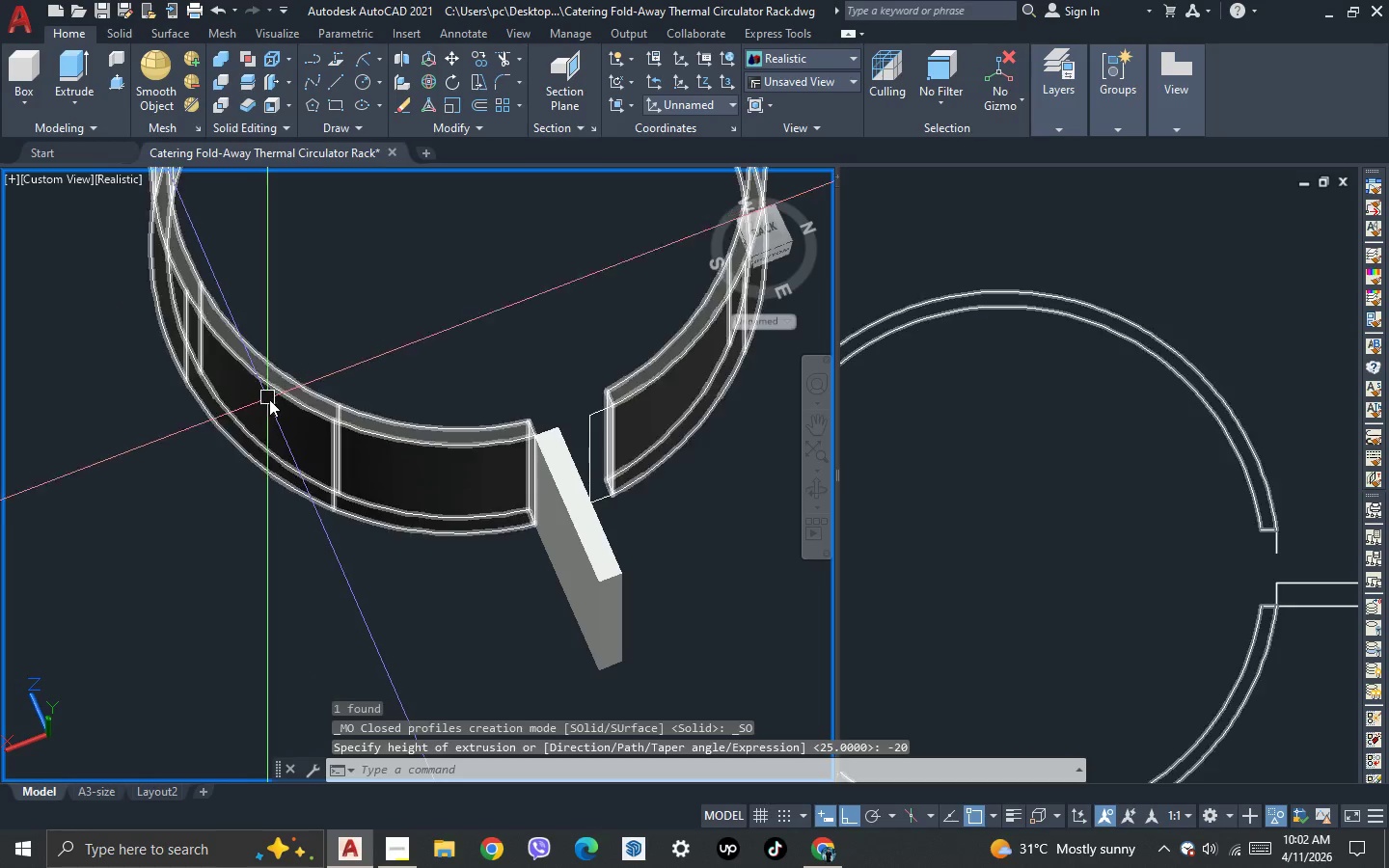 
key(Escape)
 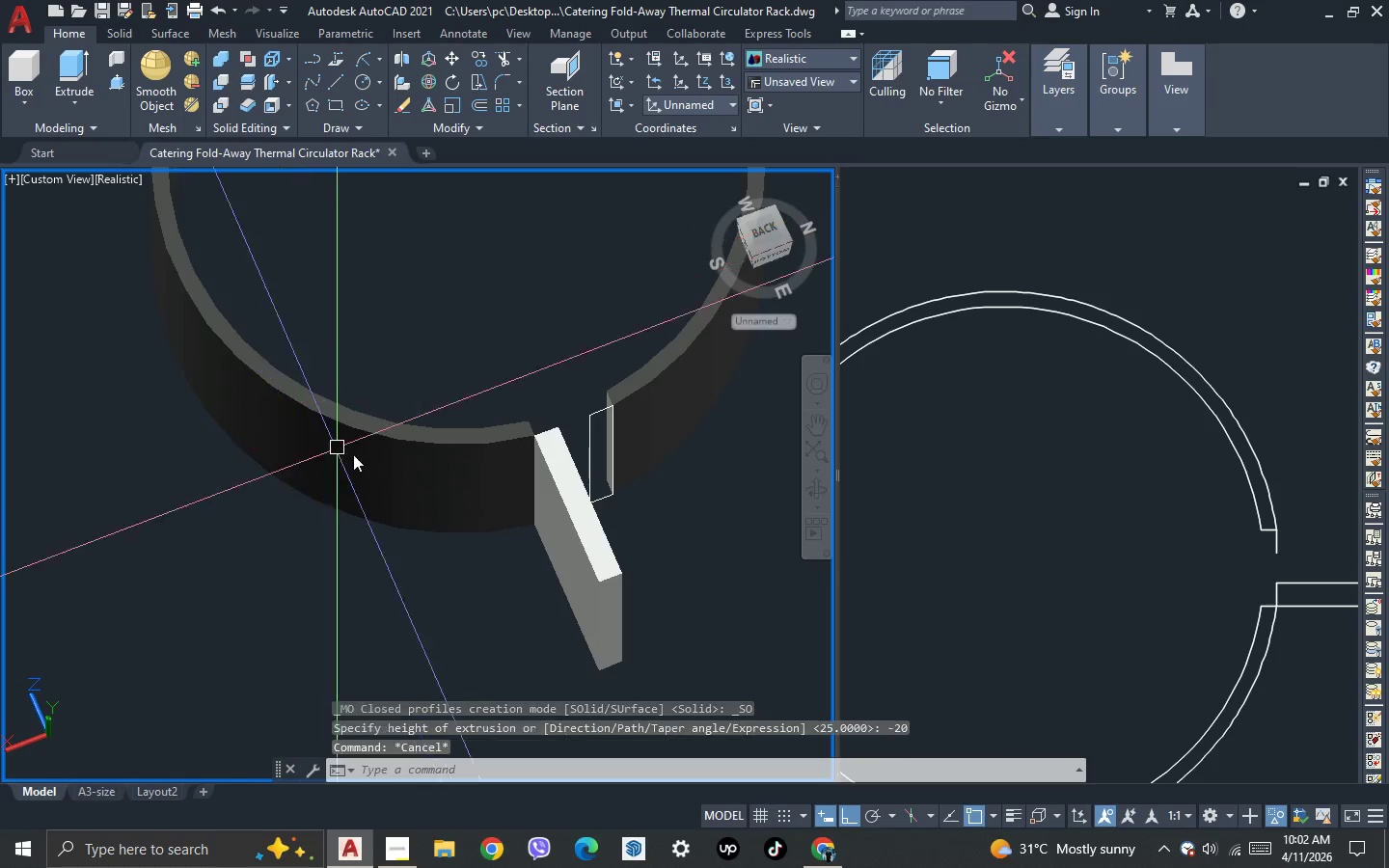 
scroll: coordinate [504, 472], scroll_direction: down, amount: 1.0
 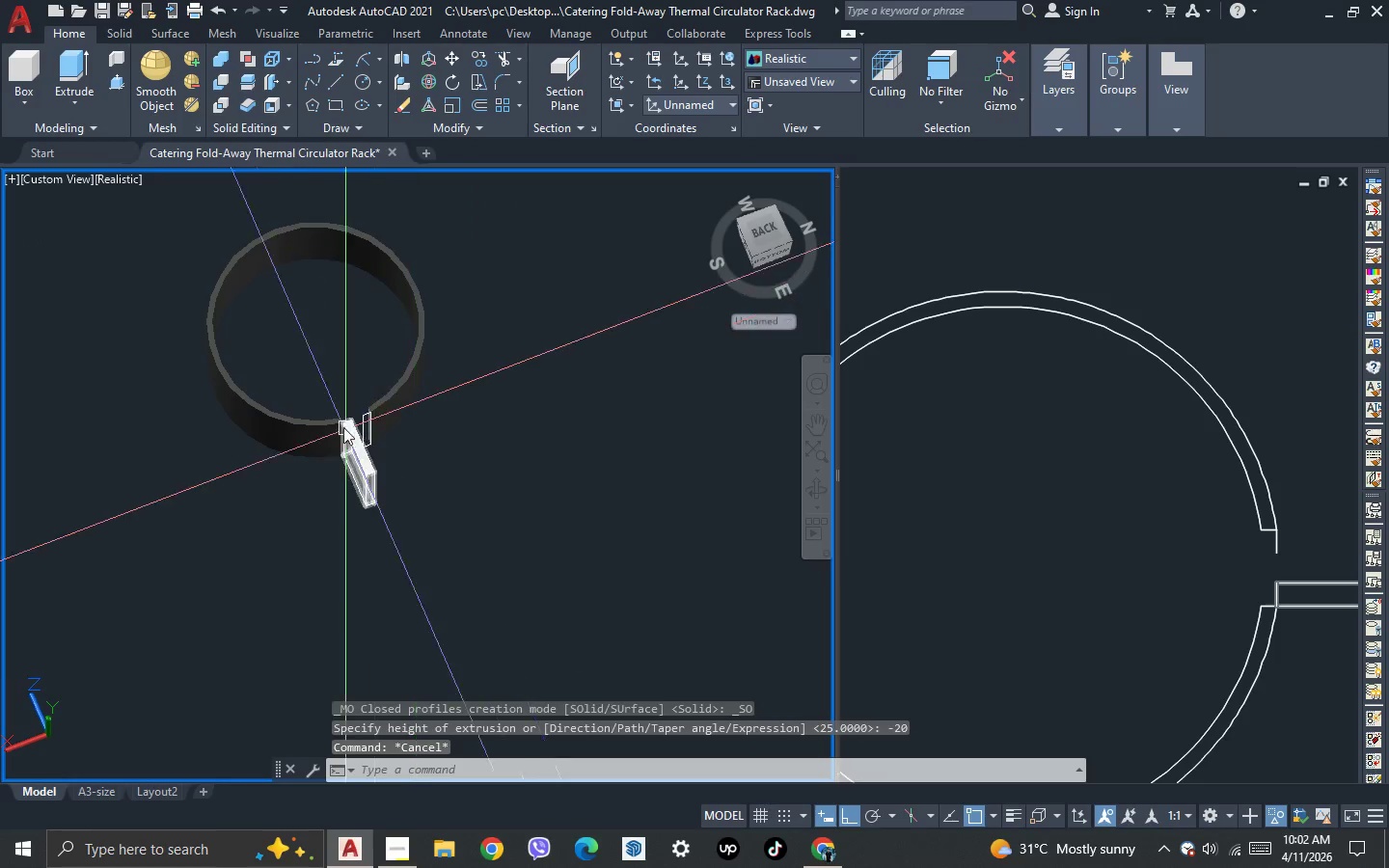 
scroll: coordinate [328, 438], scroll_direction: up, amount: 2.0
 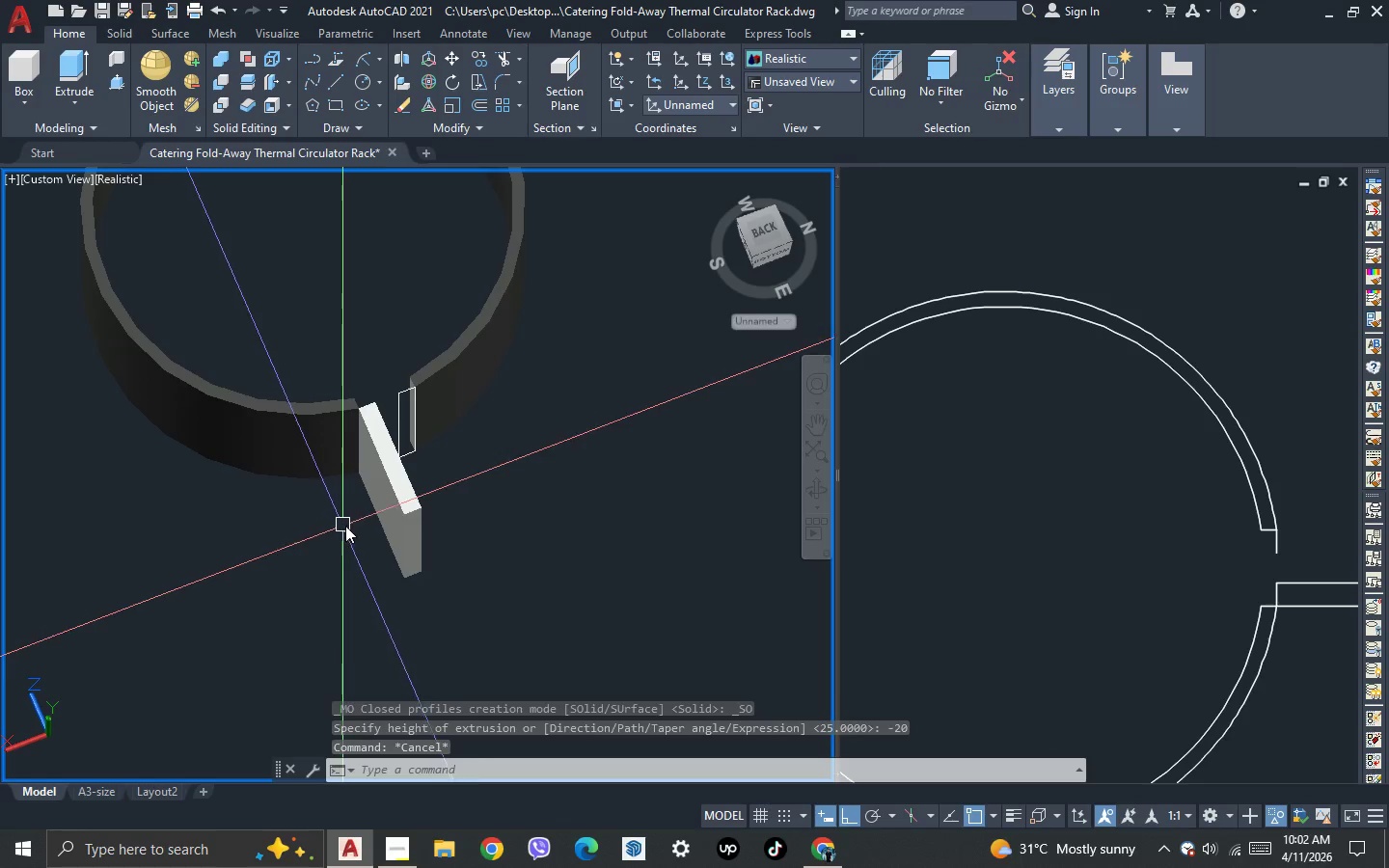 
left_click([393, 539])
 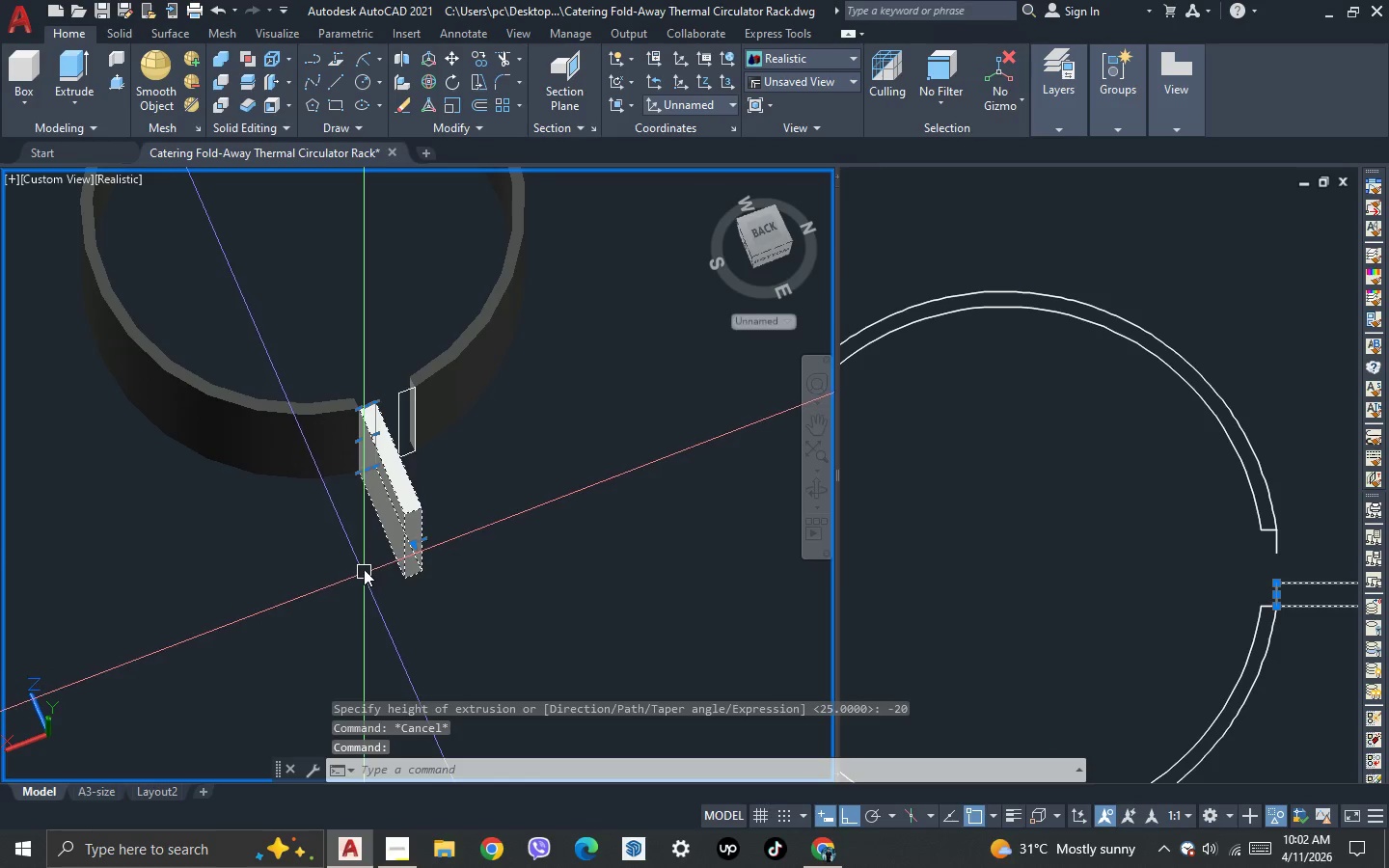 
key(Escape)
 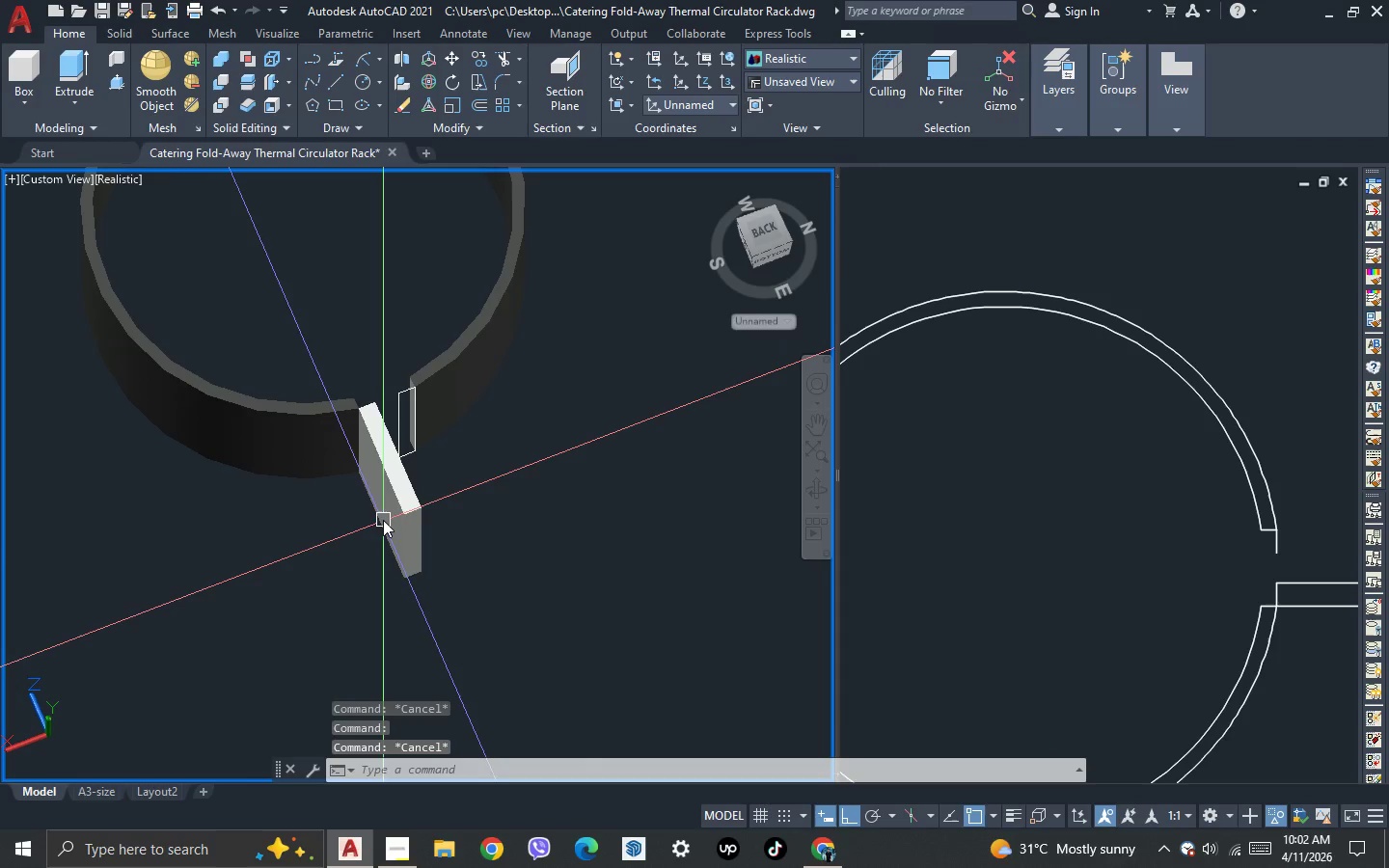 
left_click([383, 520])
 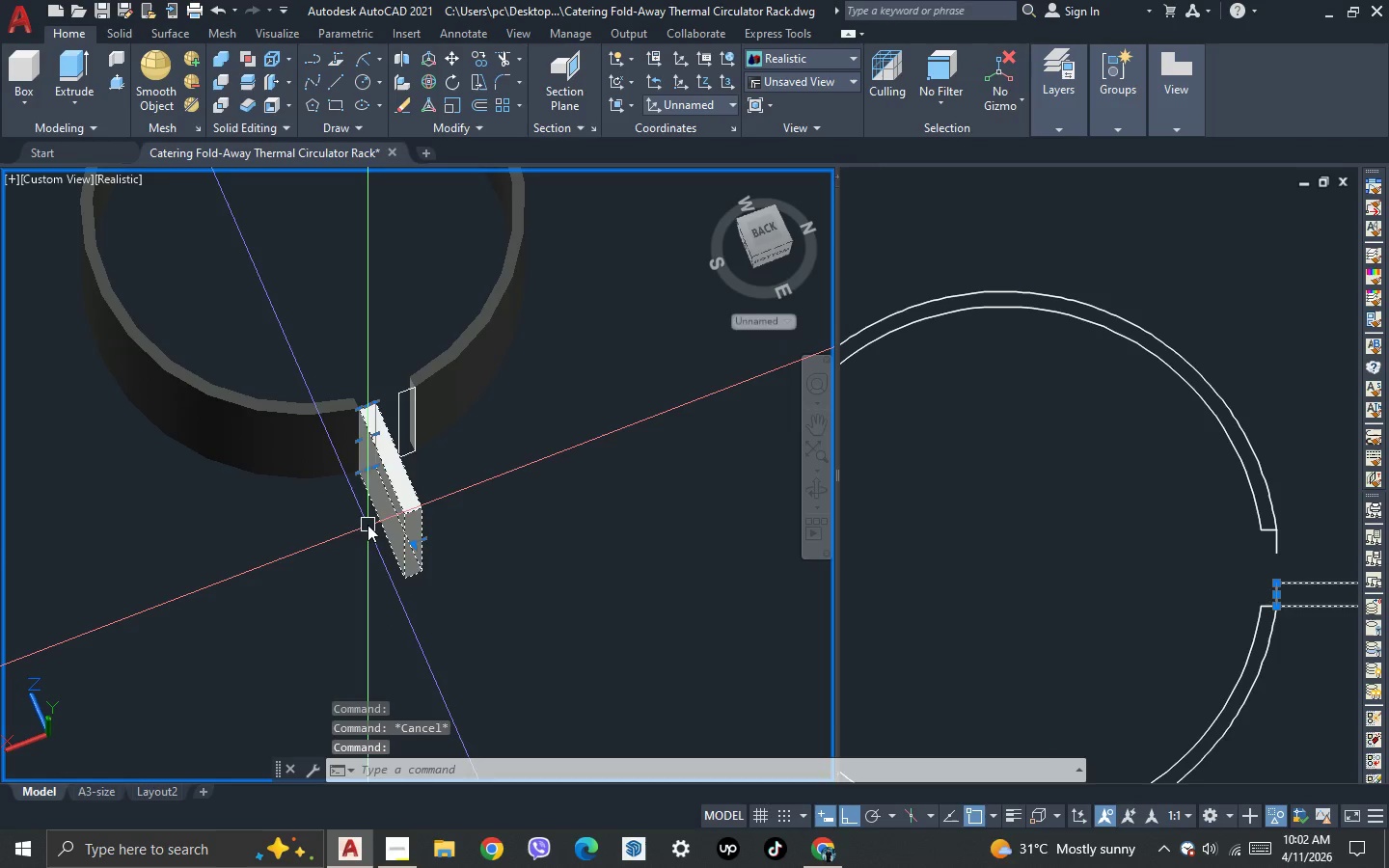 
key(Escape)
 